 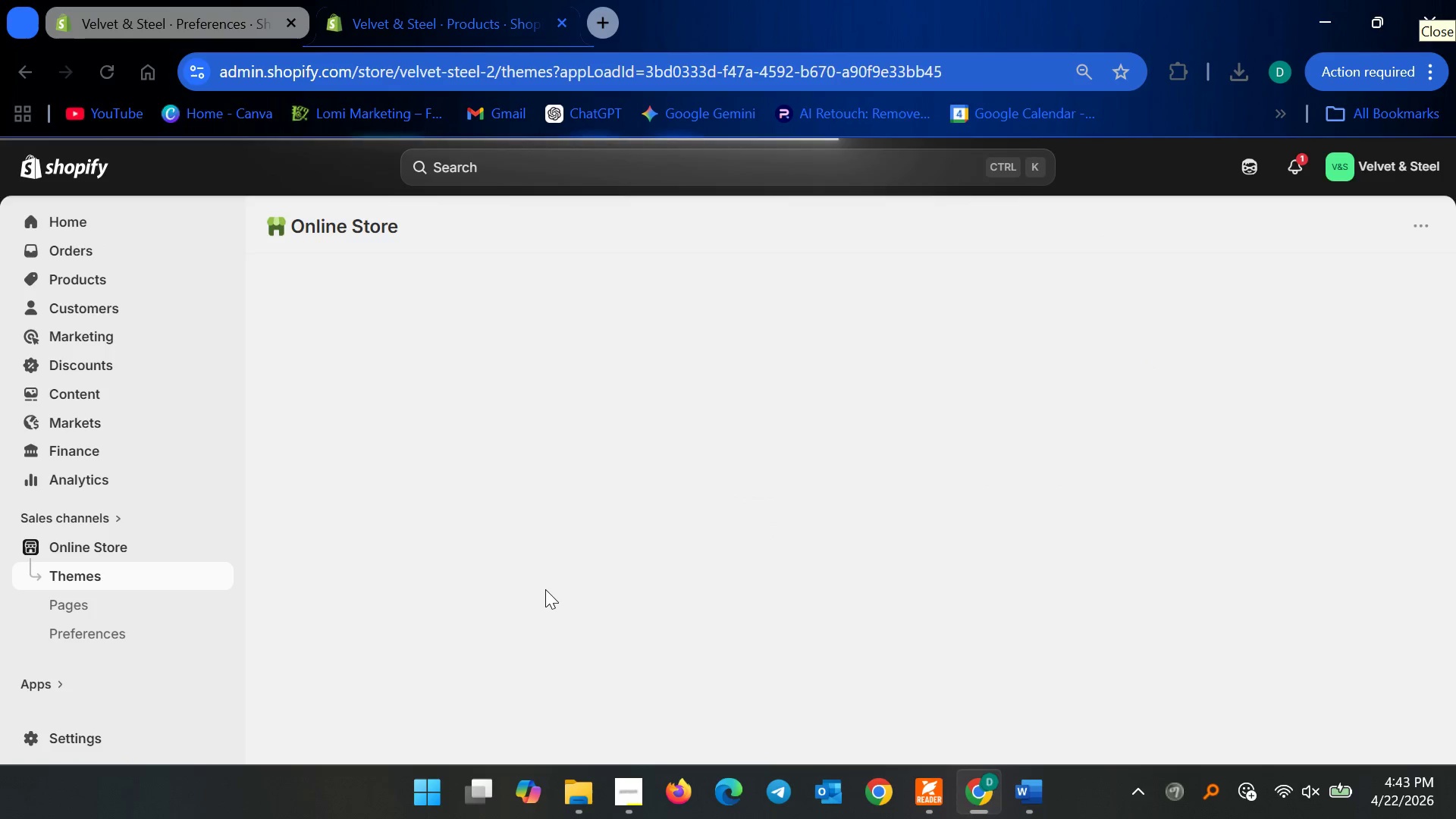 
left_click([1258, 679])
 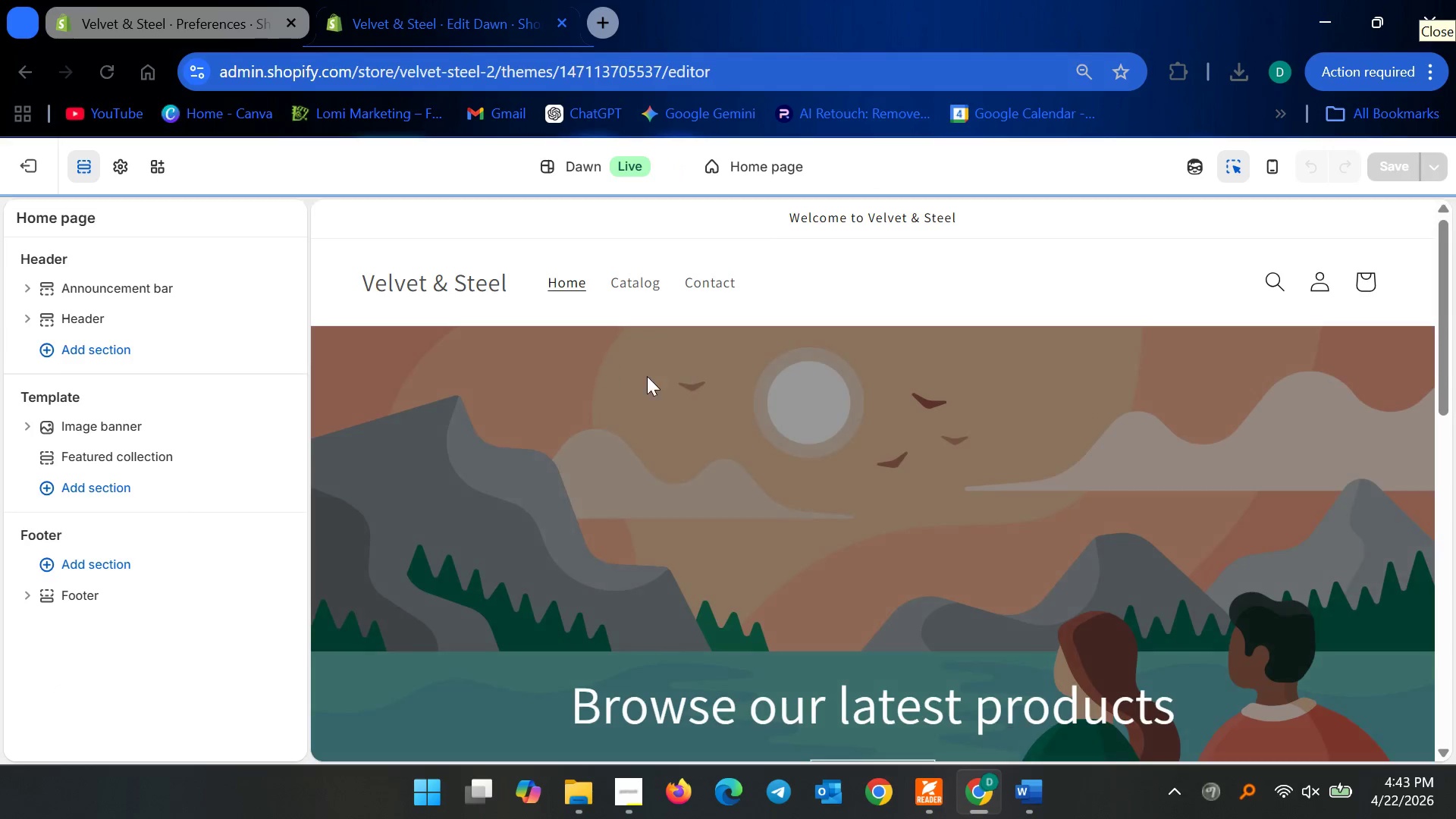 
scroll: coordinate [614, 457], scroll_direction: down, amount: 4.0
 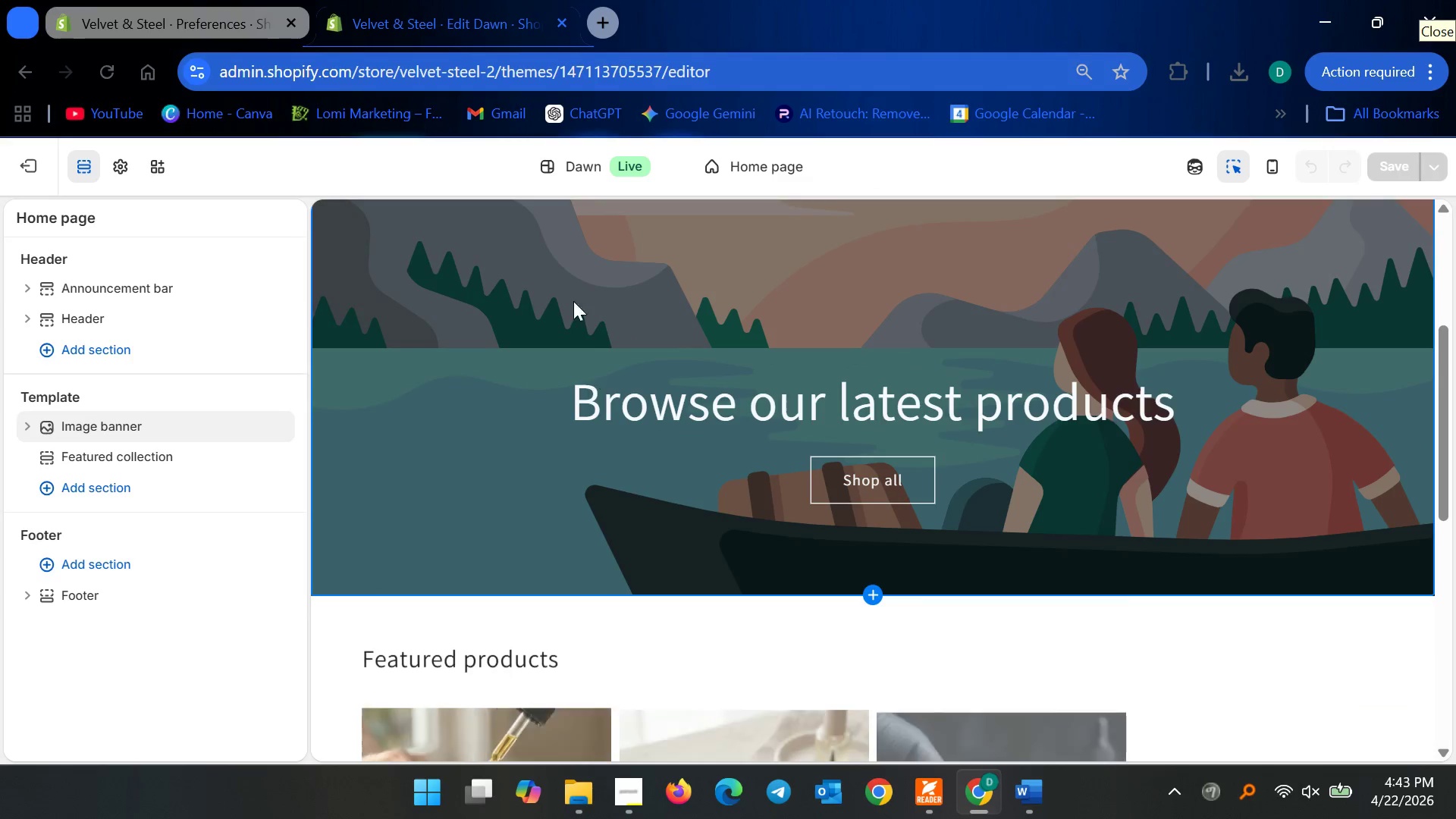 
left_click([545, 256])
 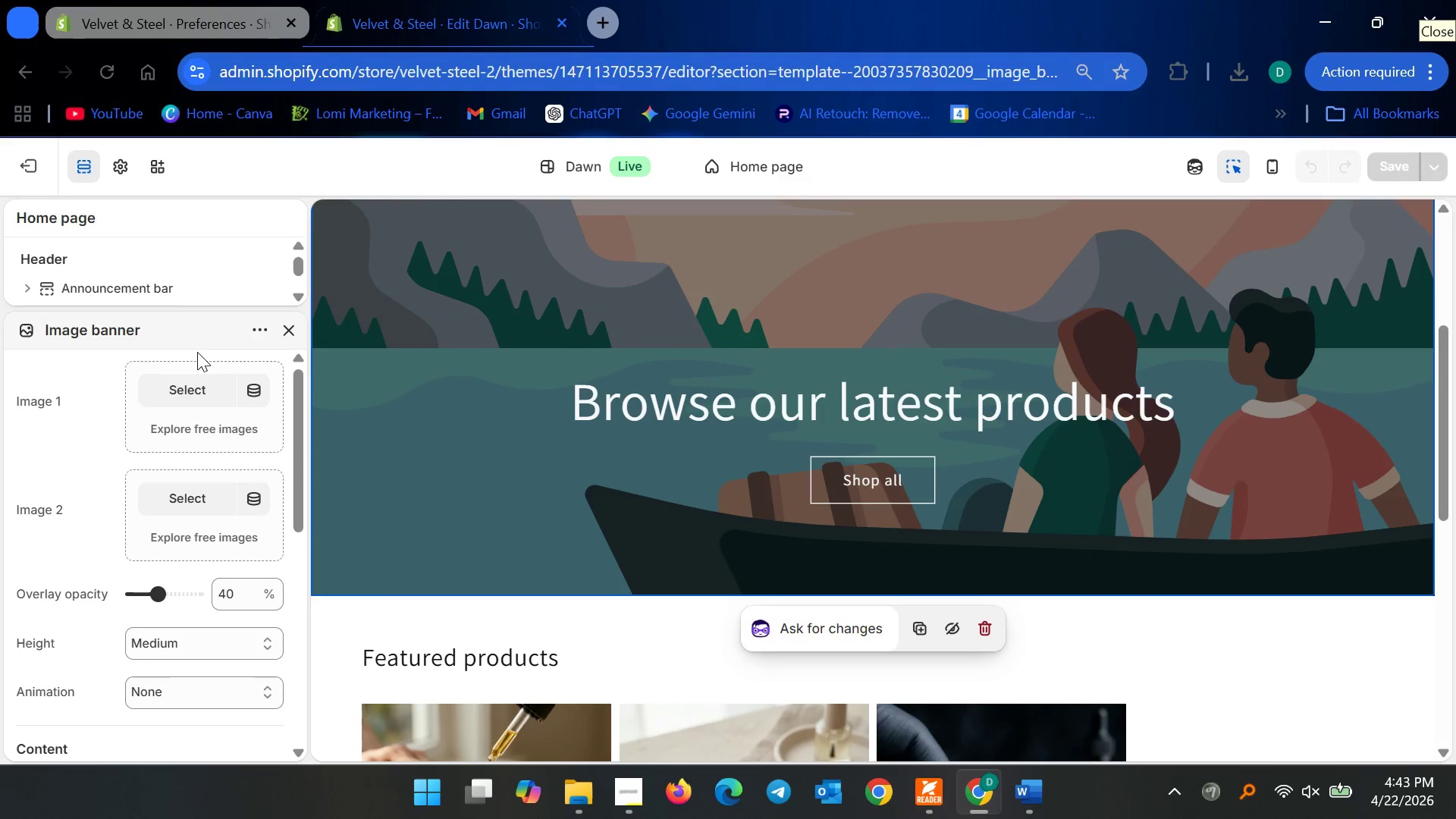 
left_click([202, 394])
 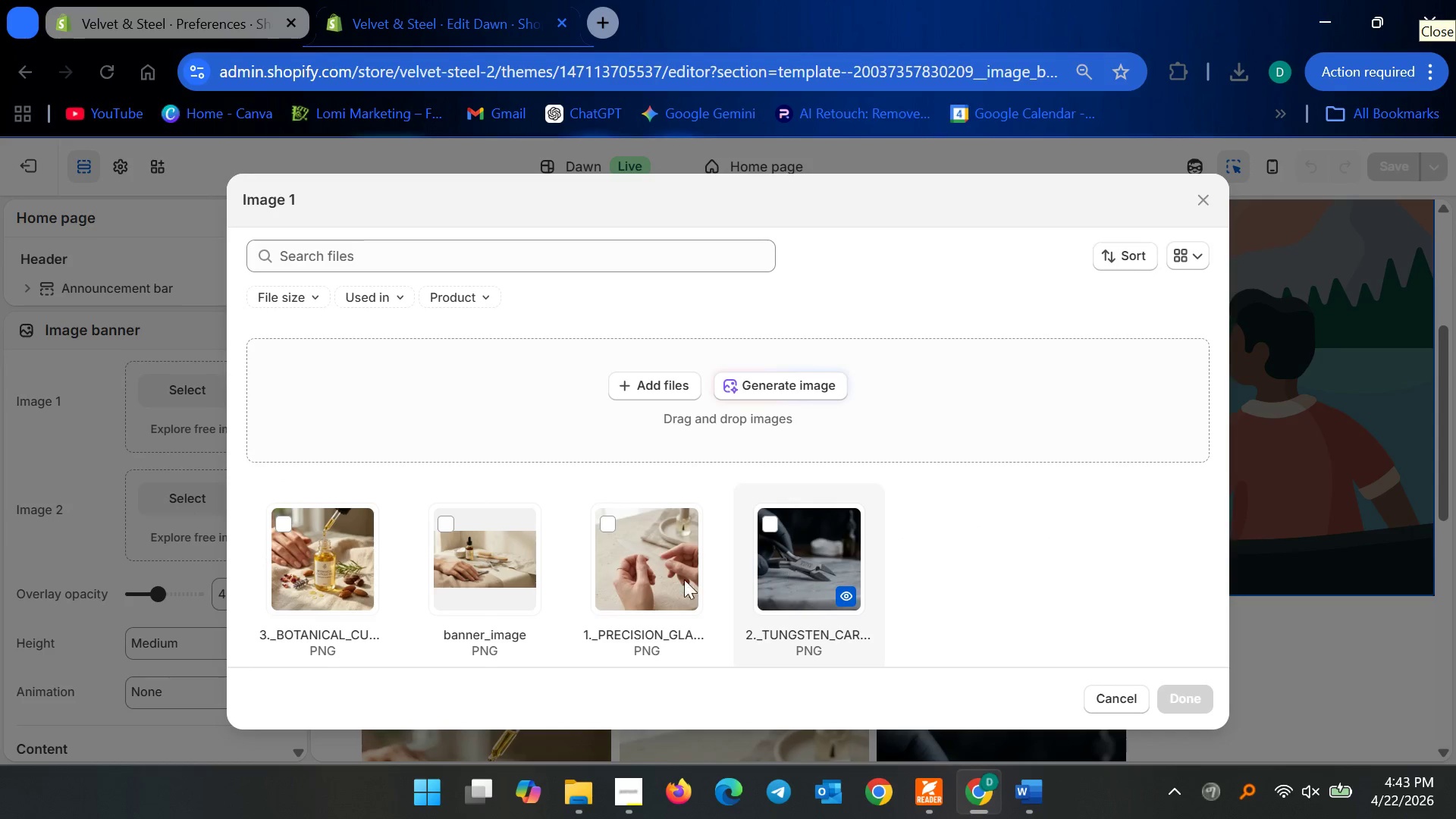 
left_click([493, 573])
 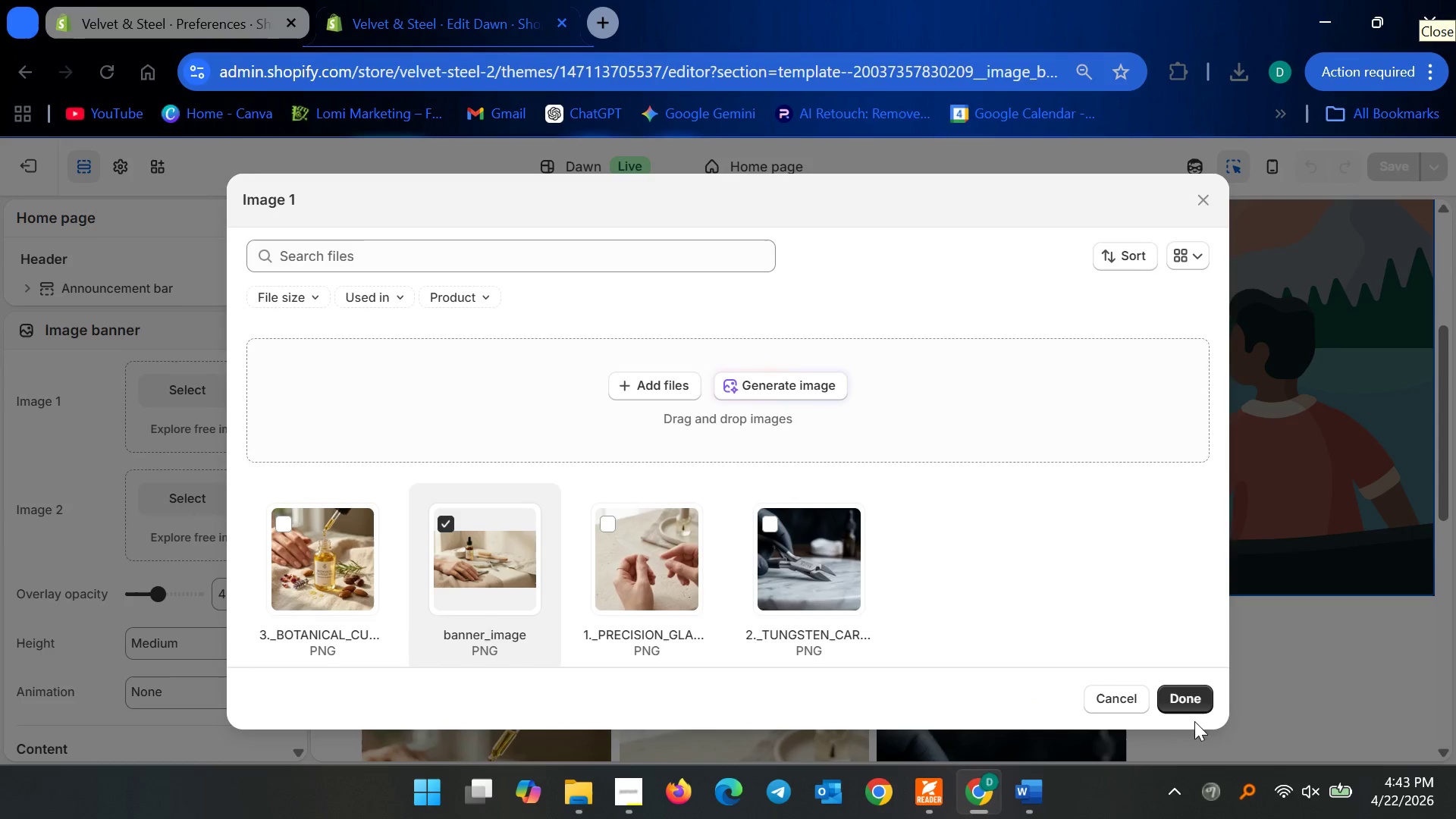 
left_click([1186, 701])
 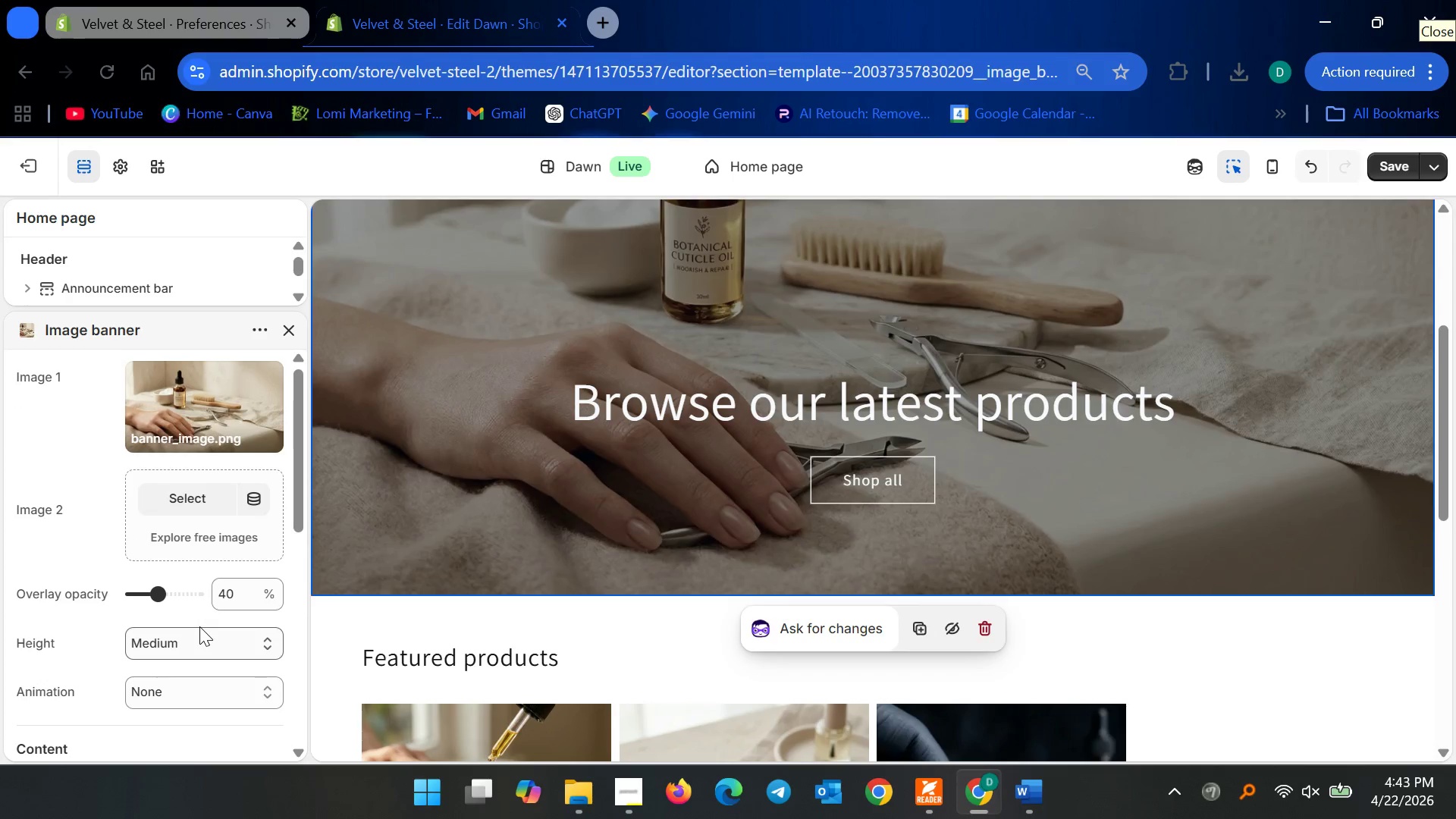 
wait(6.06)
 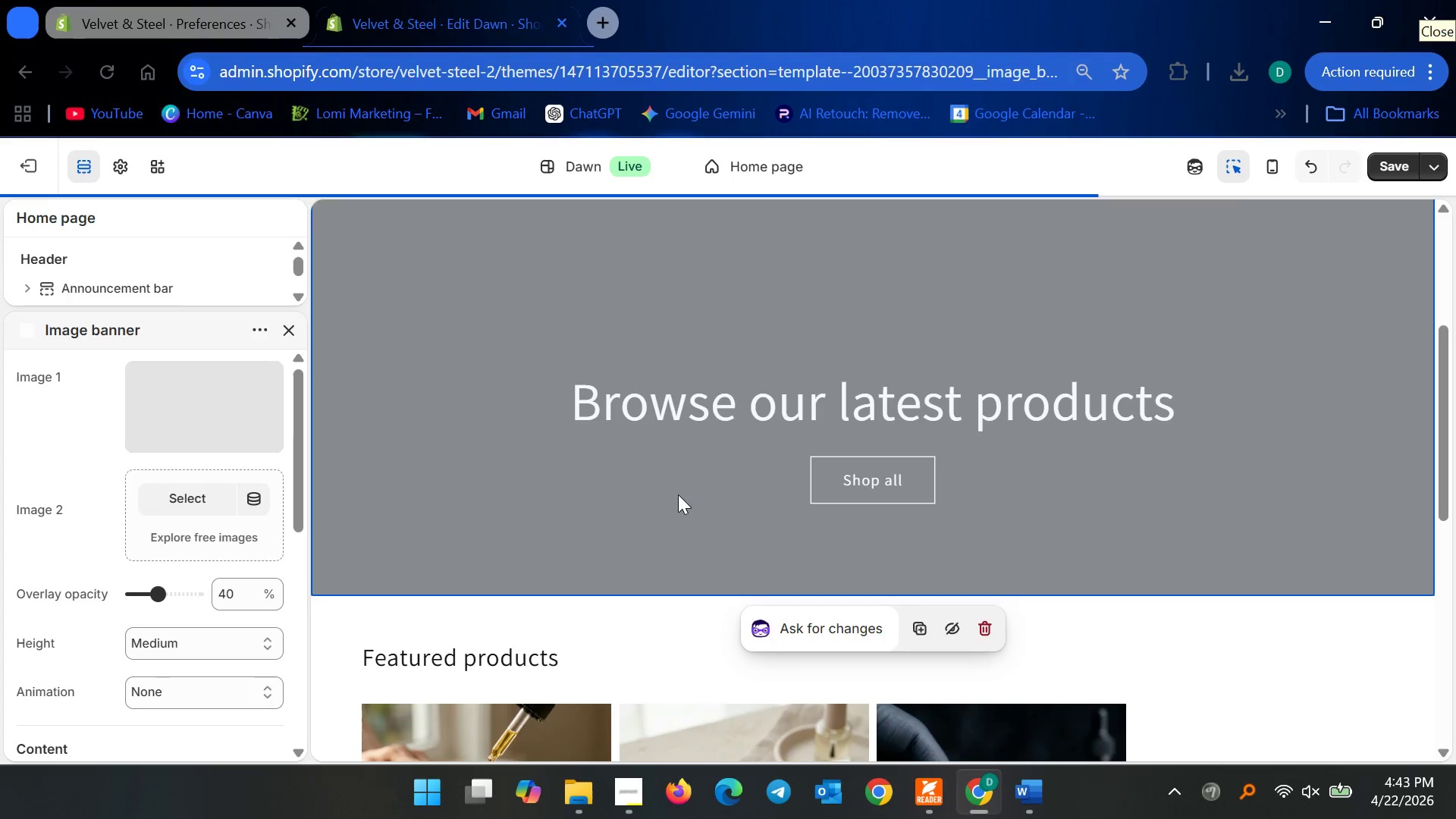 
left_click_drag(start_coordinate=[155, 598], to_coordinate=[163, 598])
 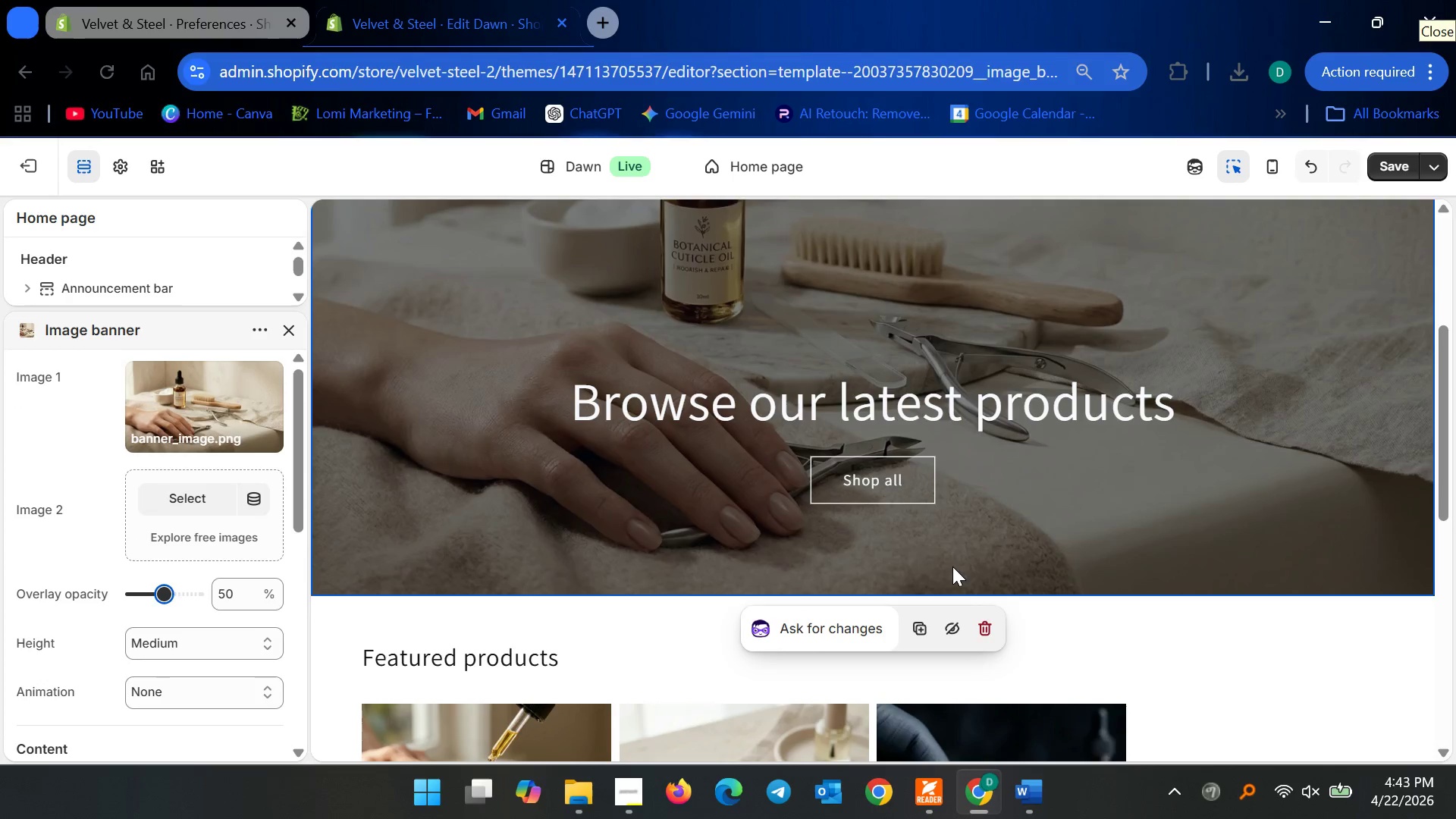 
scroll: coordinate [839, 467], scroll_direction: up, amount: 3.0
 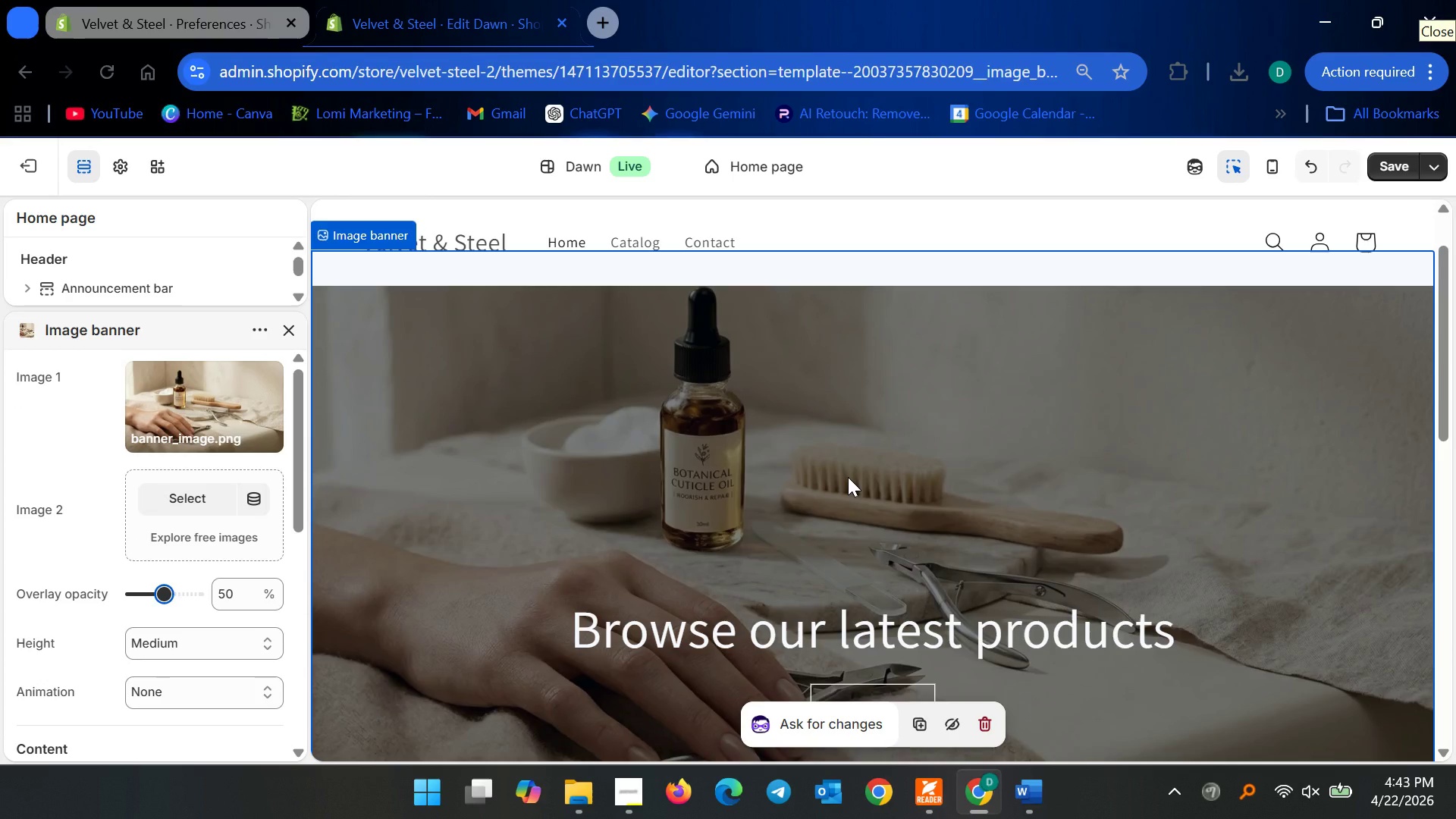 
scroll: coordinate [848, 477], scroll_direction: down, amount: 4.0
 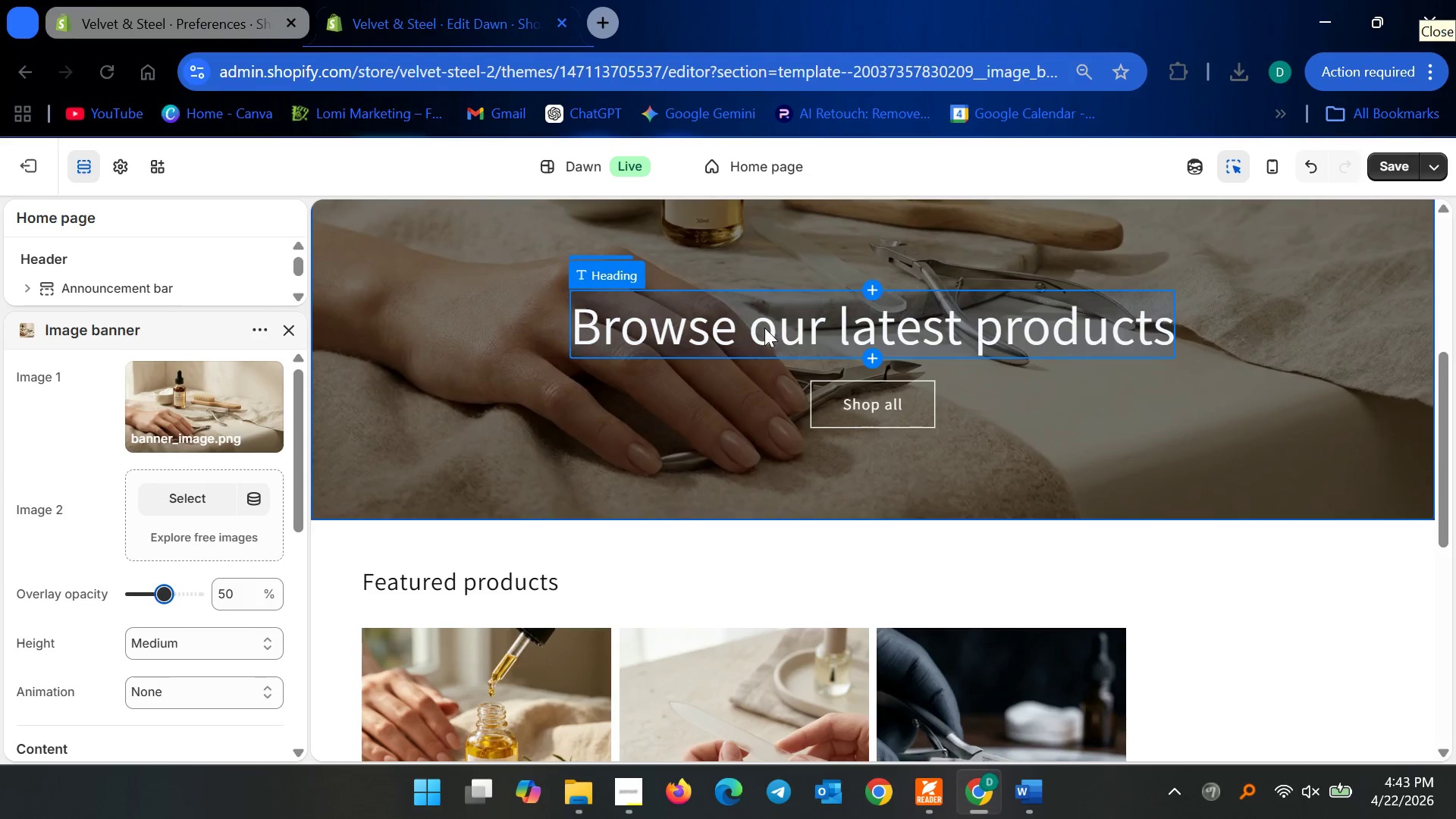 
left_click([761, 326])
 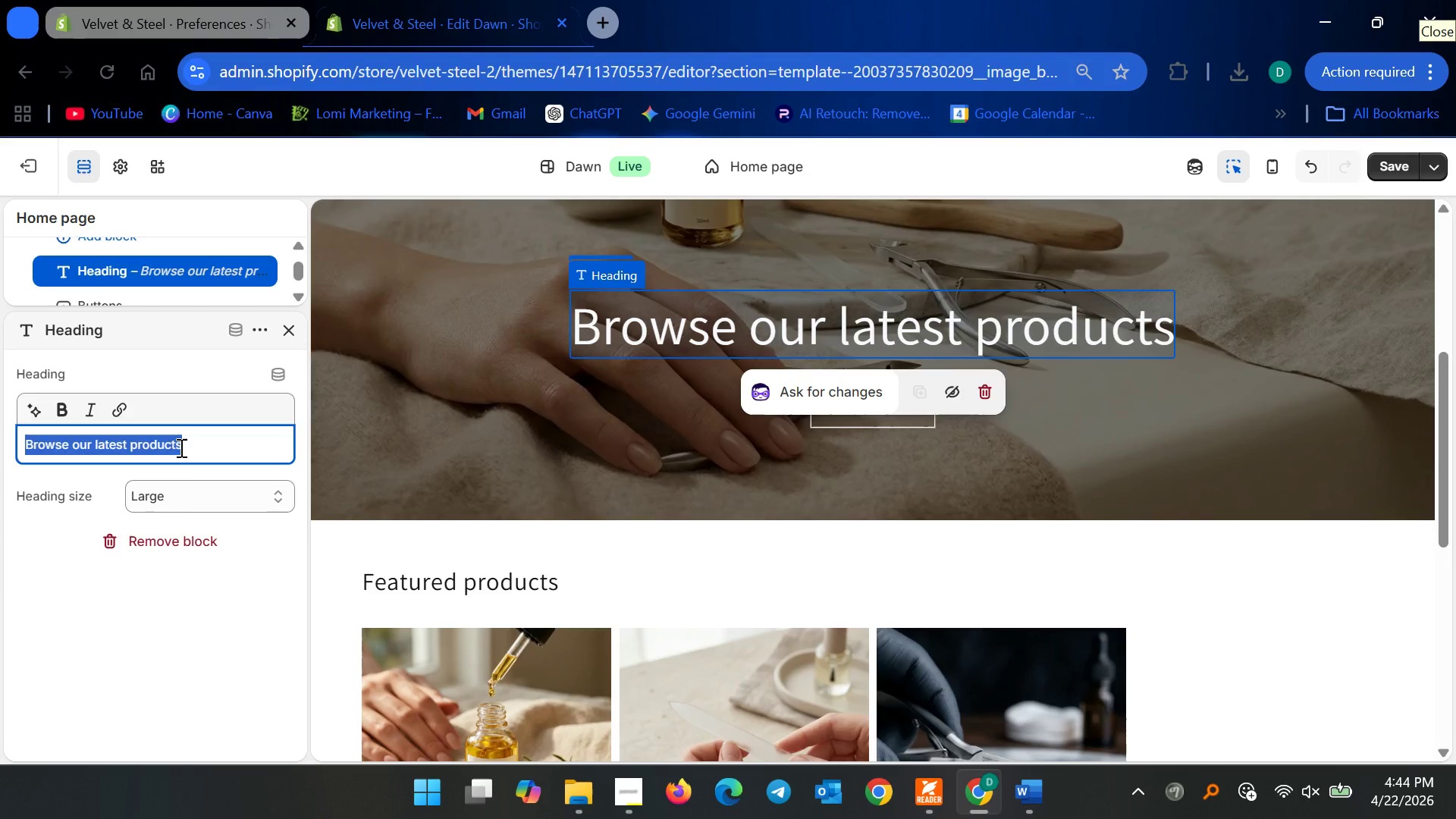 
wait(48.83)
 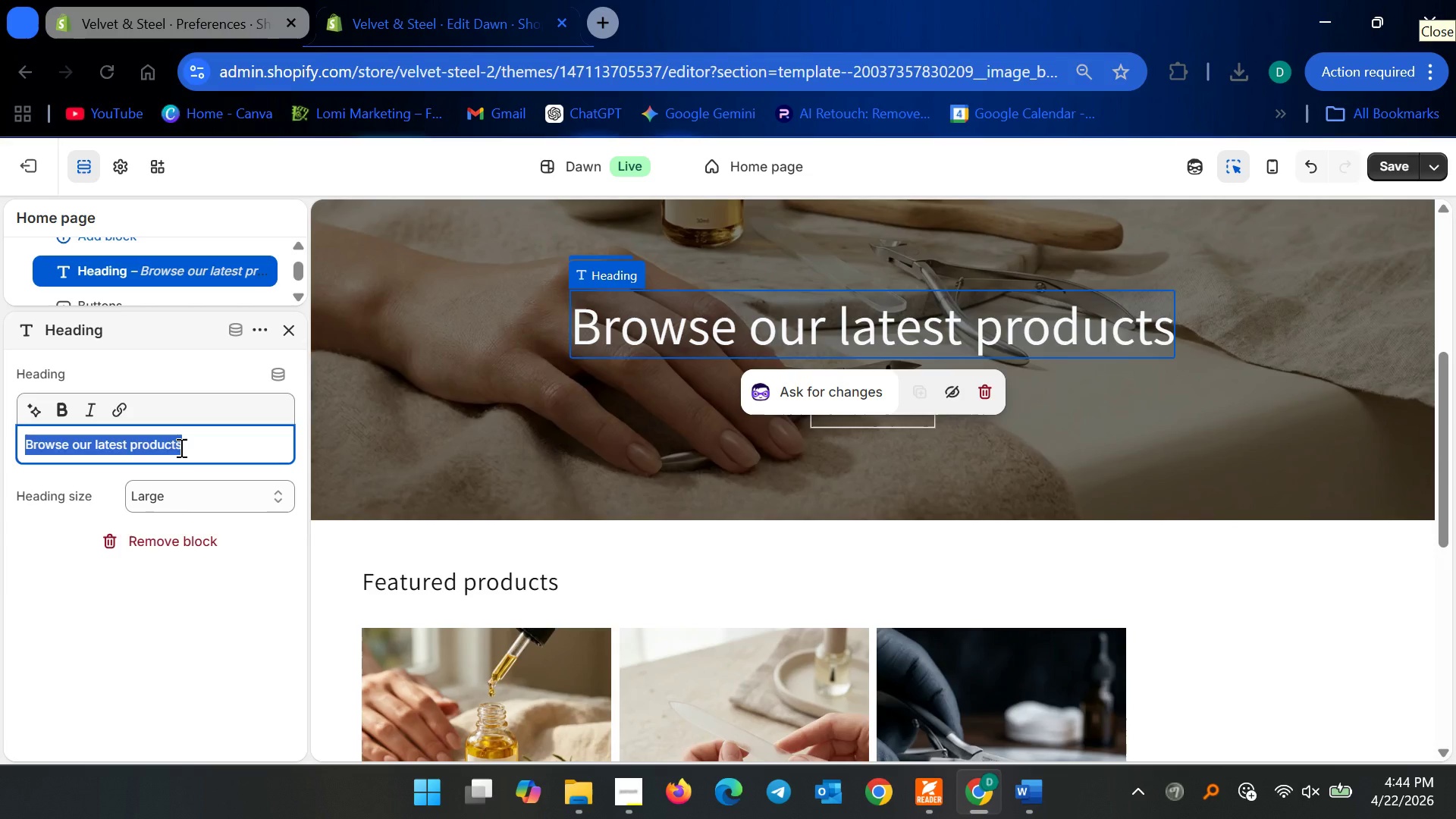 
type(pRE)
key(Backspace)
key(Backspace)
key(Backspace)
key(Backspace)
type(Precs)
key(Backspace)
type(ision Tools for T)
key(Backspace)
type(Russian Manicure Standard)
 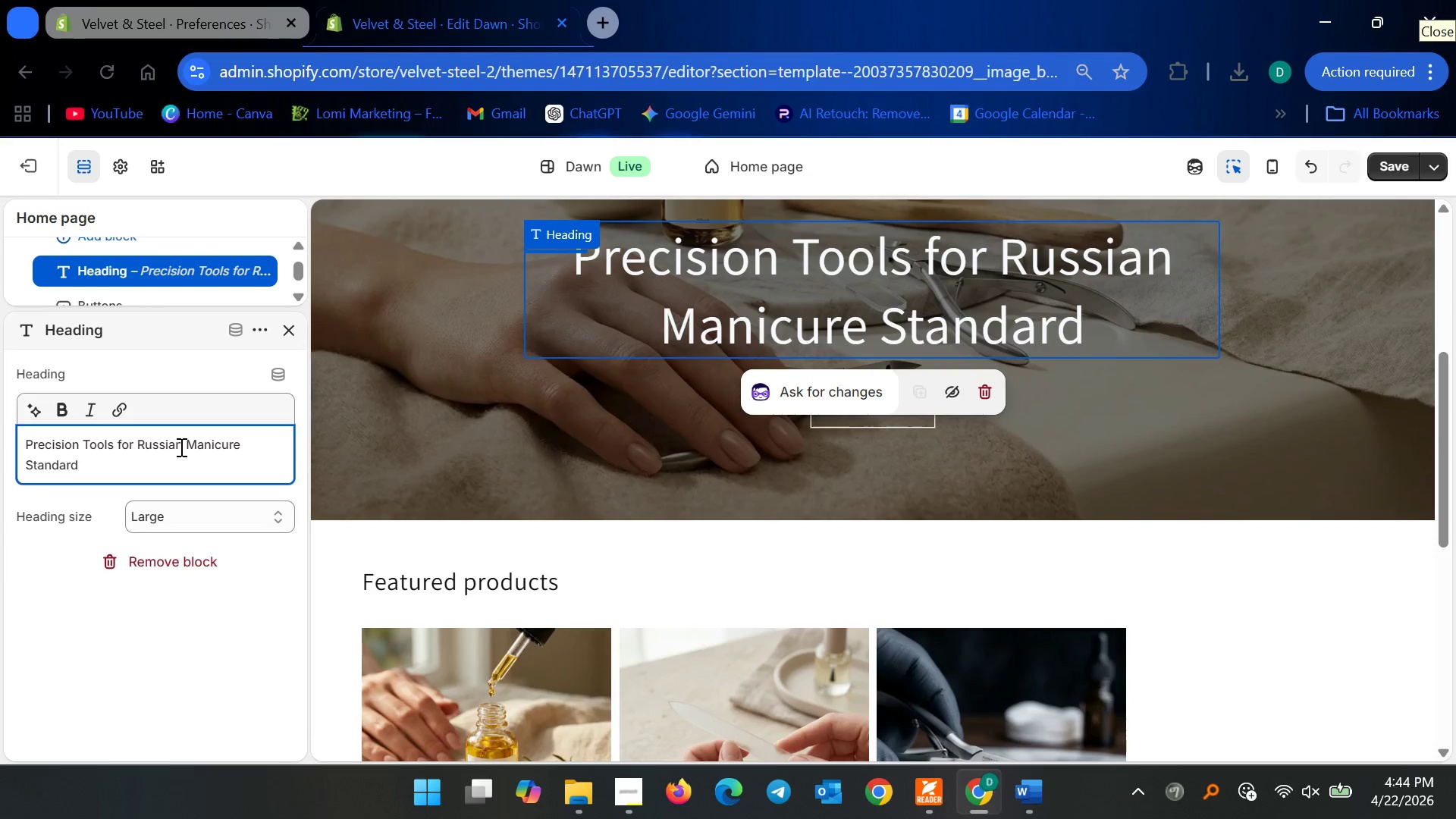 
wait(6.28)
 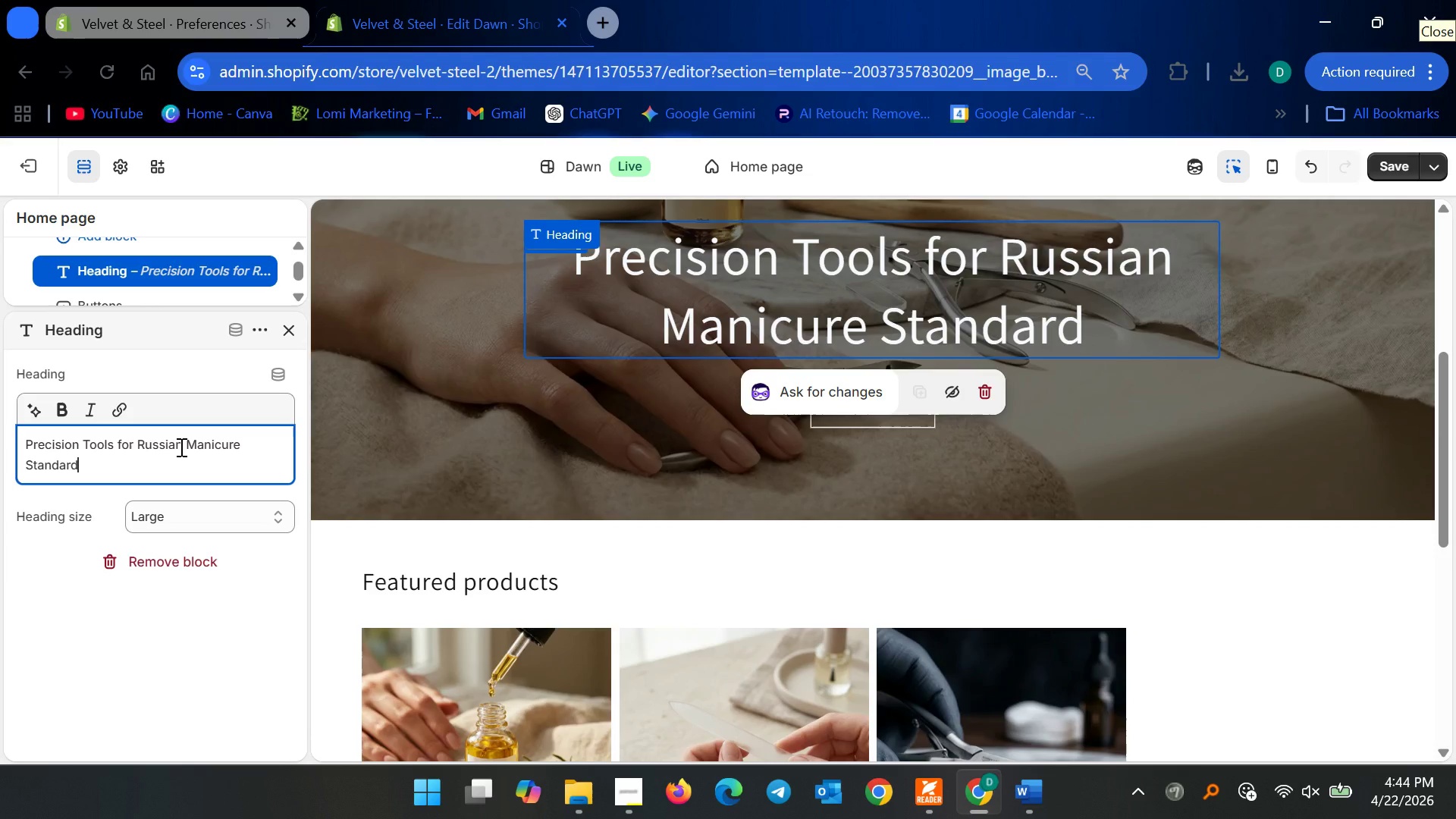 
left_click([186, 442])
 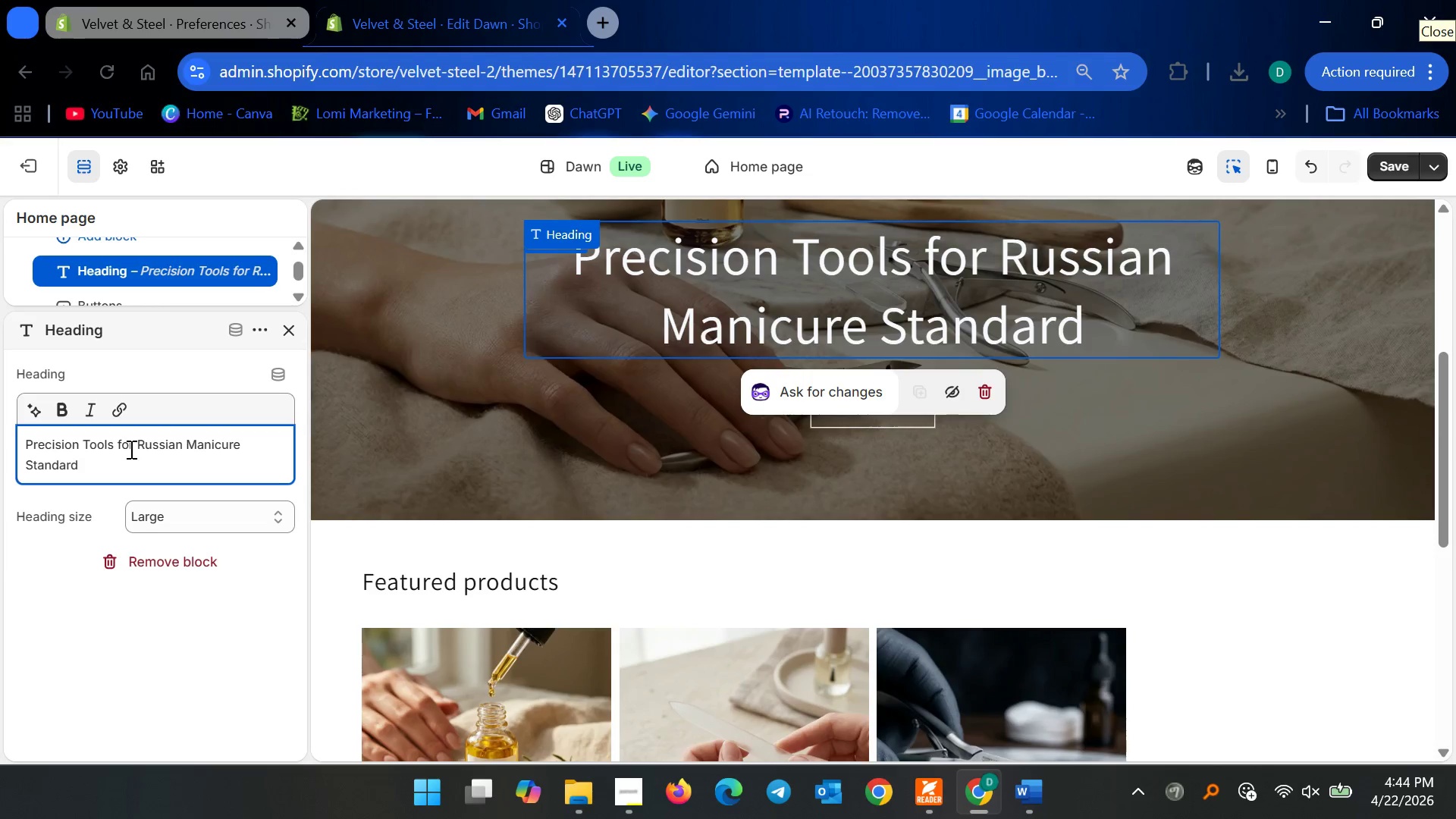 
left_click([134, 444])
 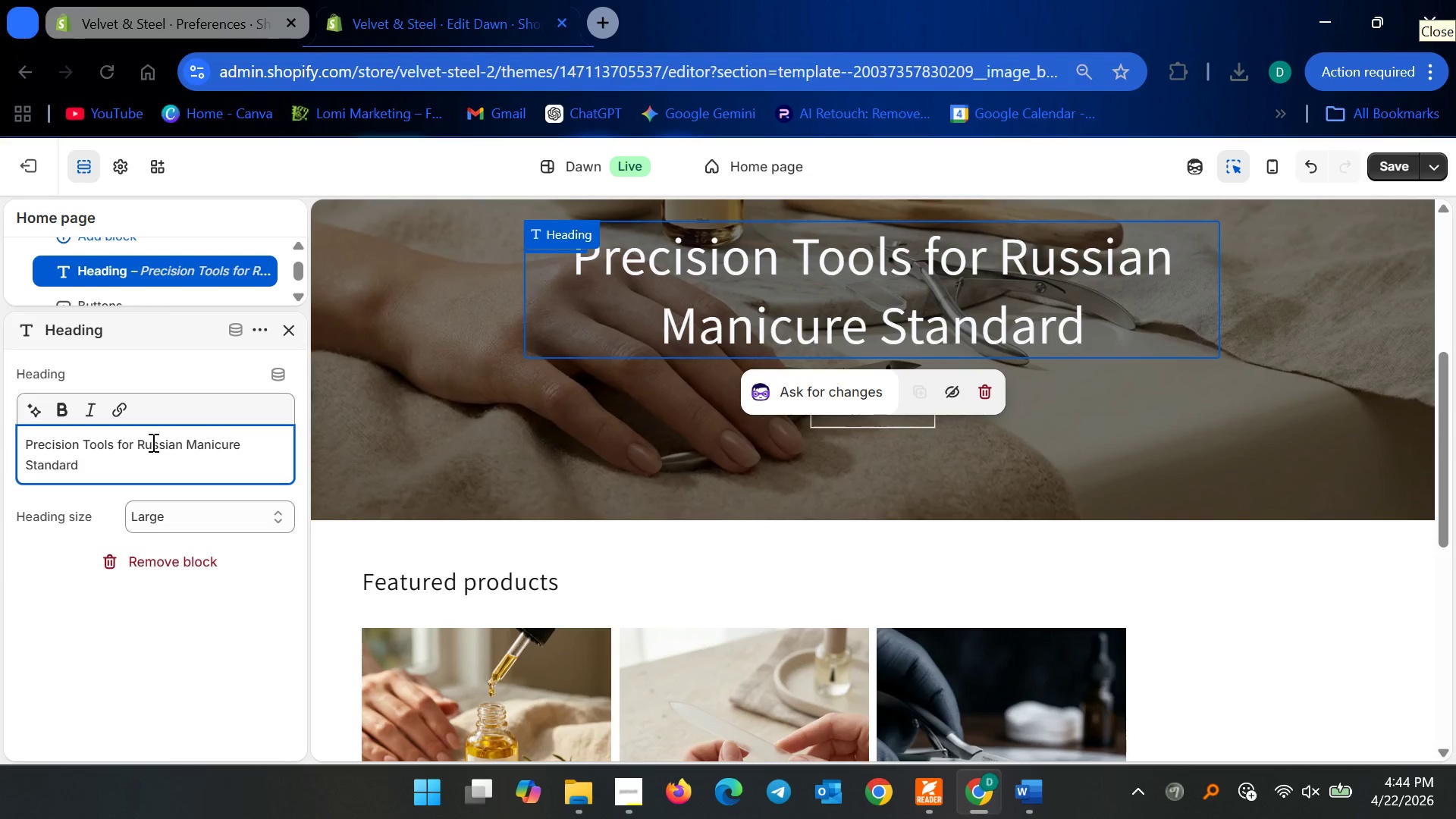 
type( the)
 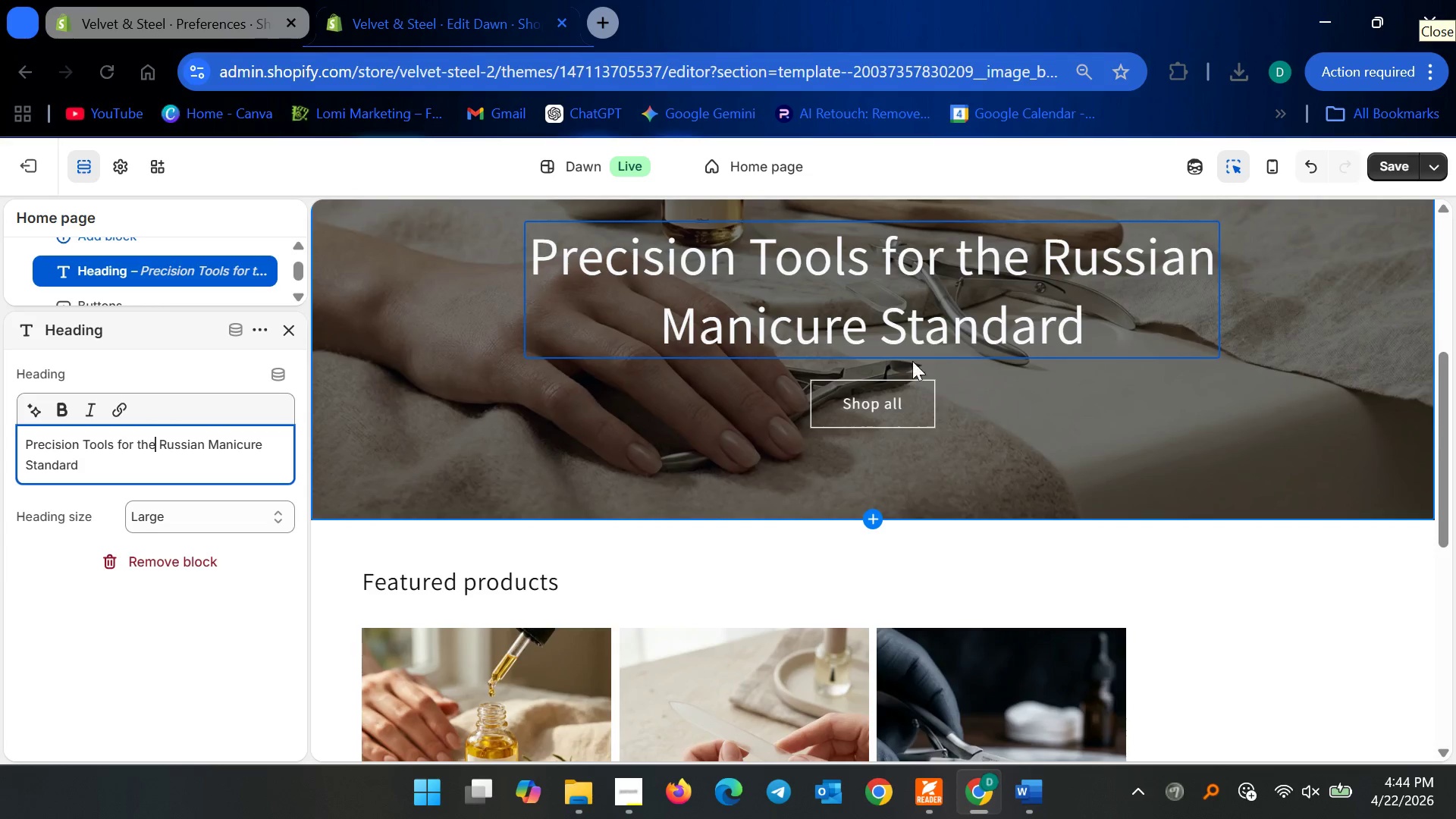 
wait(6.25)
 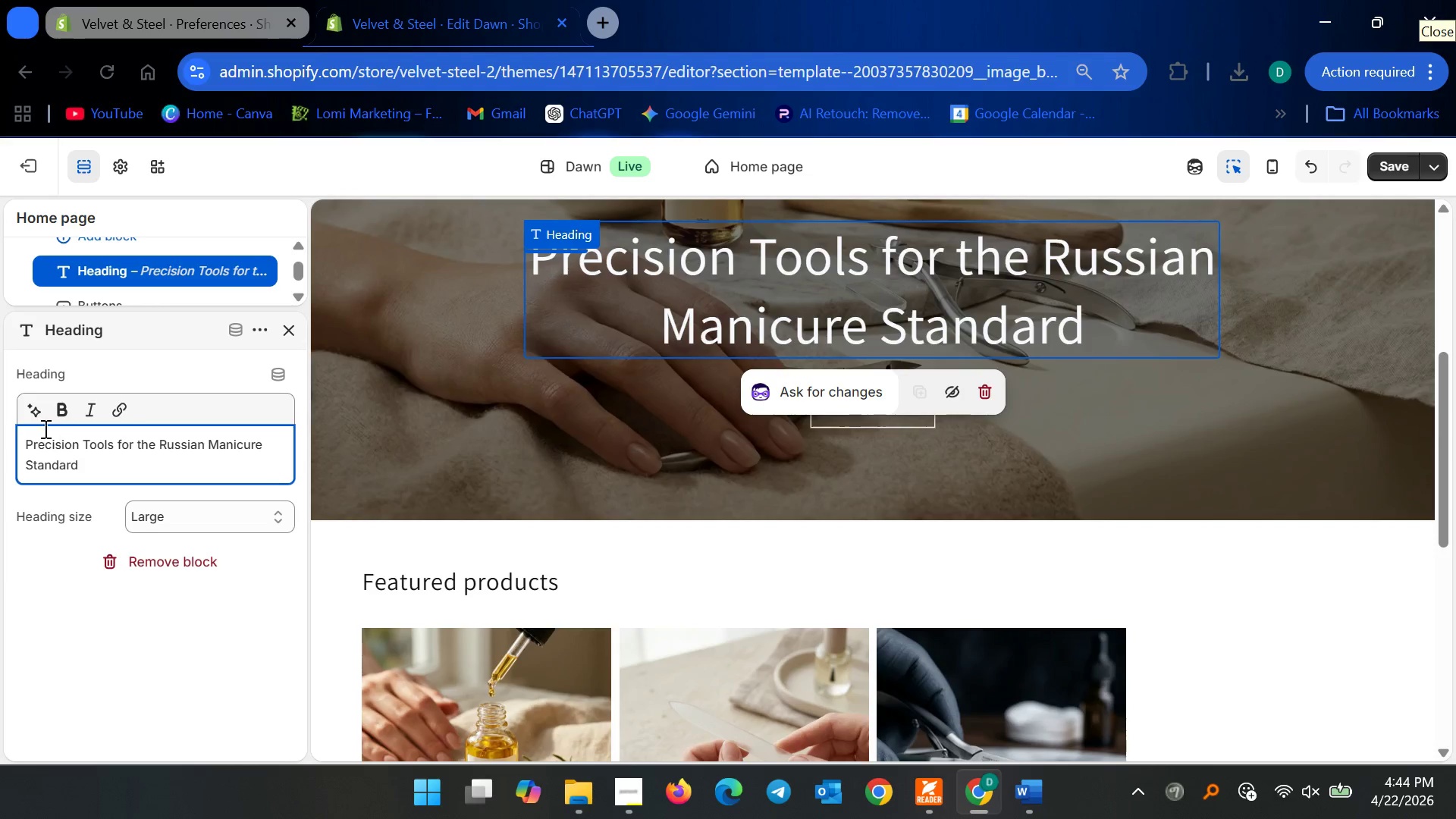 
left_click([74, 455])
 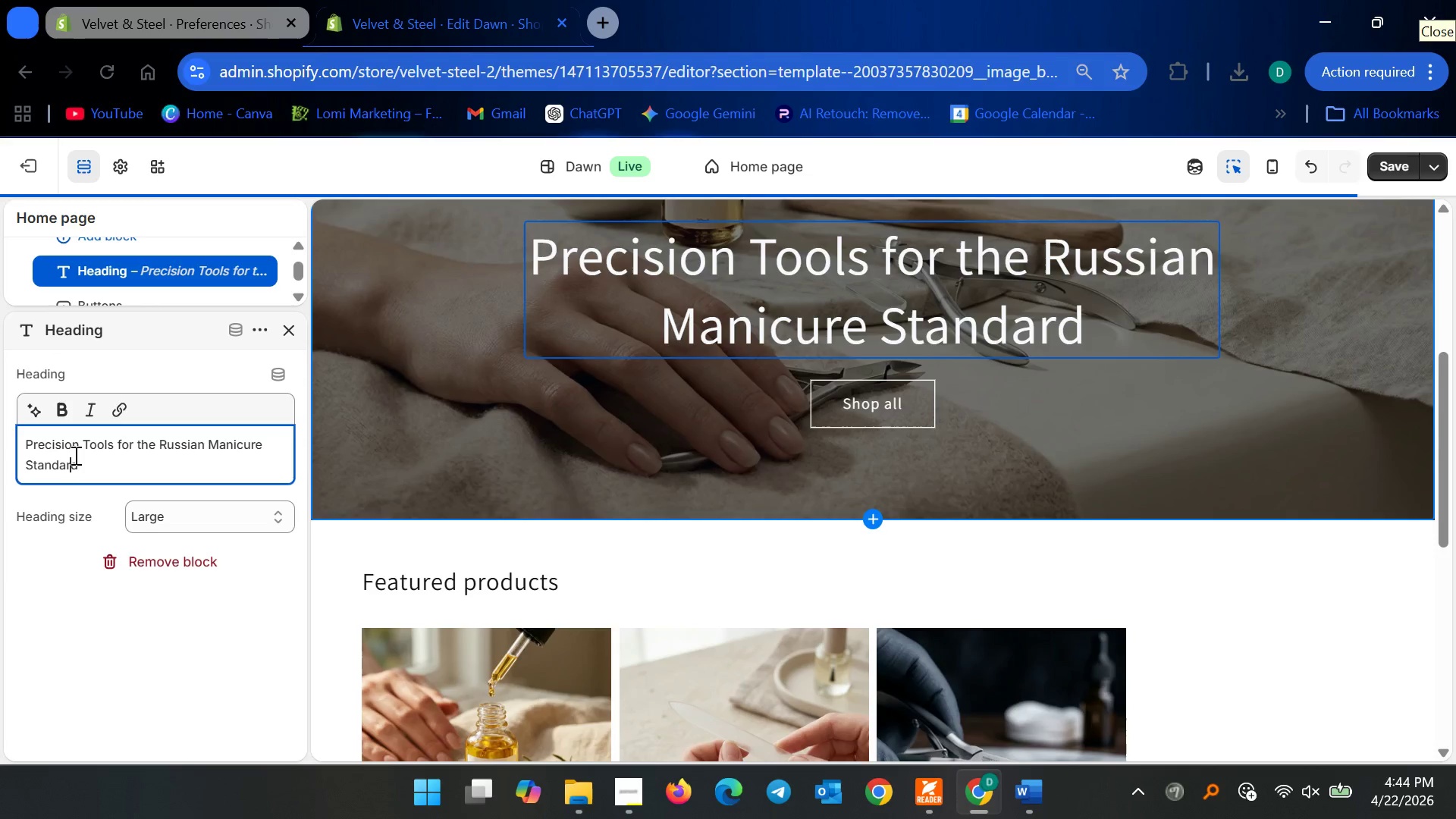 
key(Control+A)
 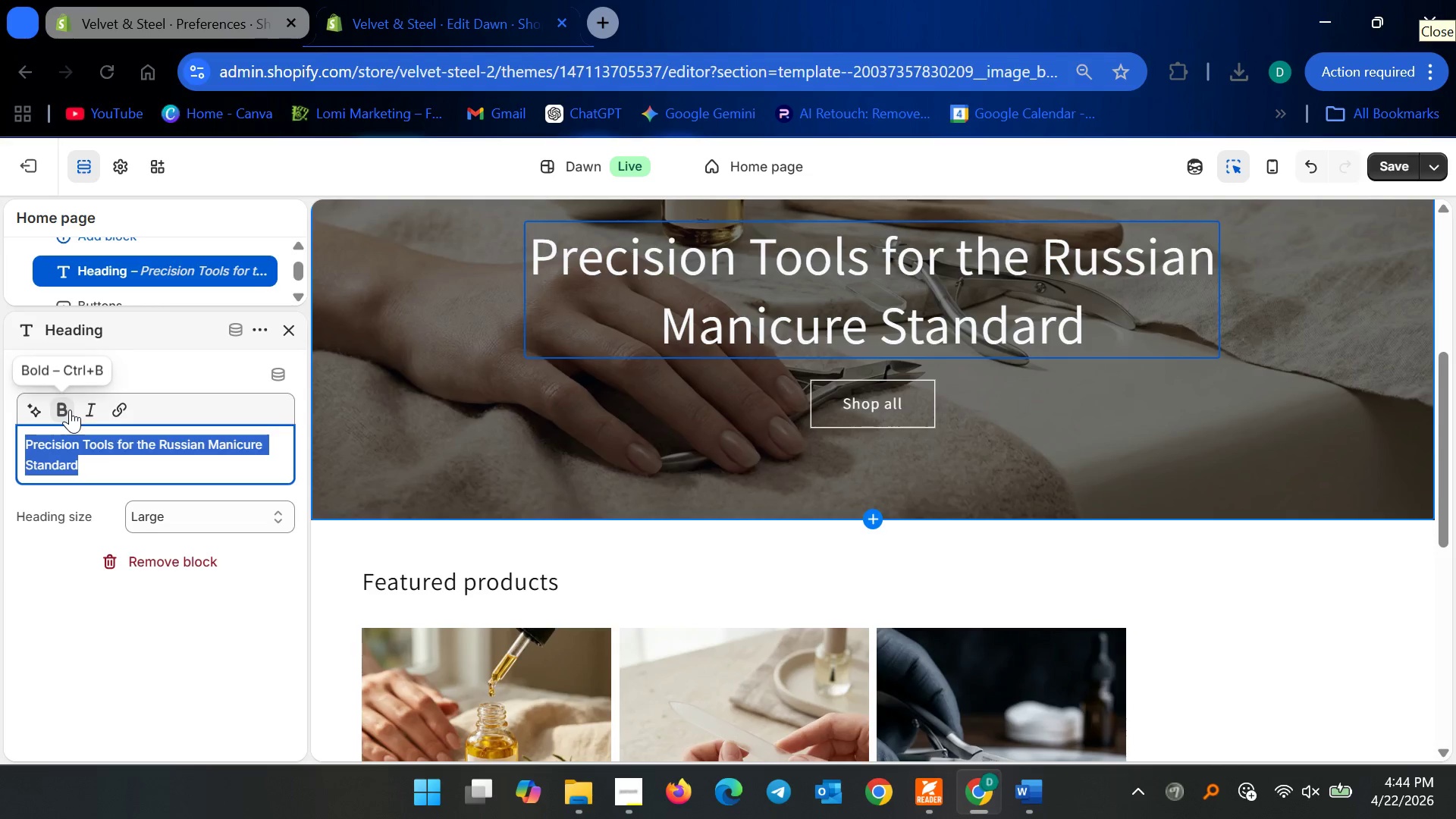 
left_click([70, 410])
 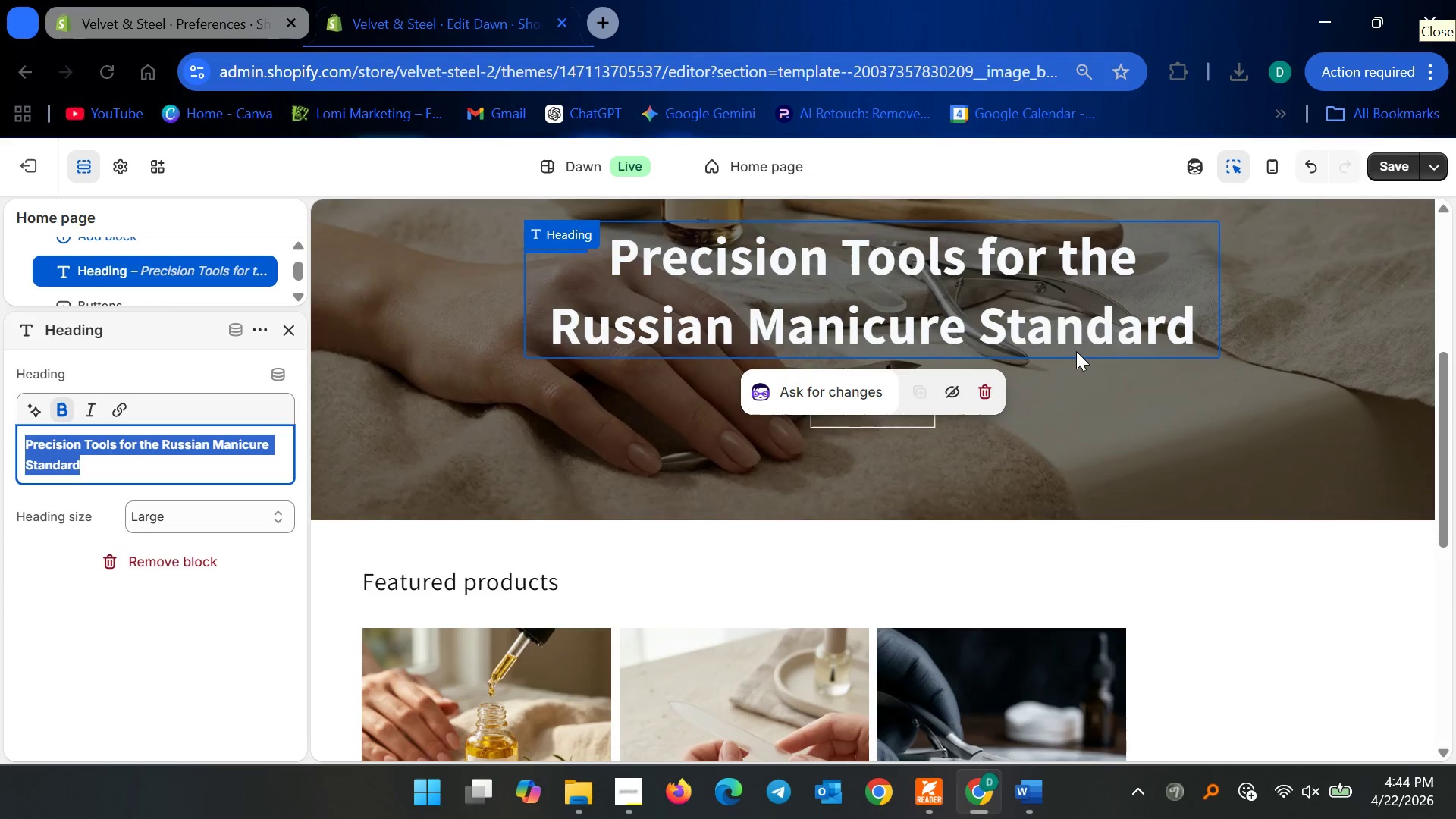 
left_click([1093, 375])
 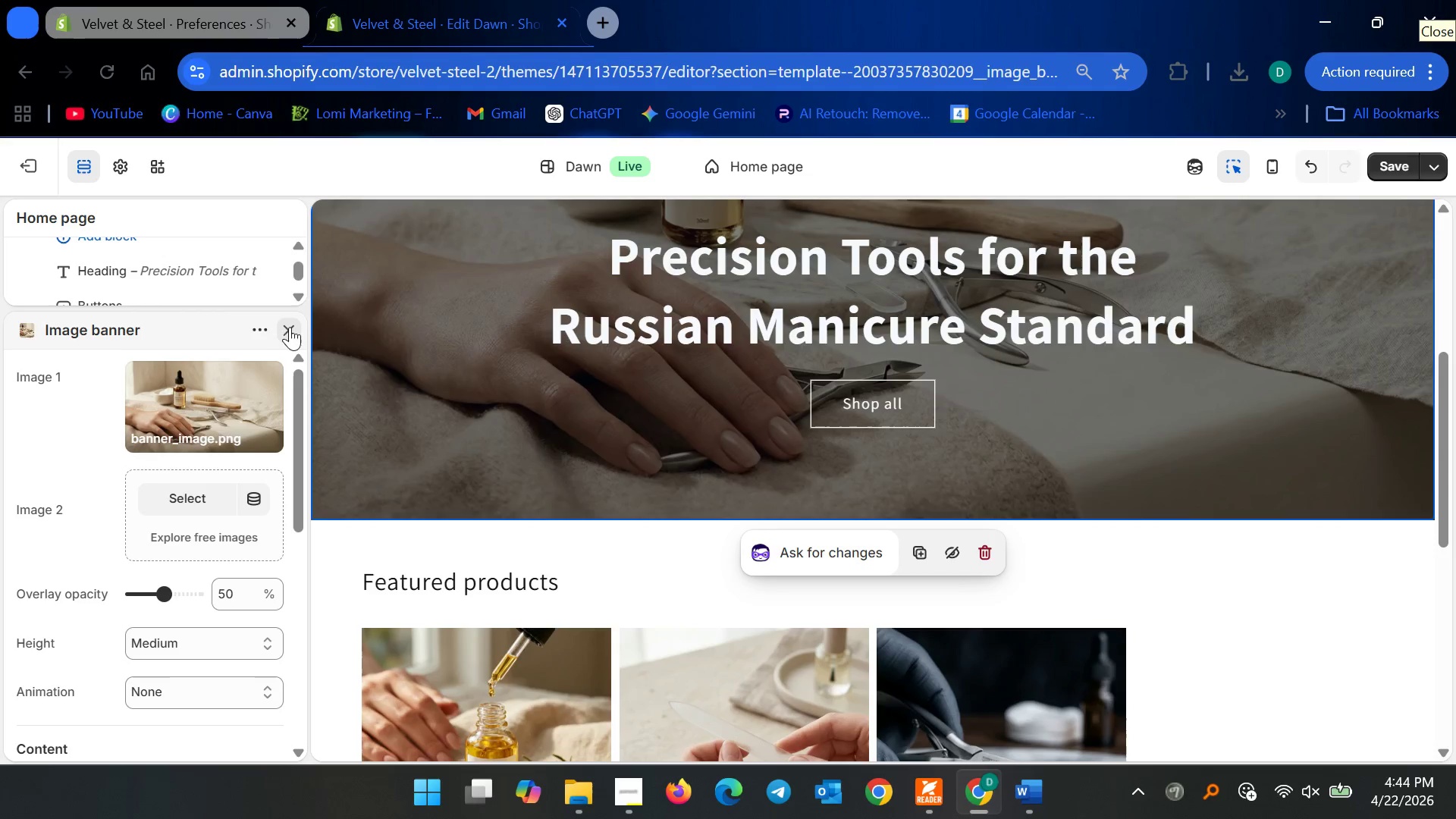 
left_click([279, 335])
 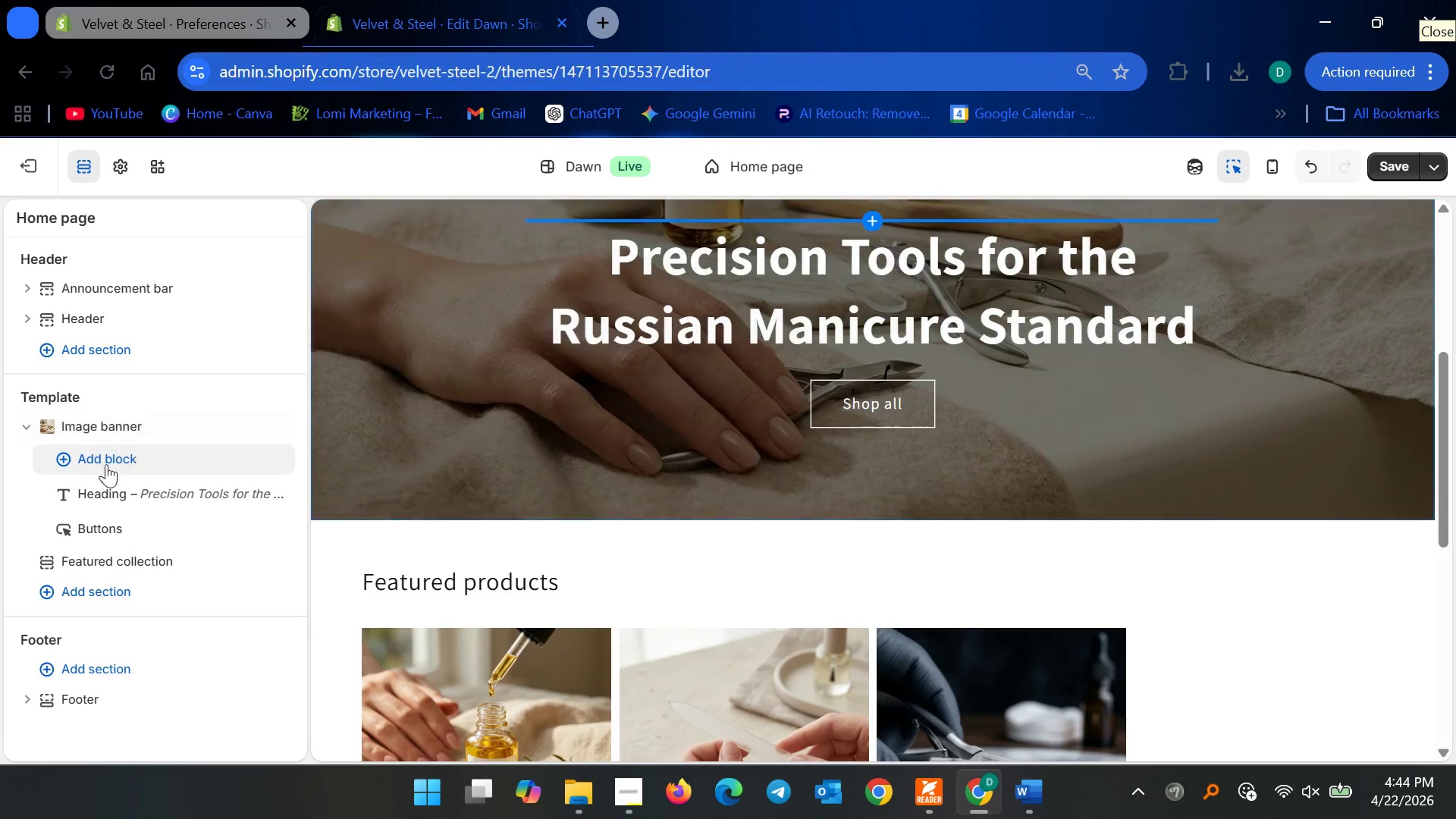 
left_click([87, 466])
 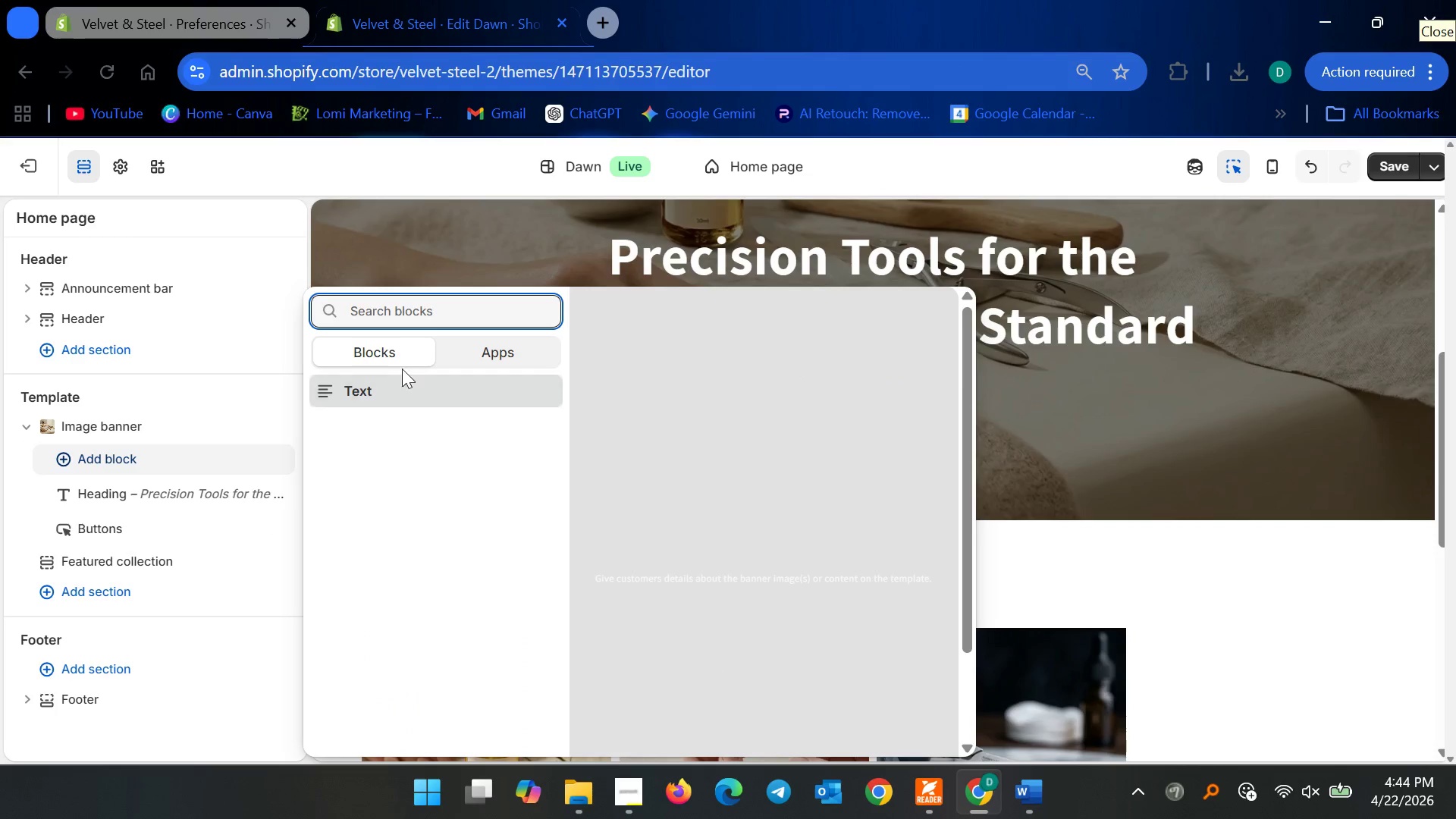 
left_click([383, 402])
 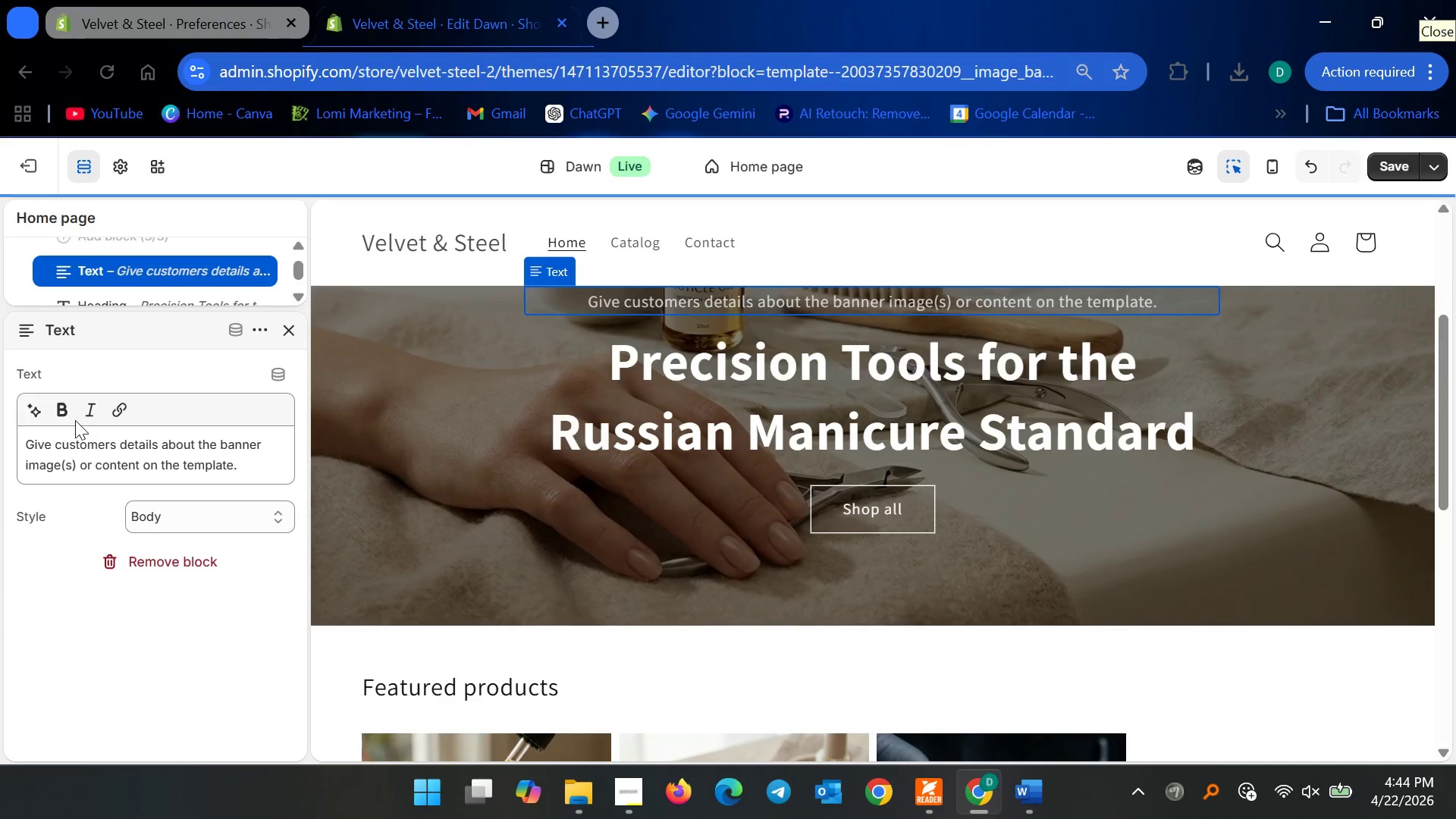 
left_click([61, 334])
 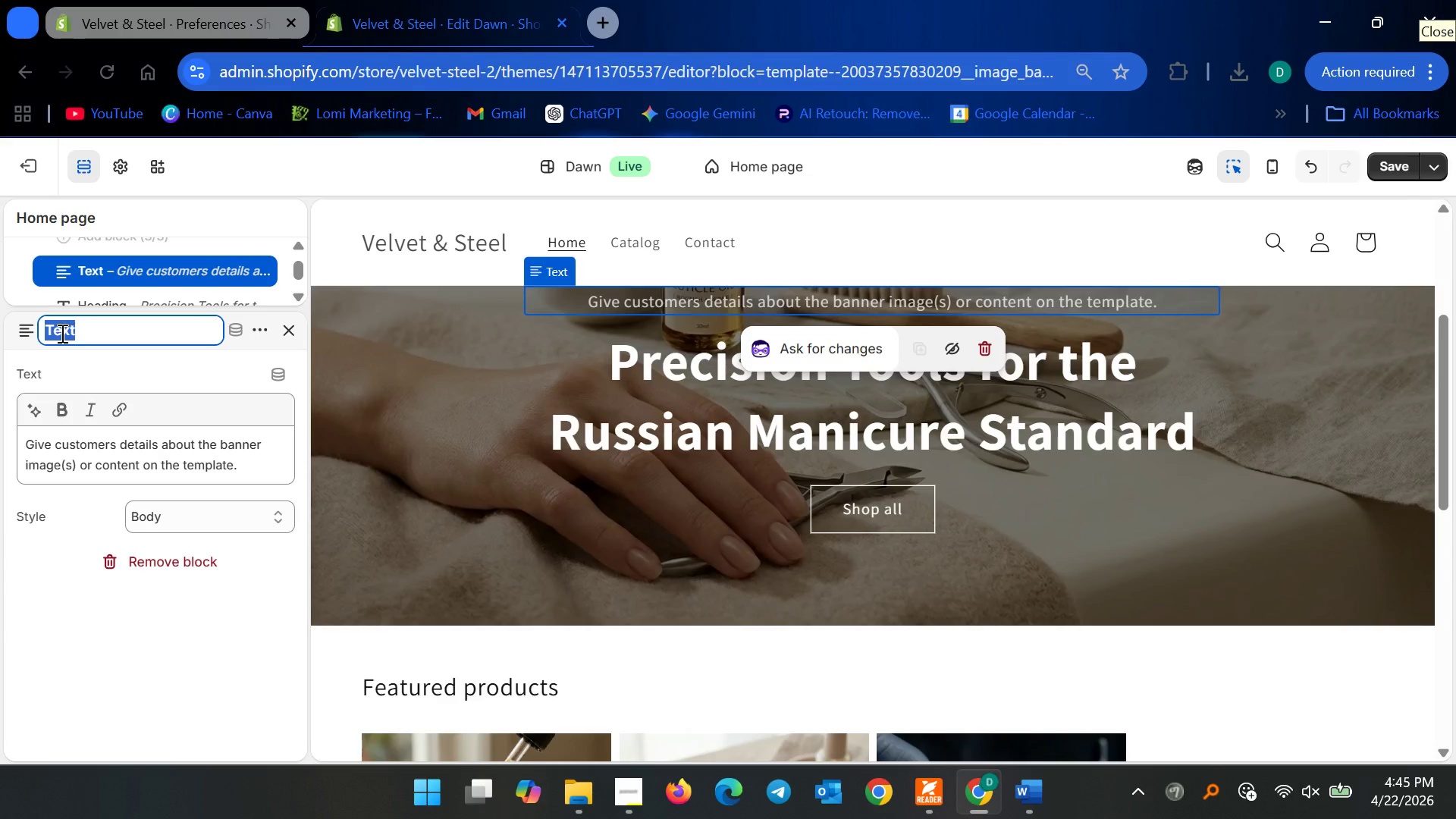 
type(Subtitle)
 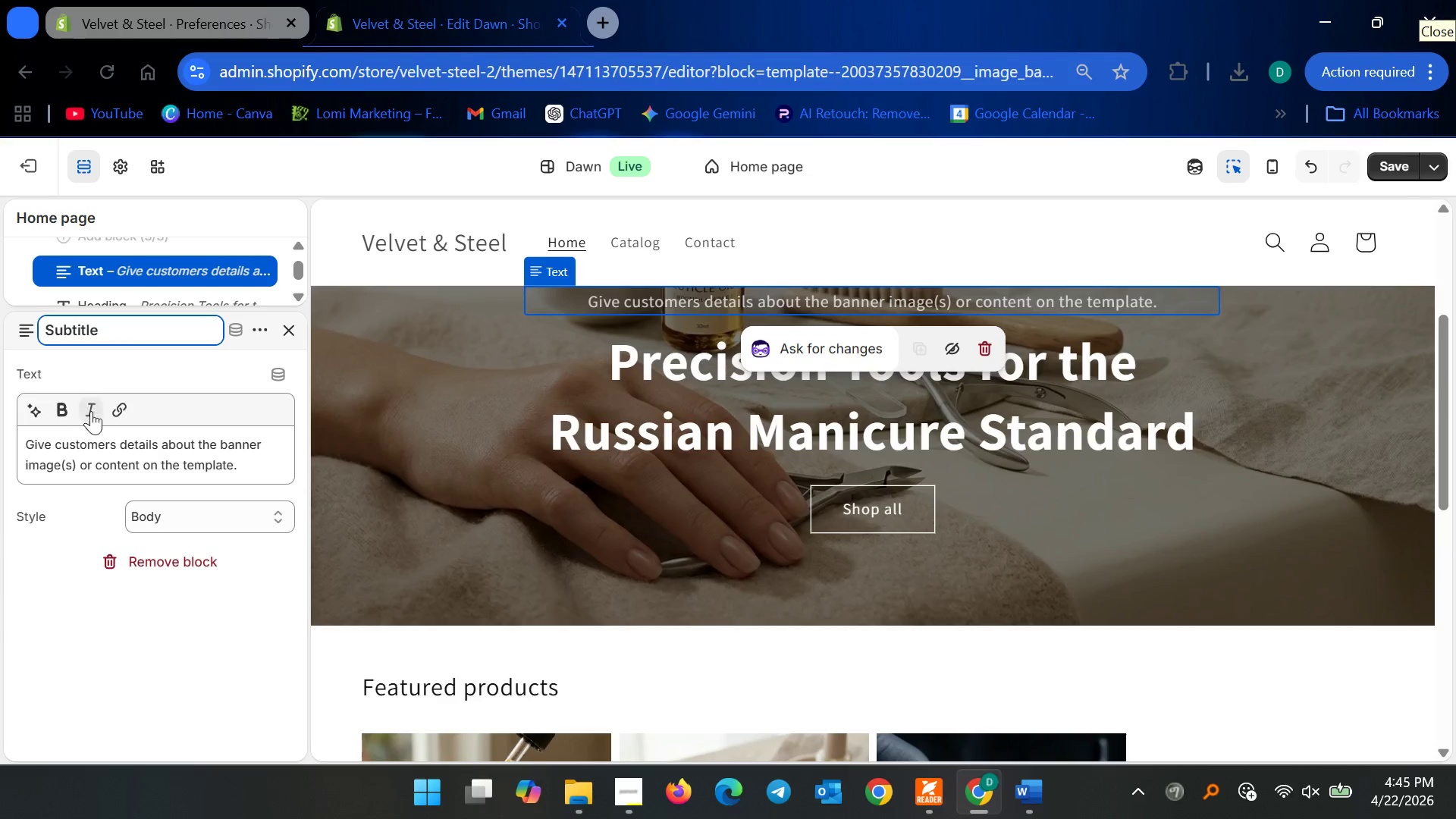 
left_click([87, 444])
 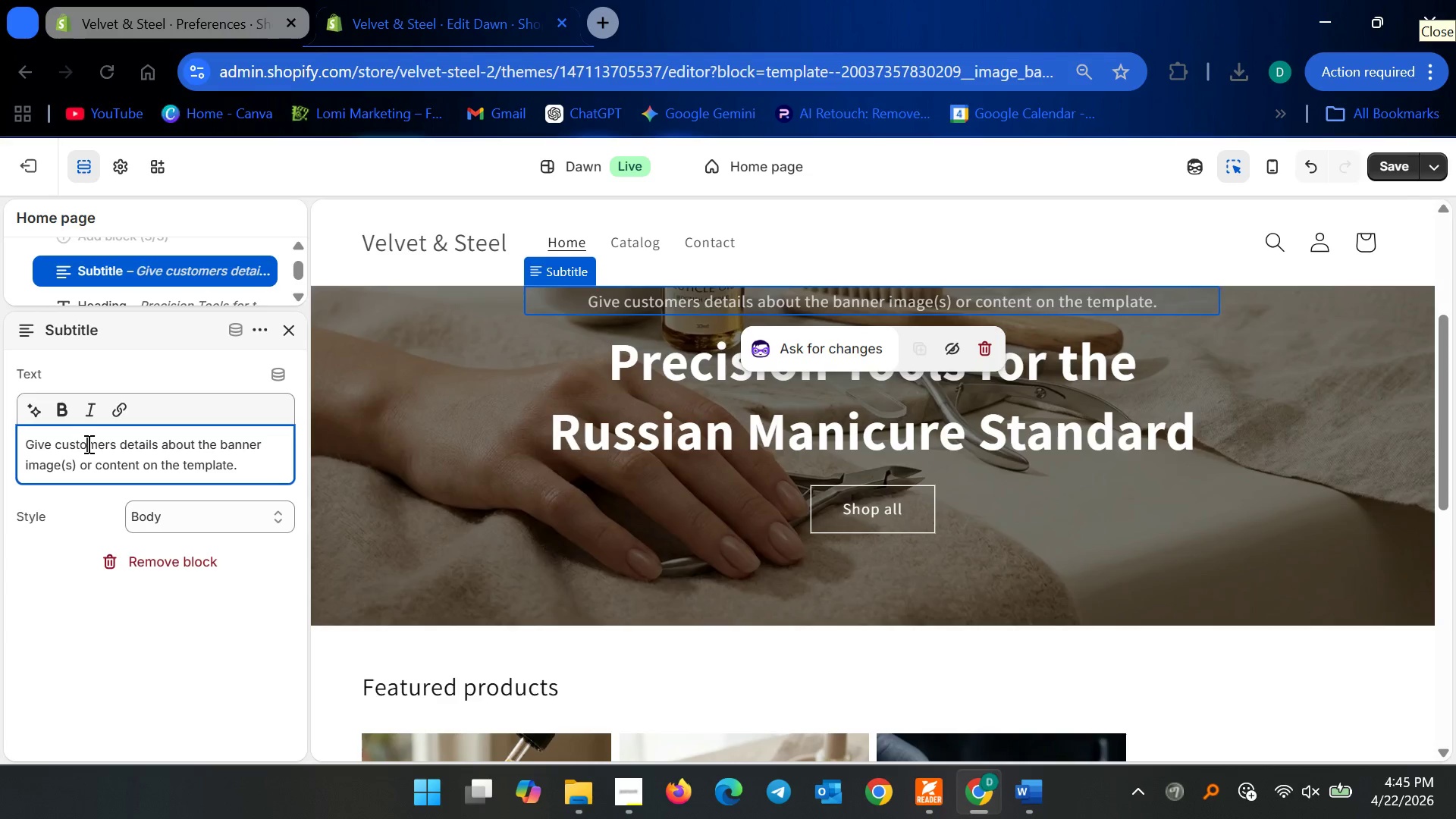 
key(Control+ControlLeft)
 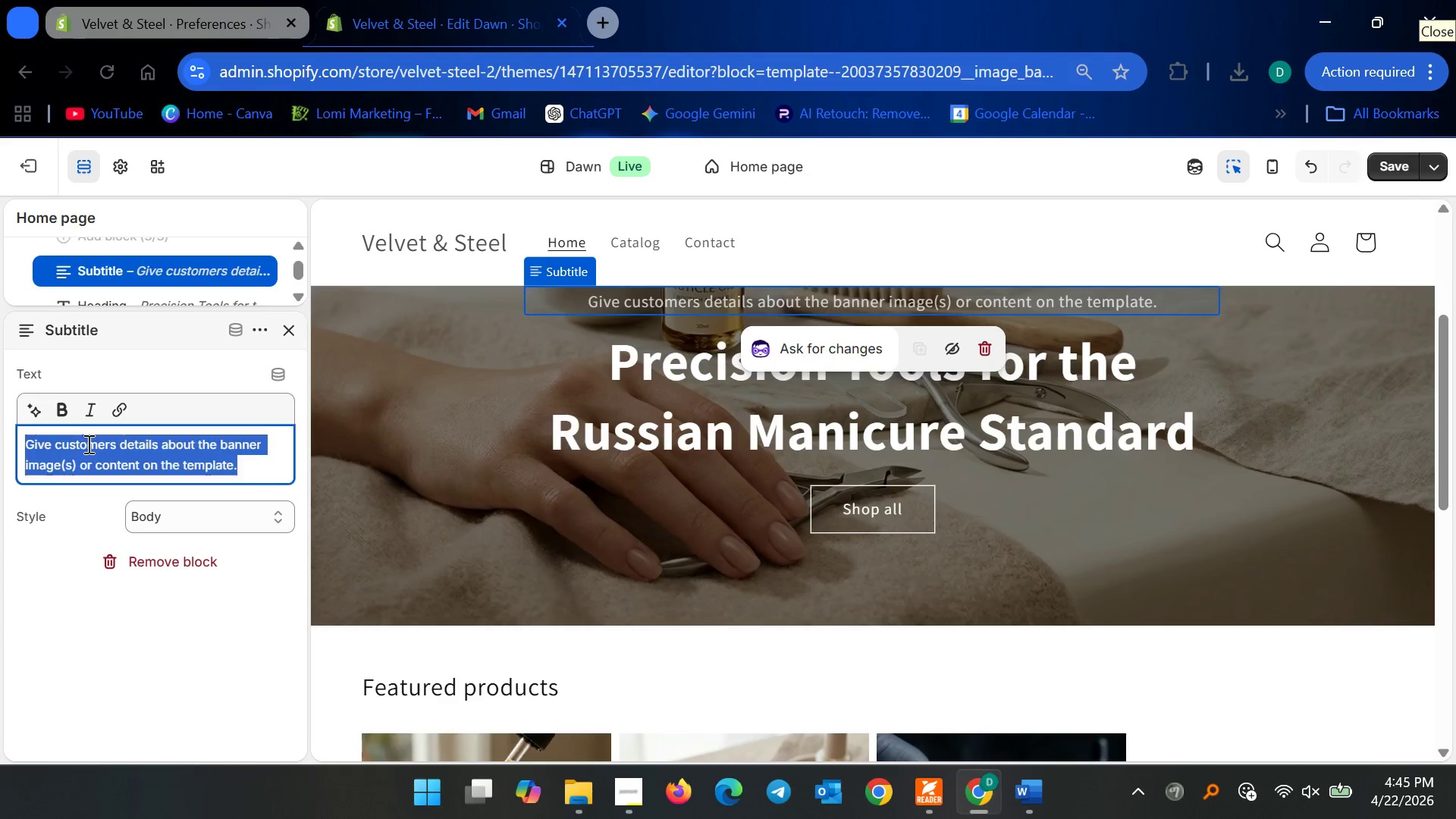 
key(Control+A)
 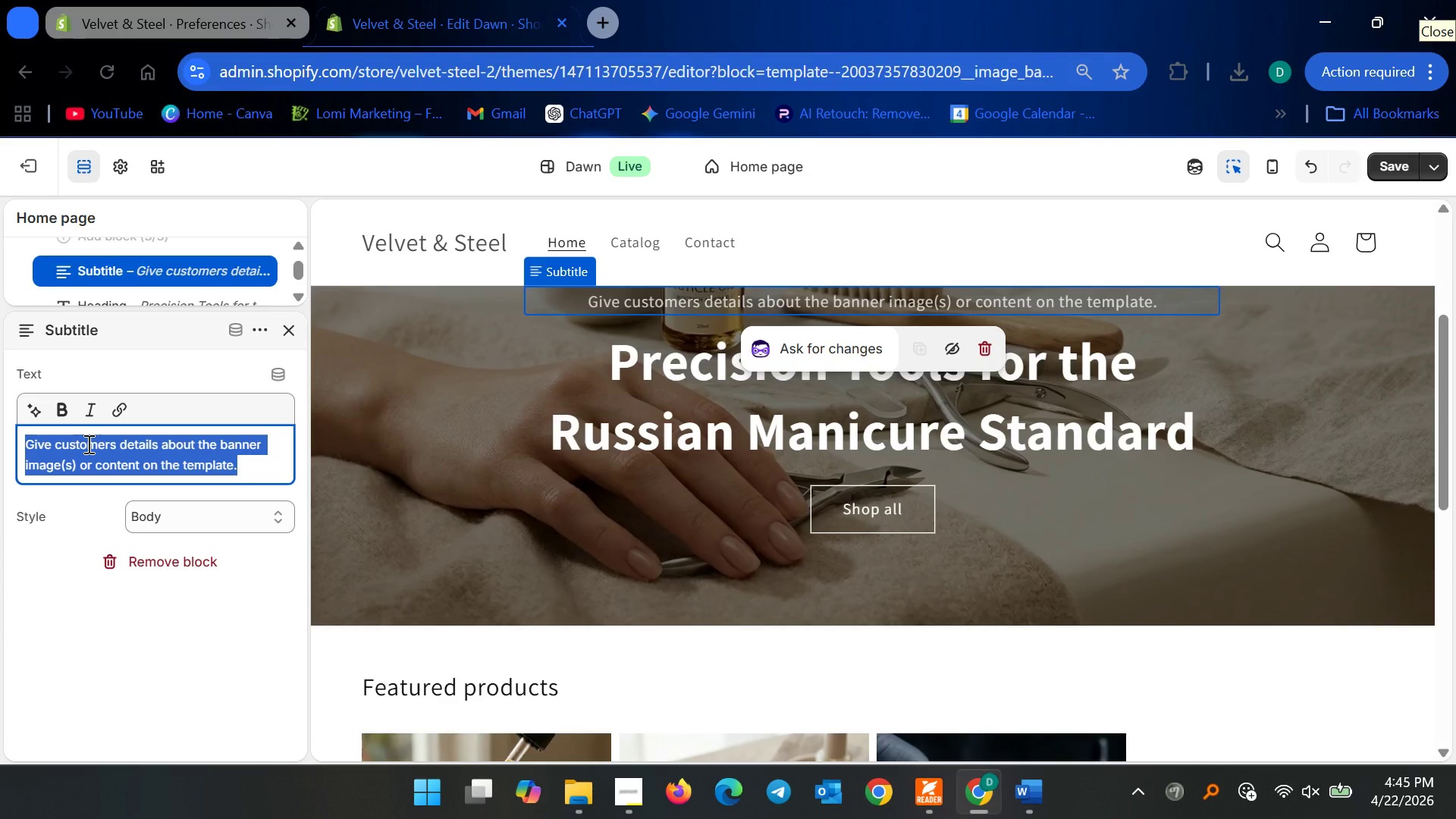 
type(Salon-grade nail instruments and botanical care designed for professional )
key(Backspace)
type(-level cuticle precision and elevated nail health.)
 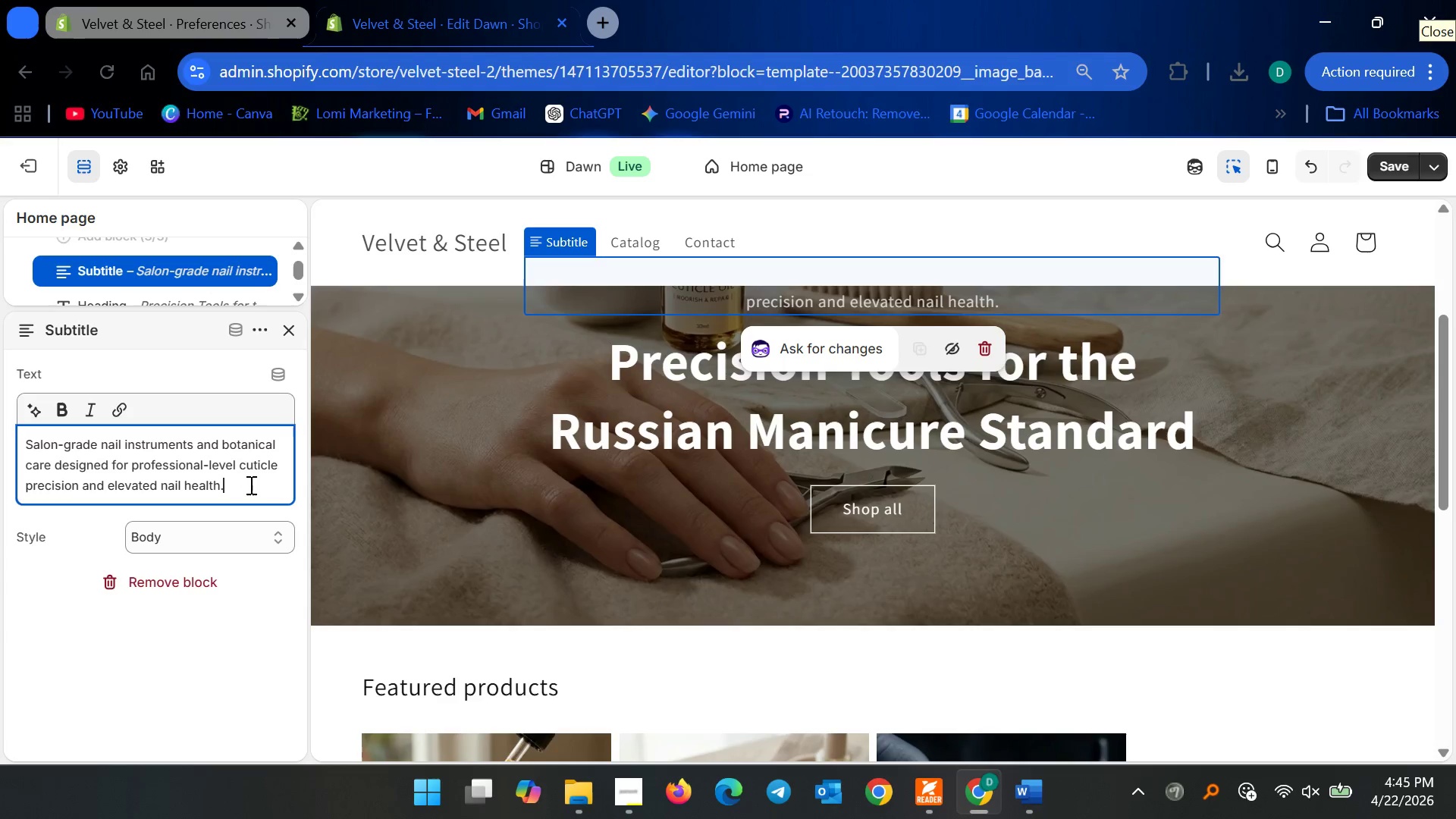 
wait(8.59)
 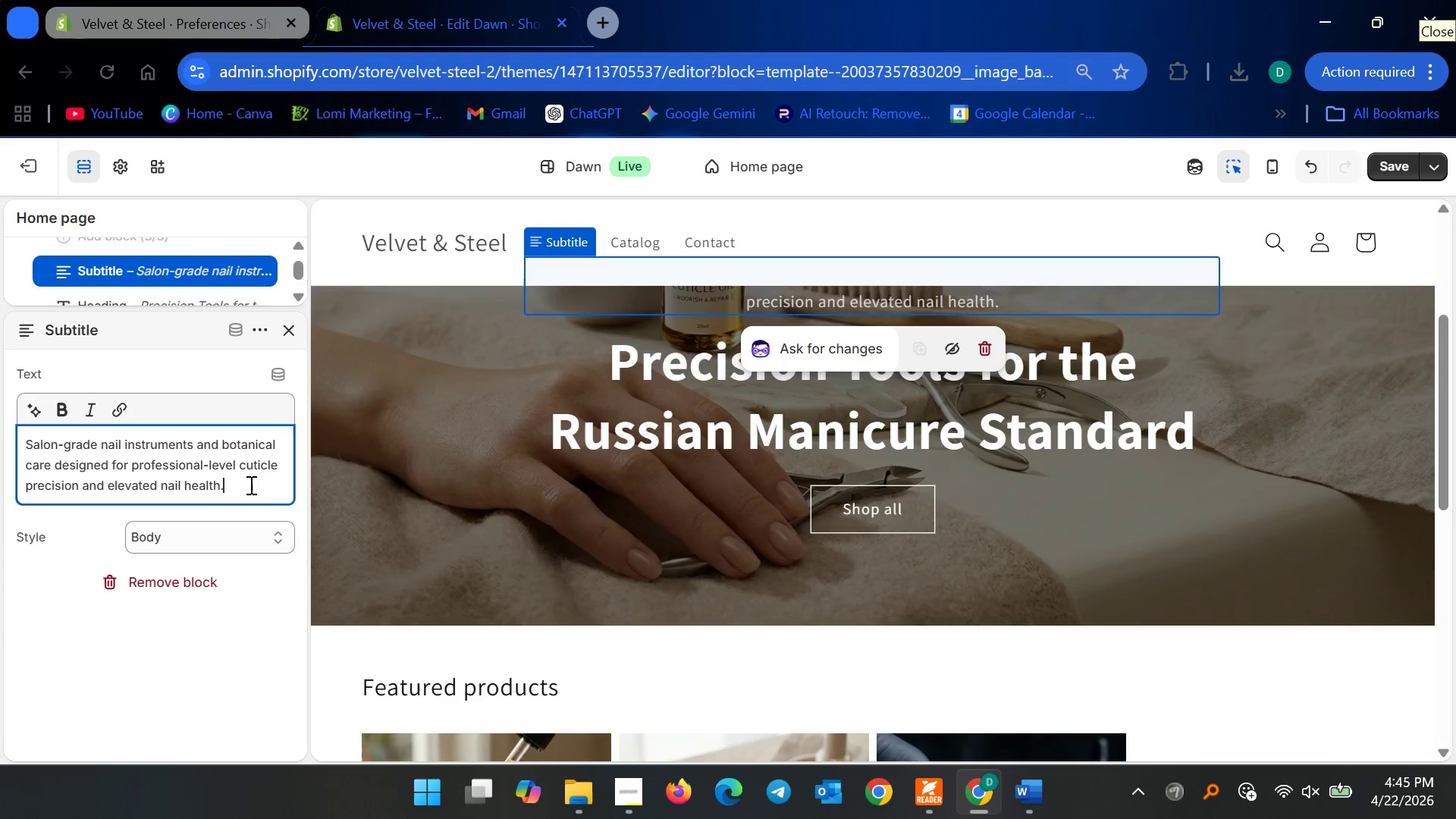 
left_click([284, 333])
 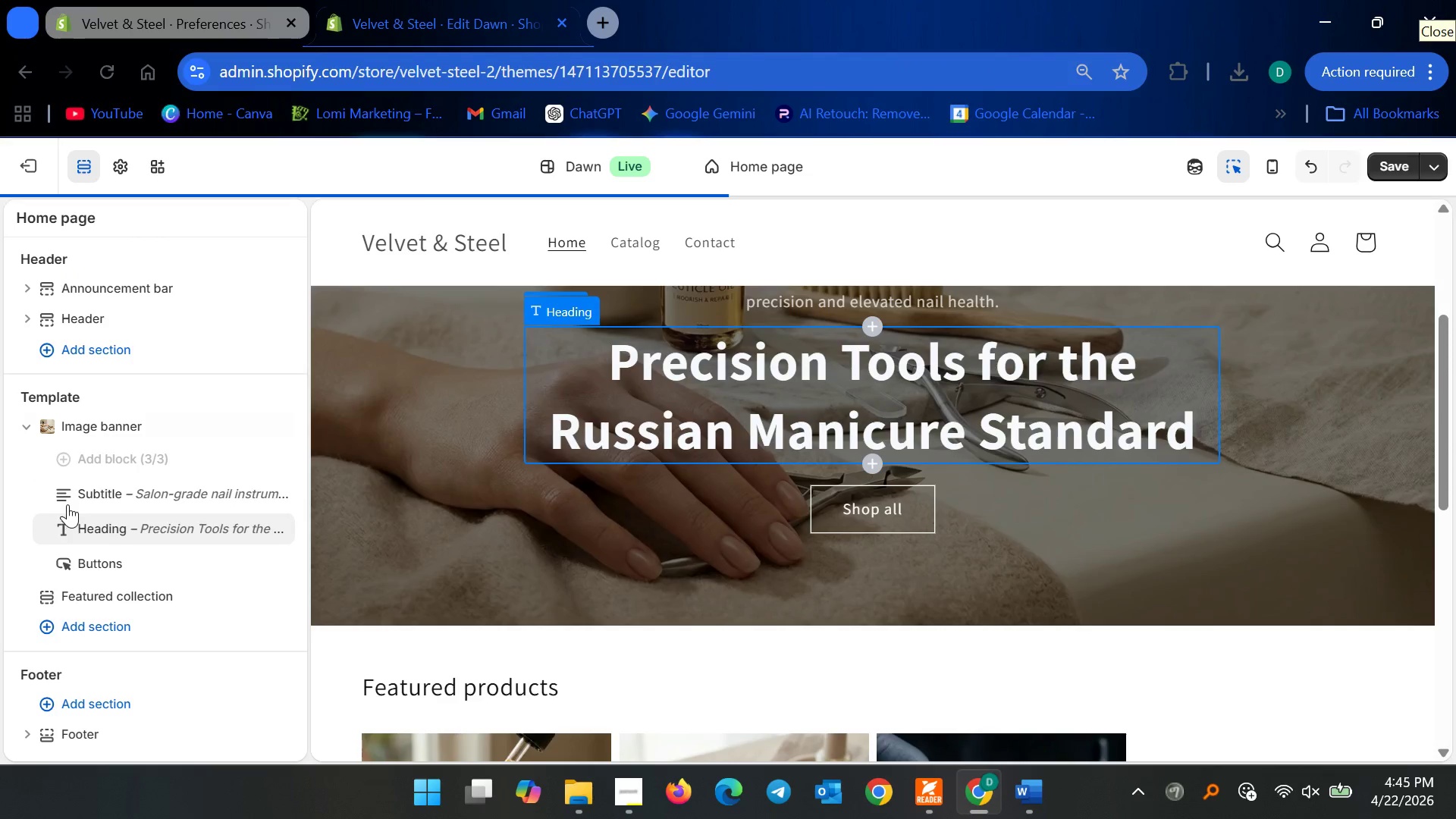 
left_click_drag(start_coordinate=[69, 494], to_coordinate=[58, 550])
 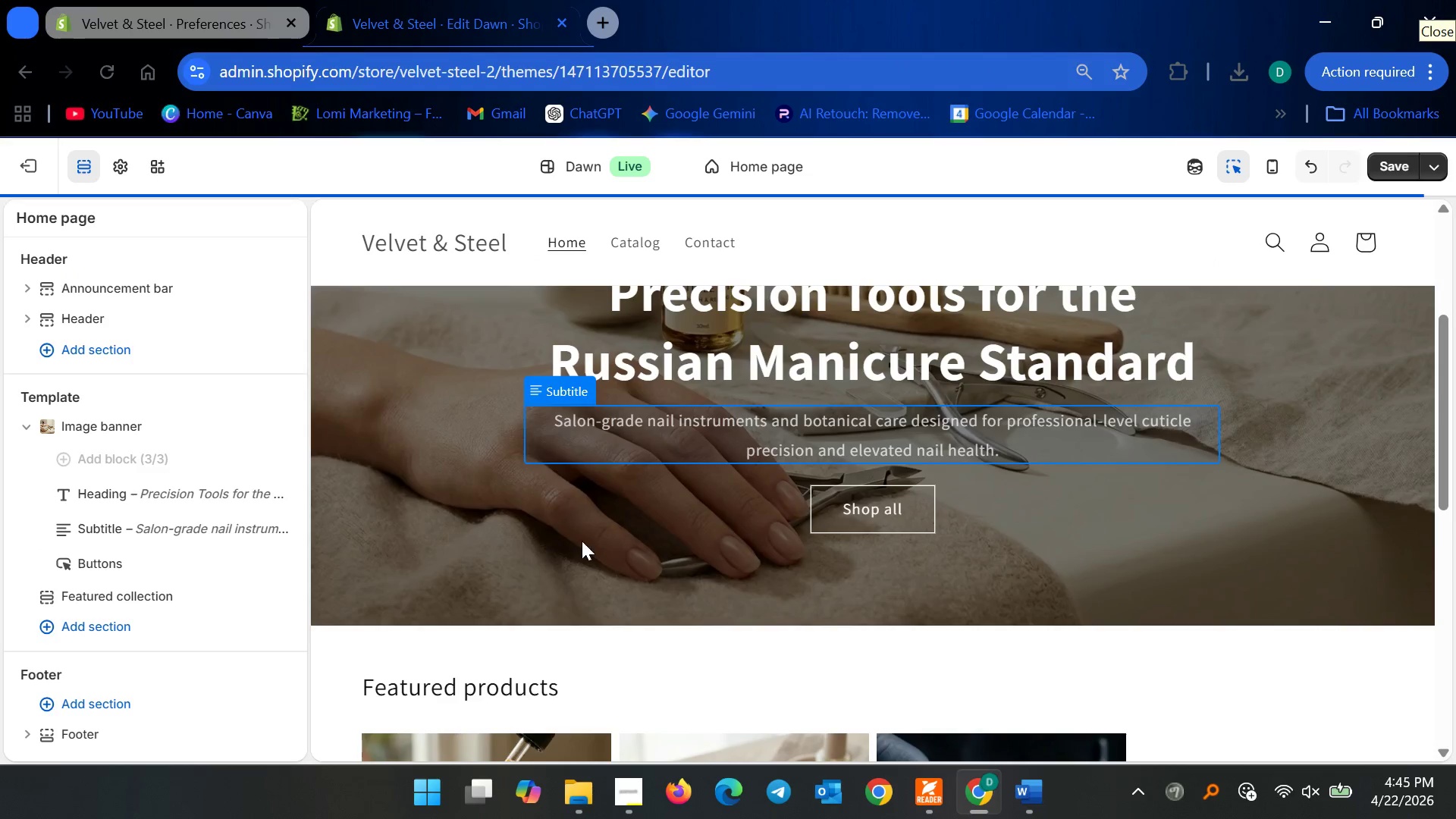 
scroll: coordinate [586, 541], scroll_direction: up, amount: 3.0
 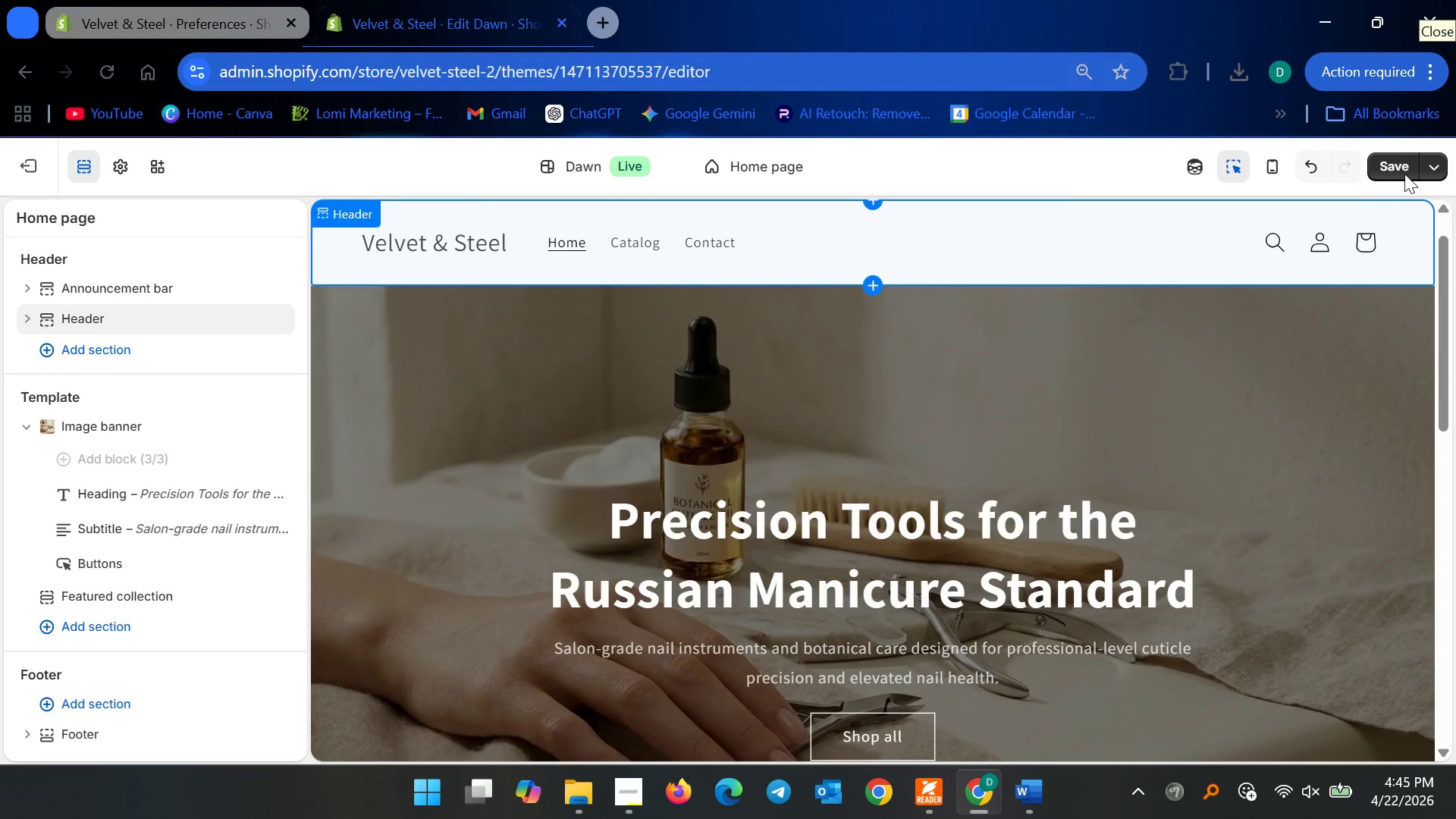 
left_click([1404, 173])
 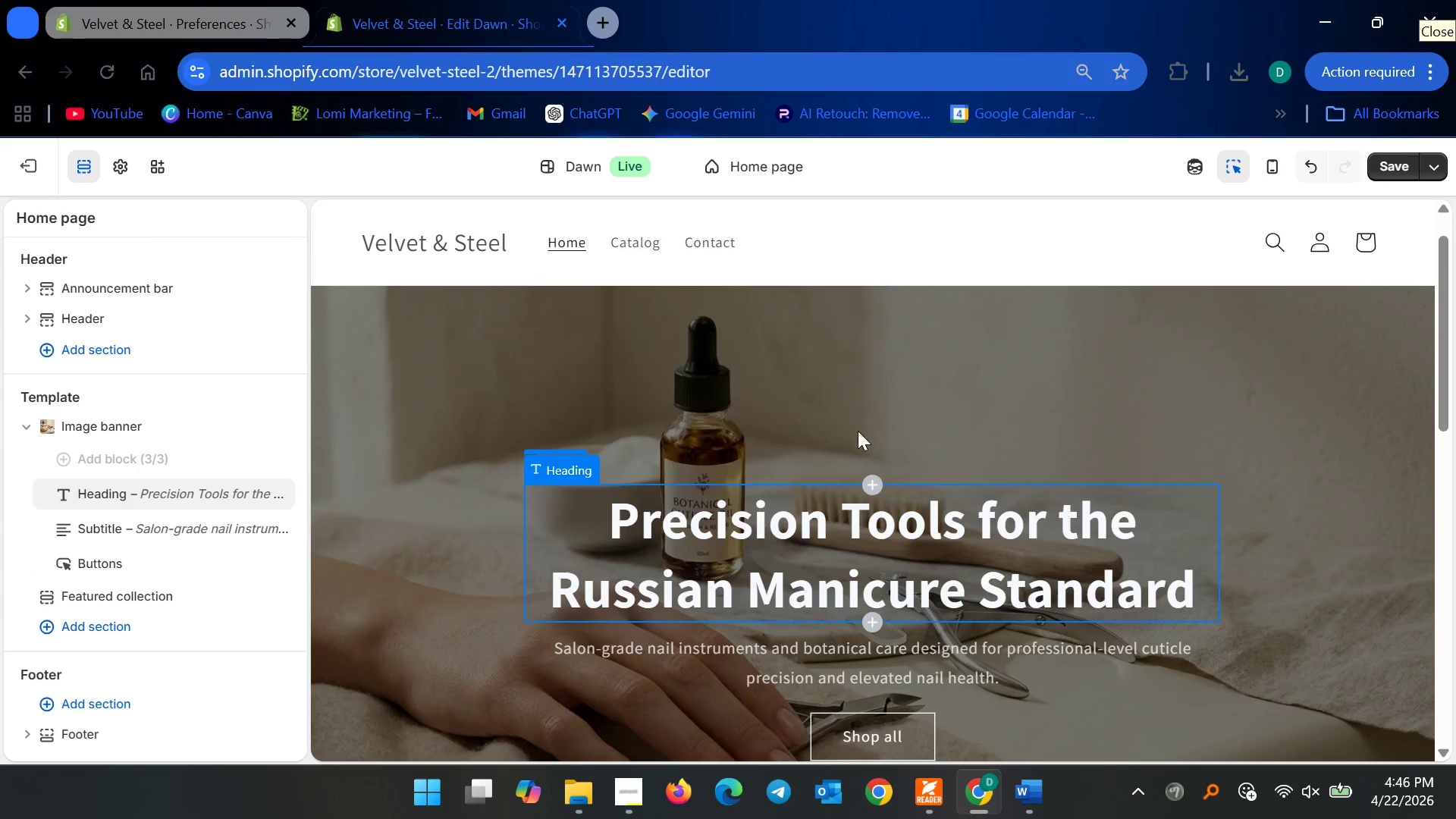 
left_click([1398, 163])
 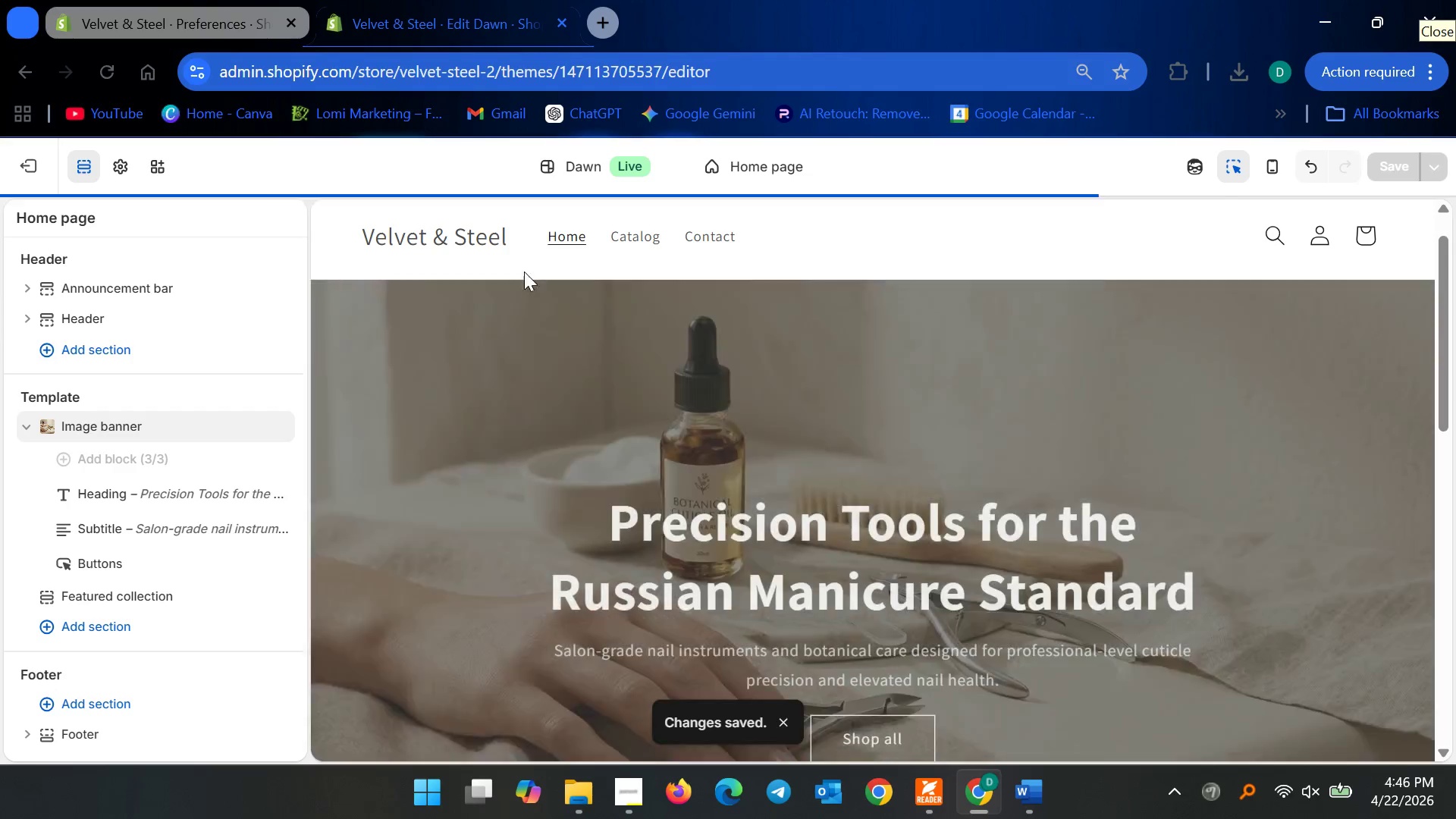 
mouse_move([317, 184])
 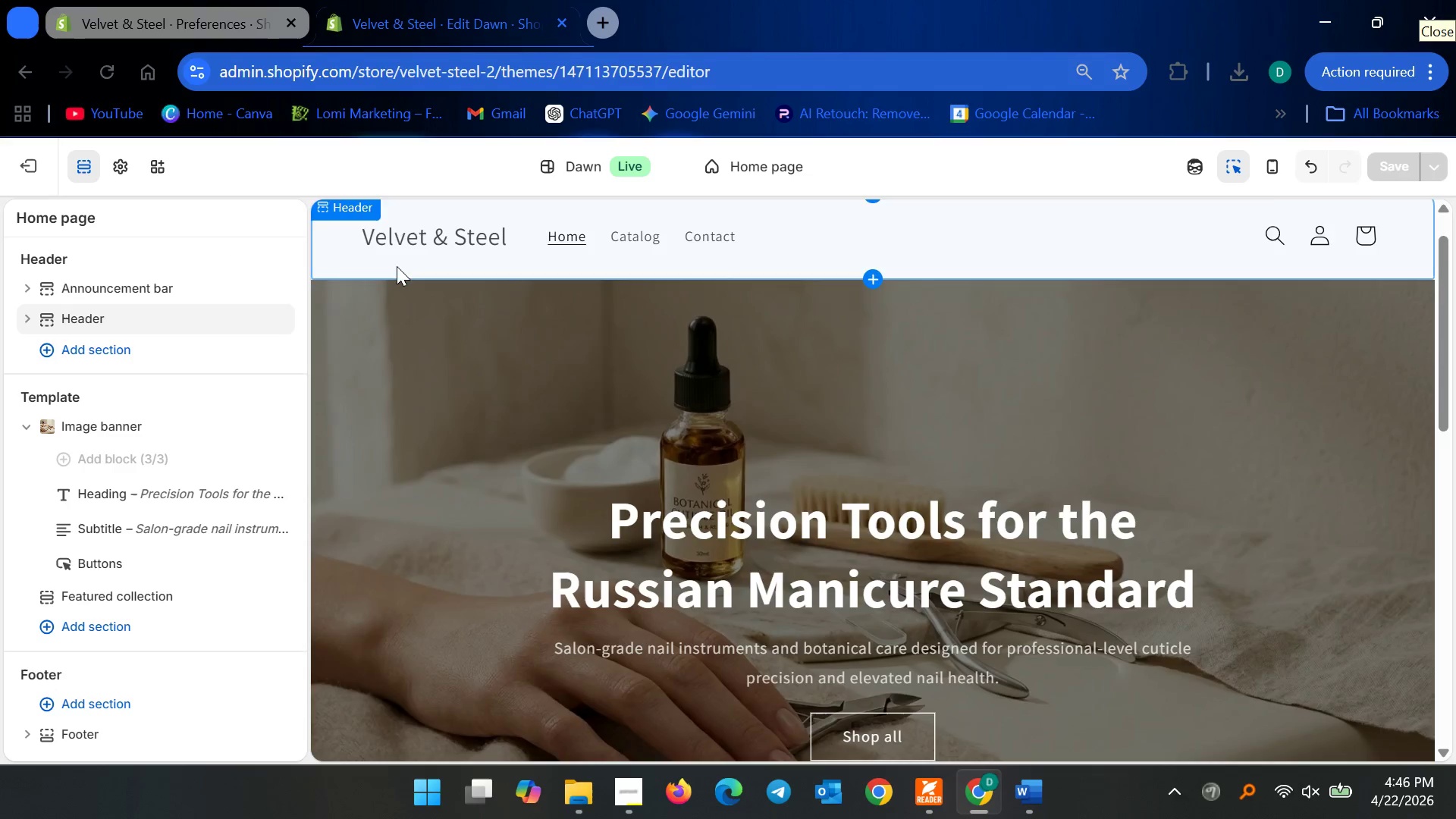 
scroll: coordinate [413, 353], scroll_direction: down, amount: 2.0
 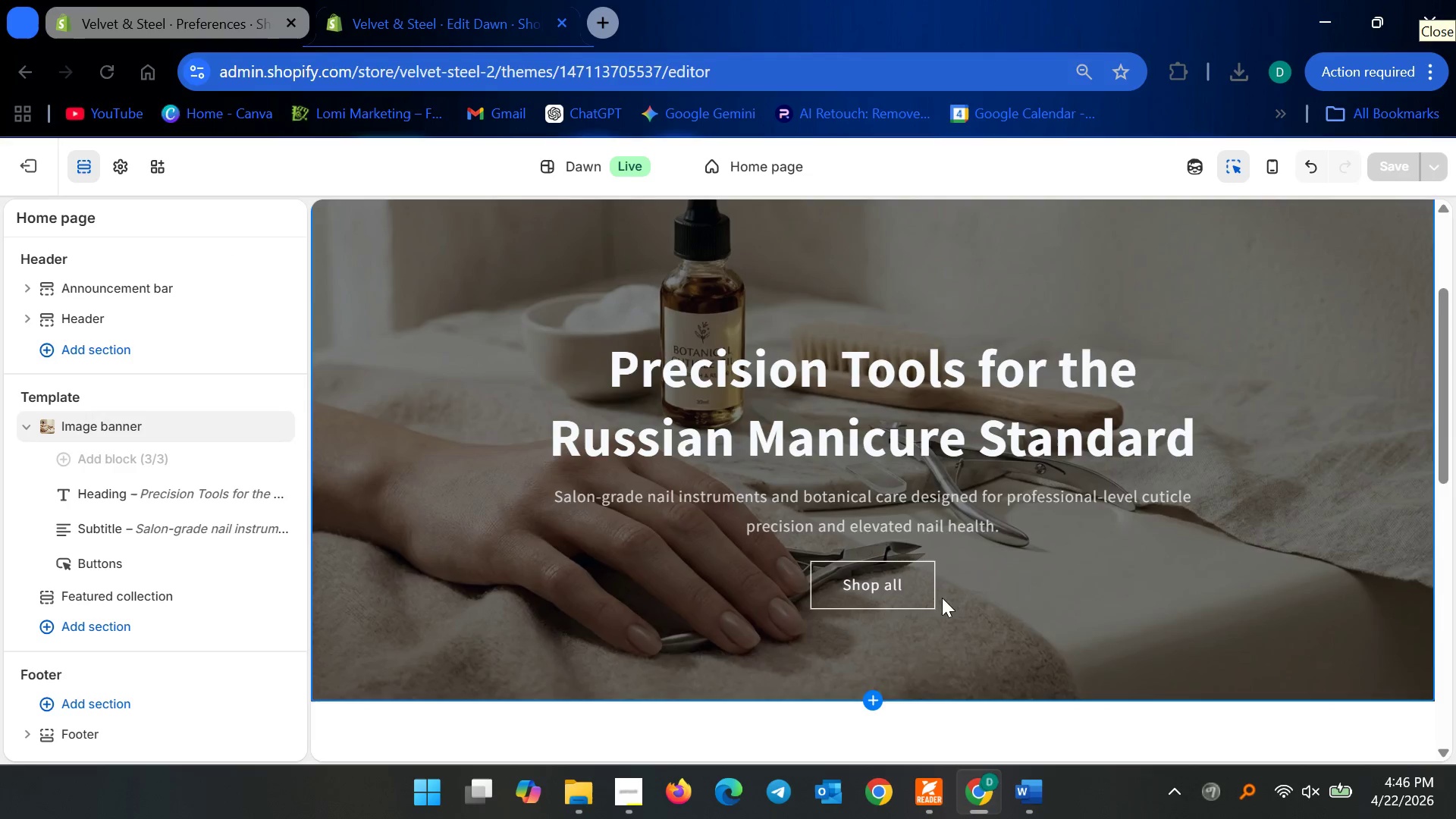 
left_click([900, 596])
 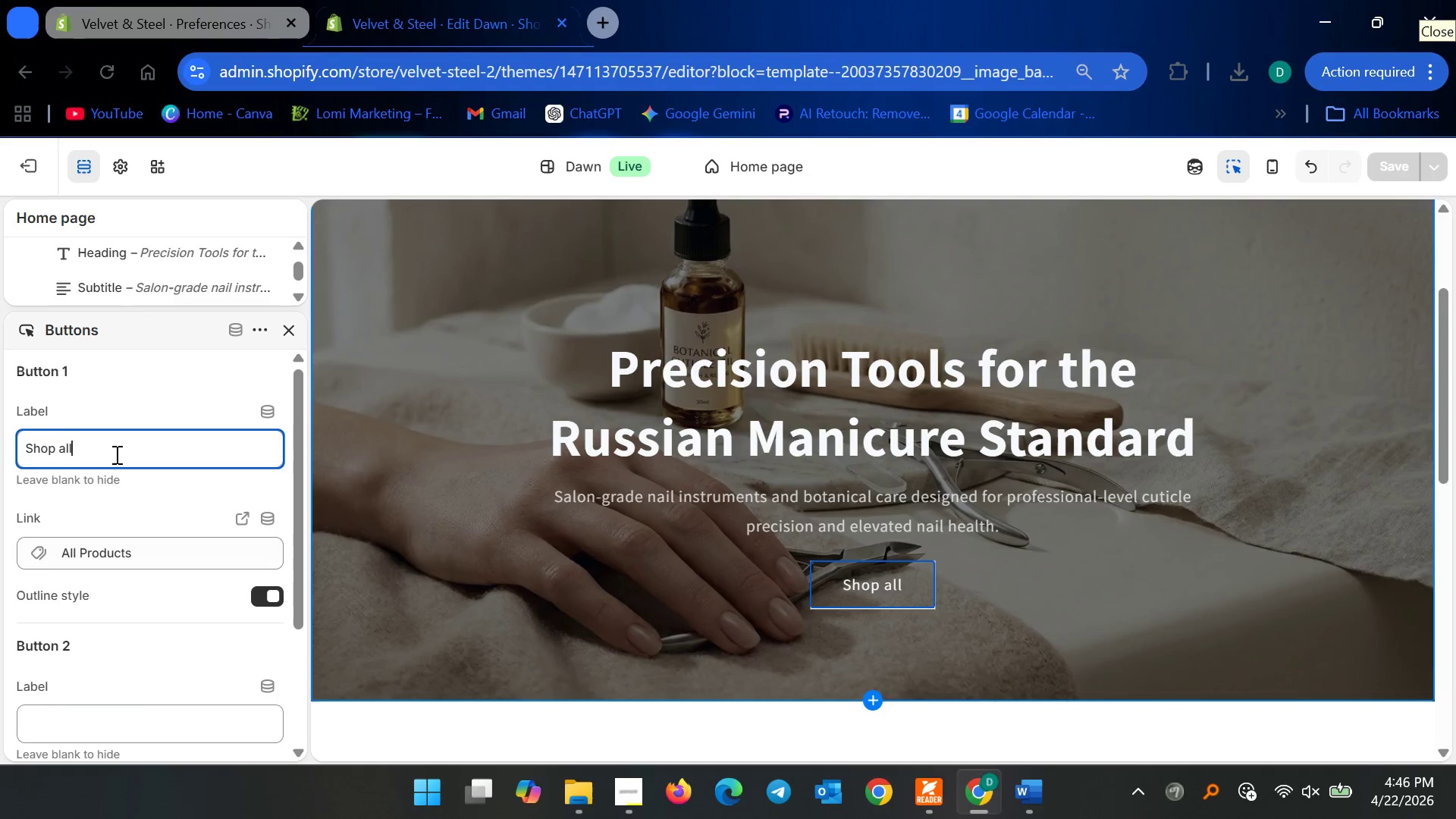 
type(])
key(Backspace)
key(Backspace)
key(Backspace)
key(Backspace)
type(Professional Tools)
 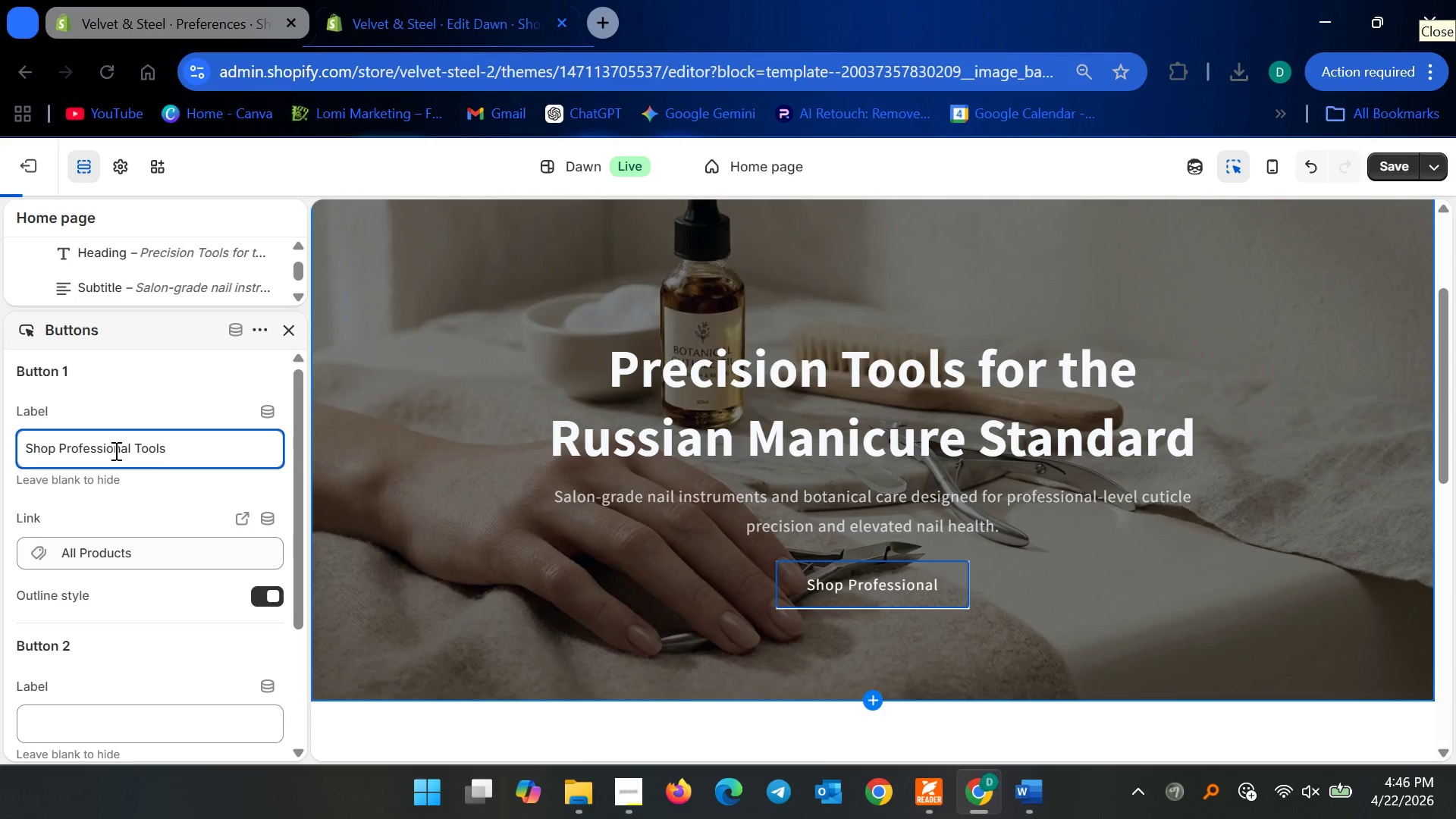 
wait(6.86)
 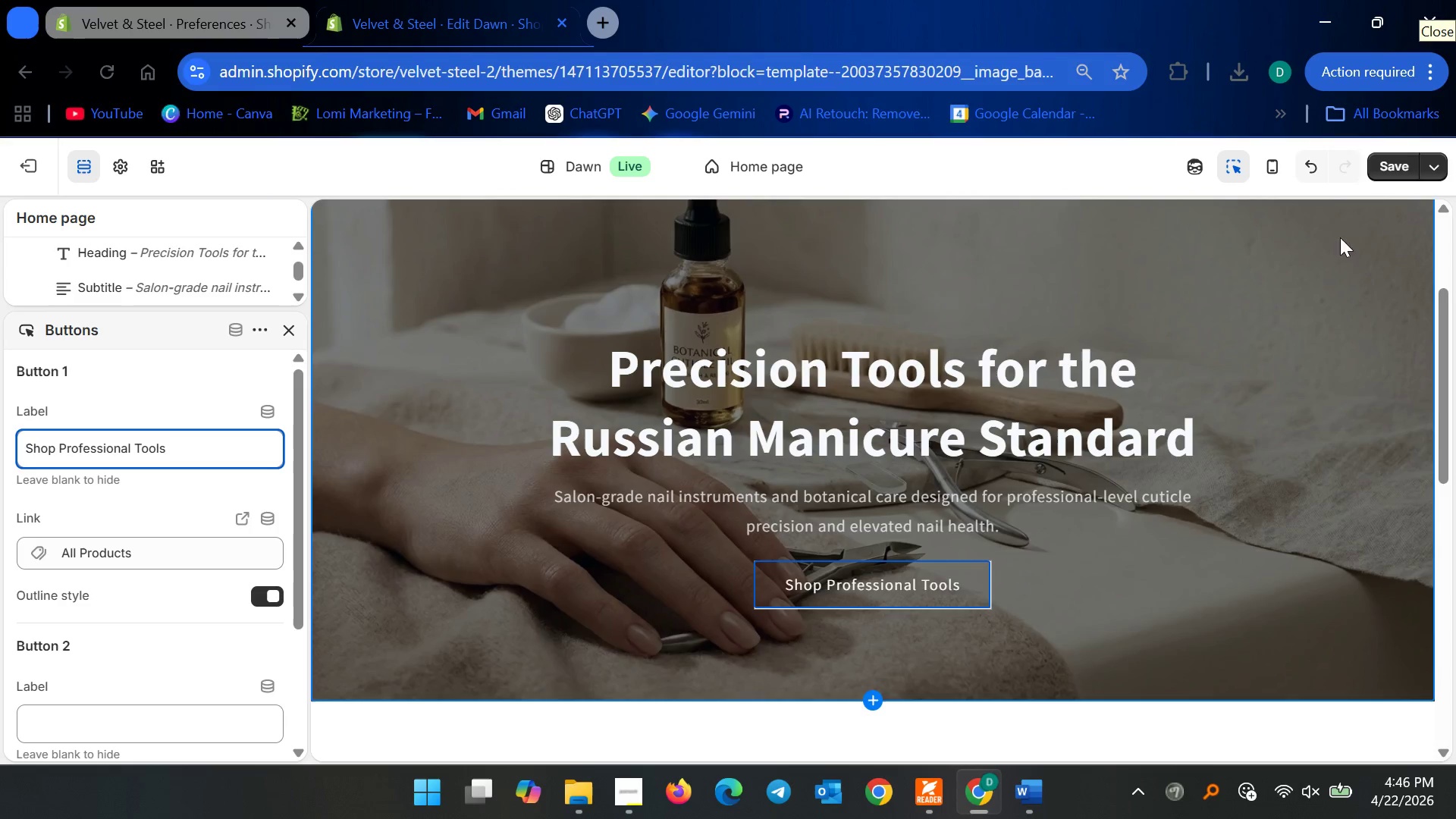 
left_click([1385, 168])
 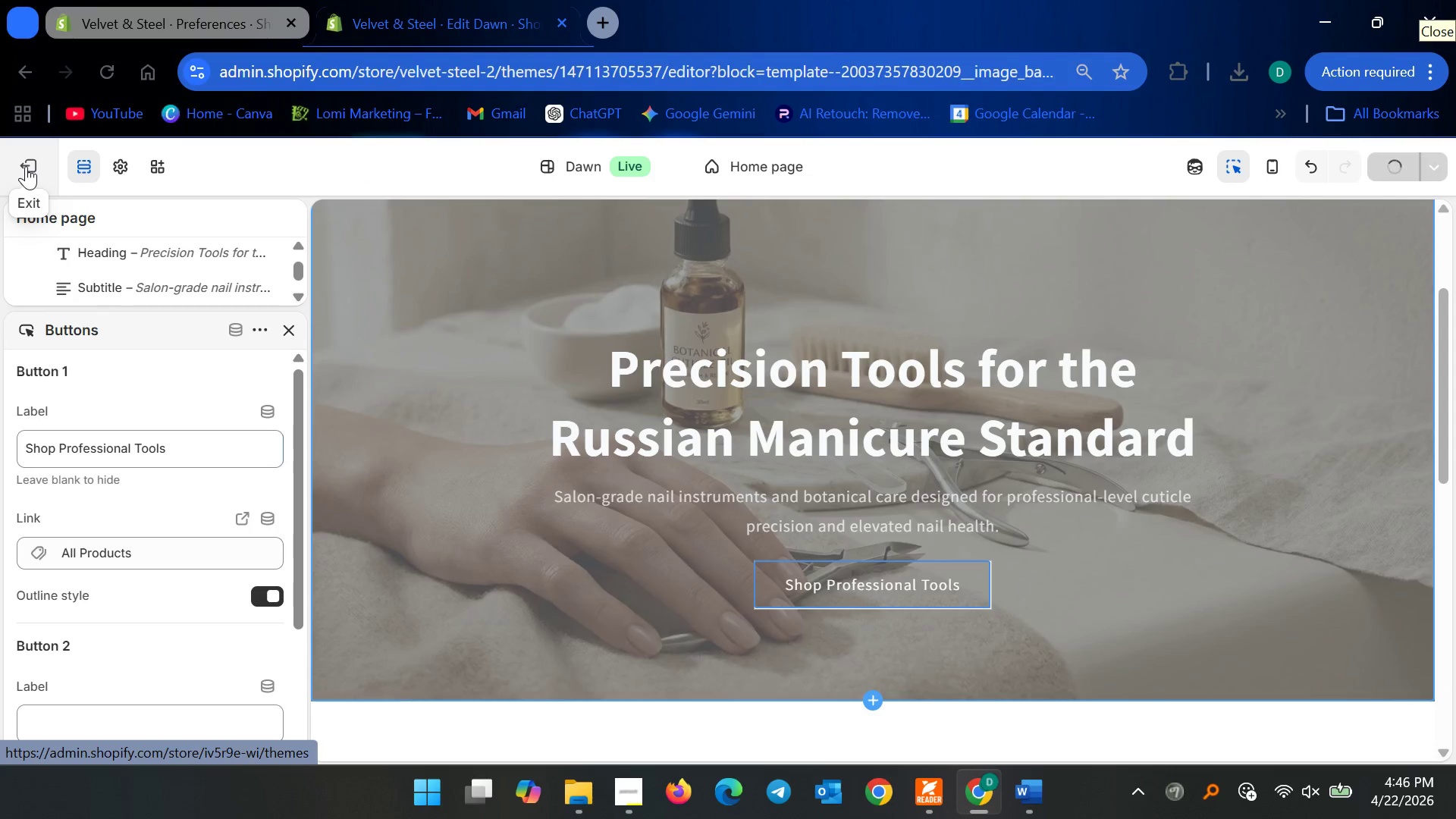 
wait(5.2)
 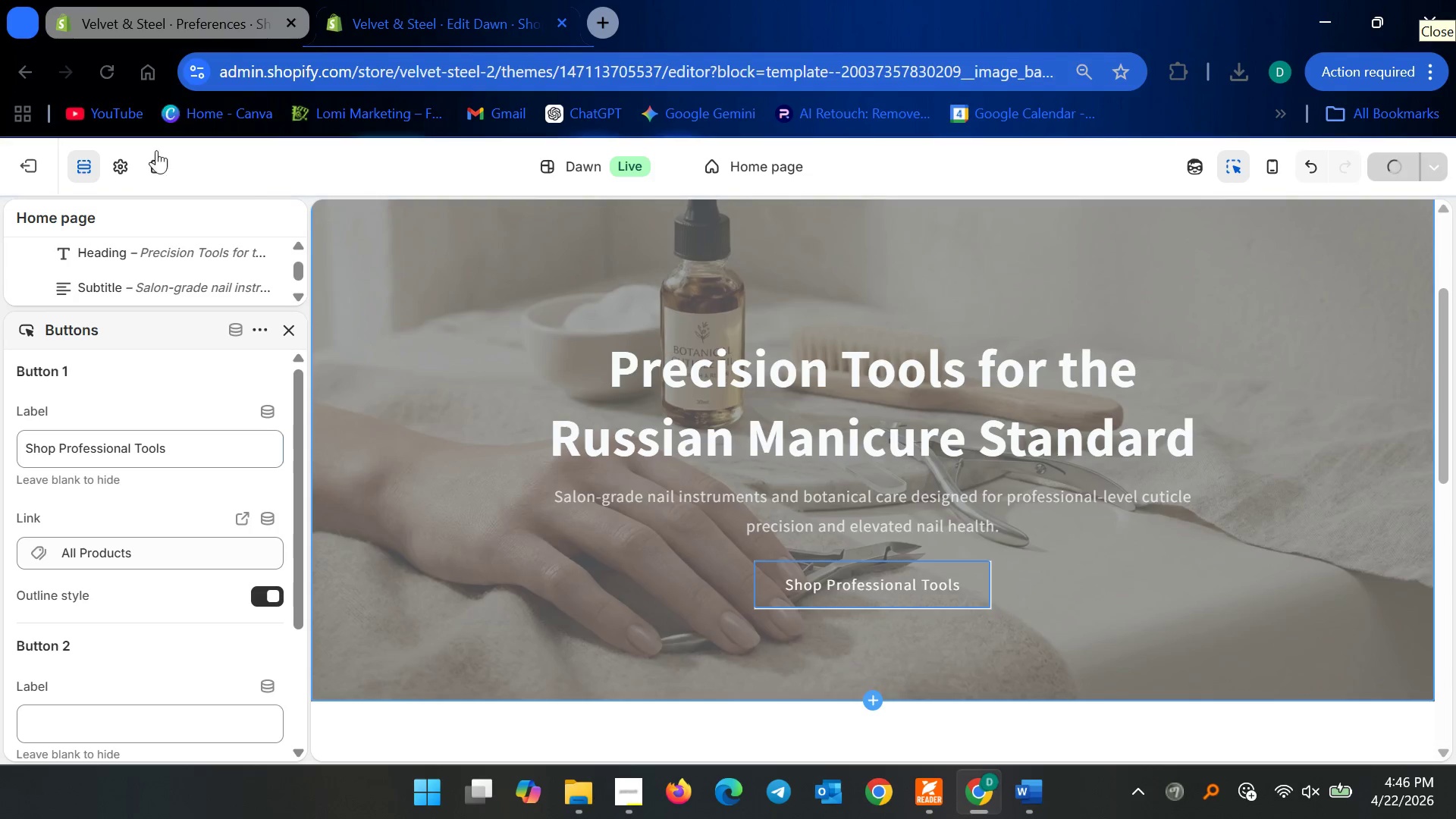 
left_click([26, 166])
 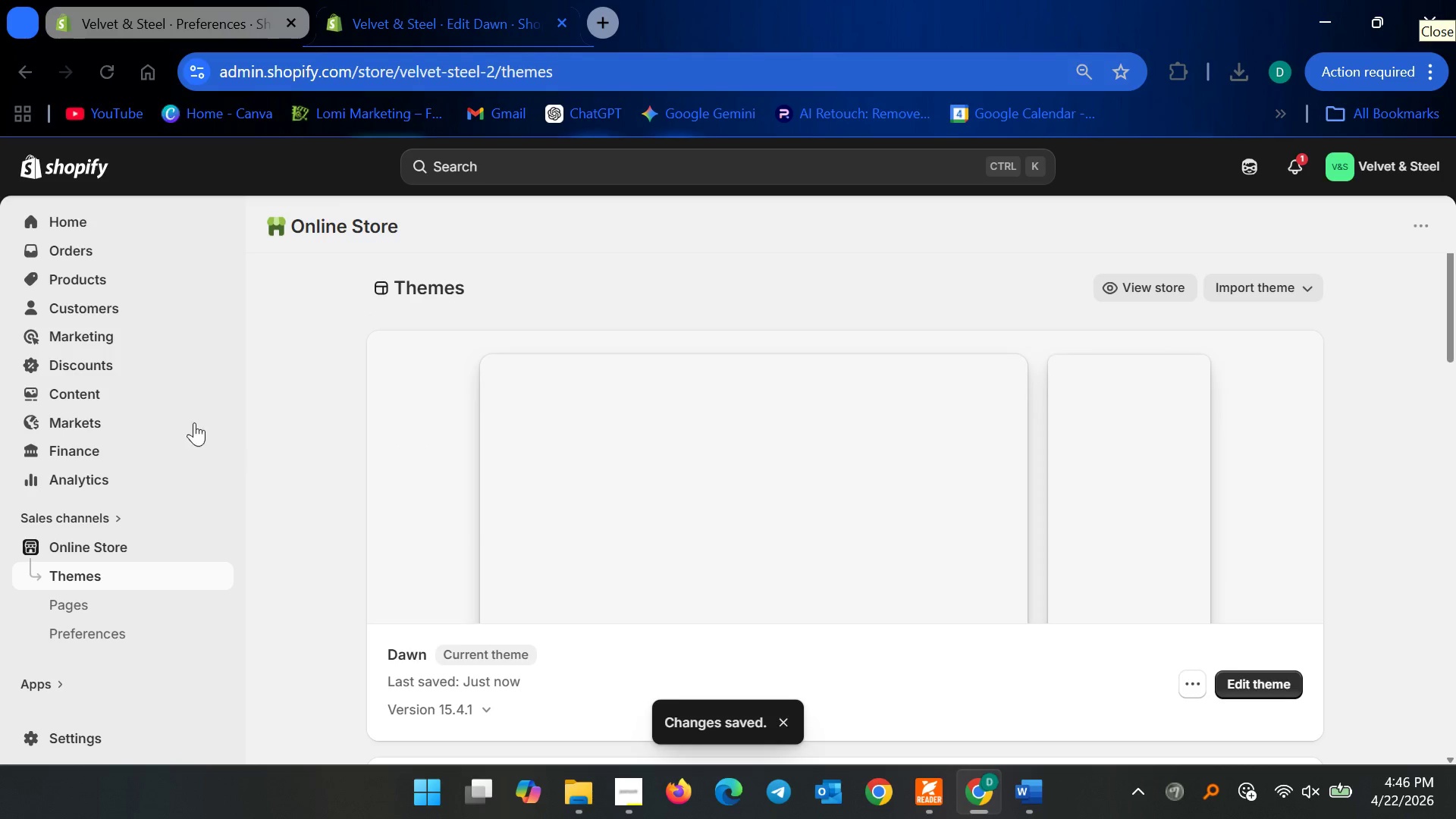 
left_click([87, 277])
 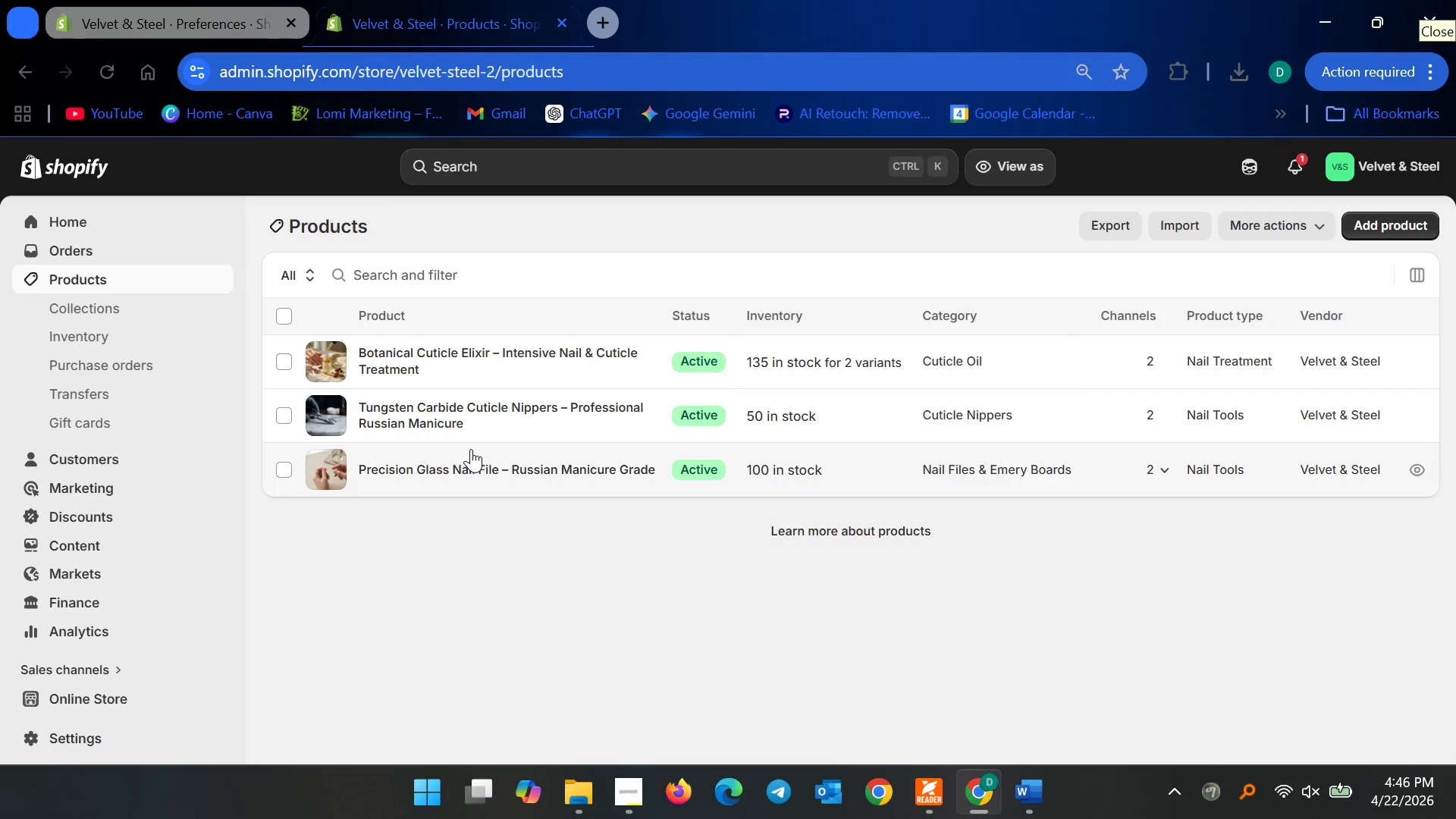 
left_click([470, 455])
 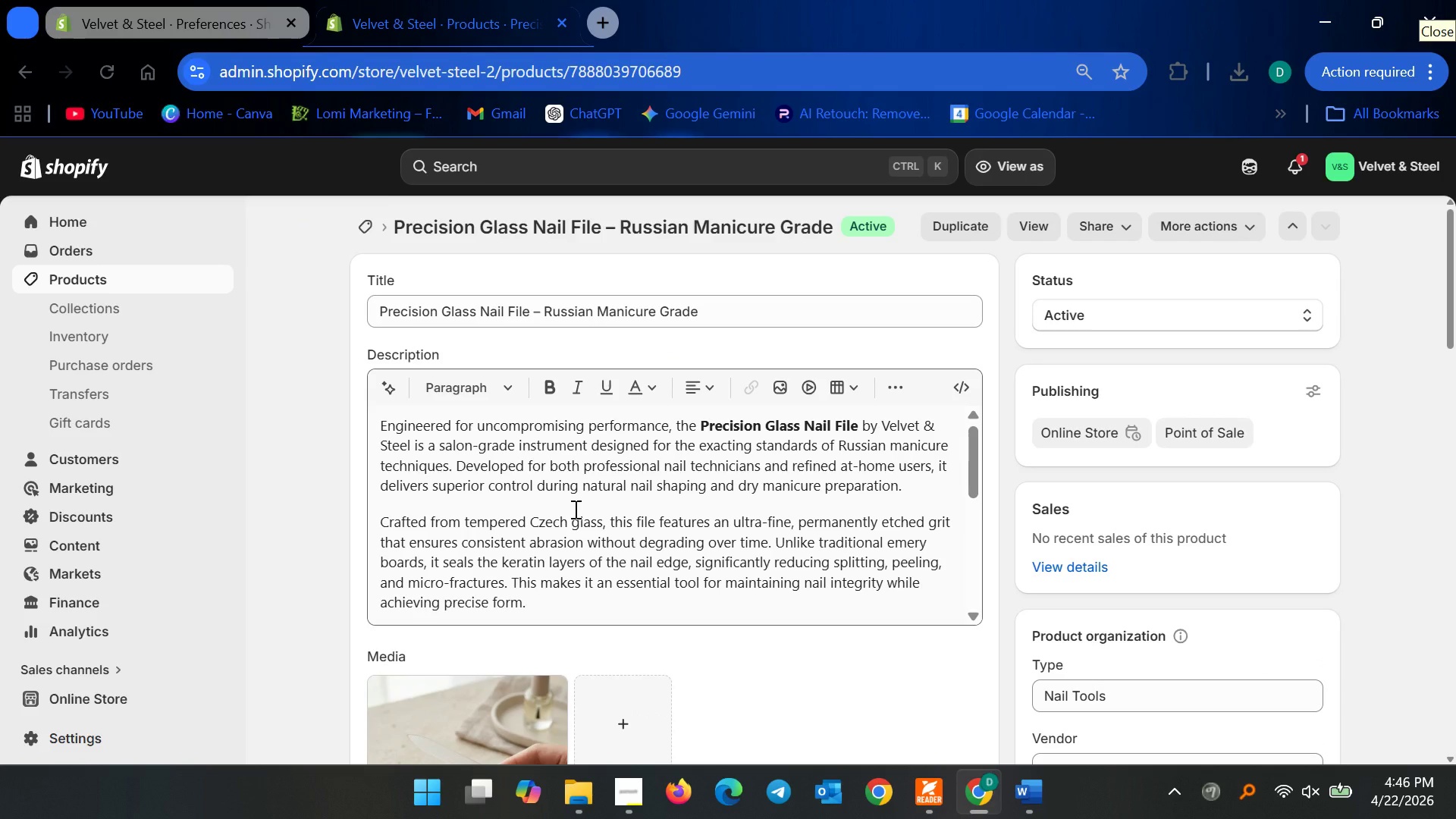 
left_click_drag(start_coordinate=[820, 669], to_coordinate=[821, 663])
 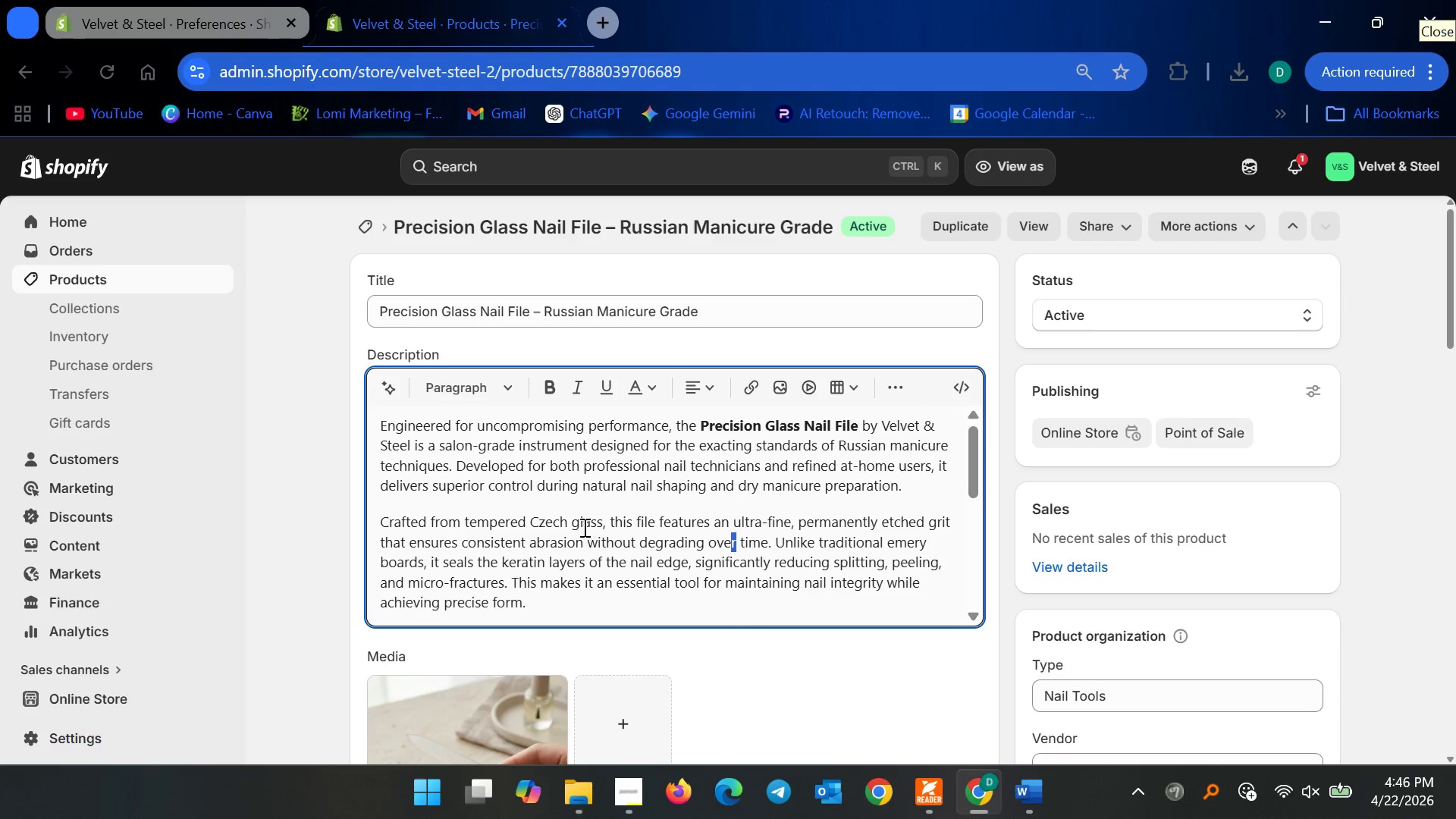 
left_click([572, 529])
 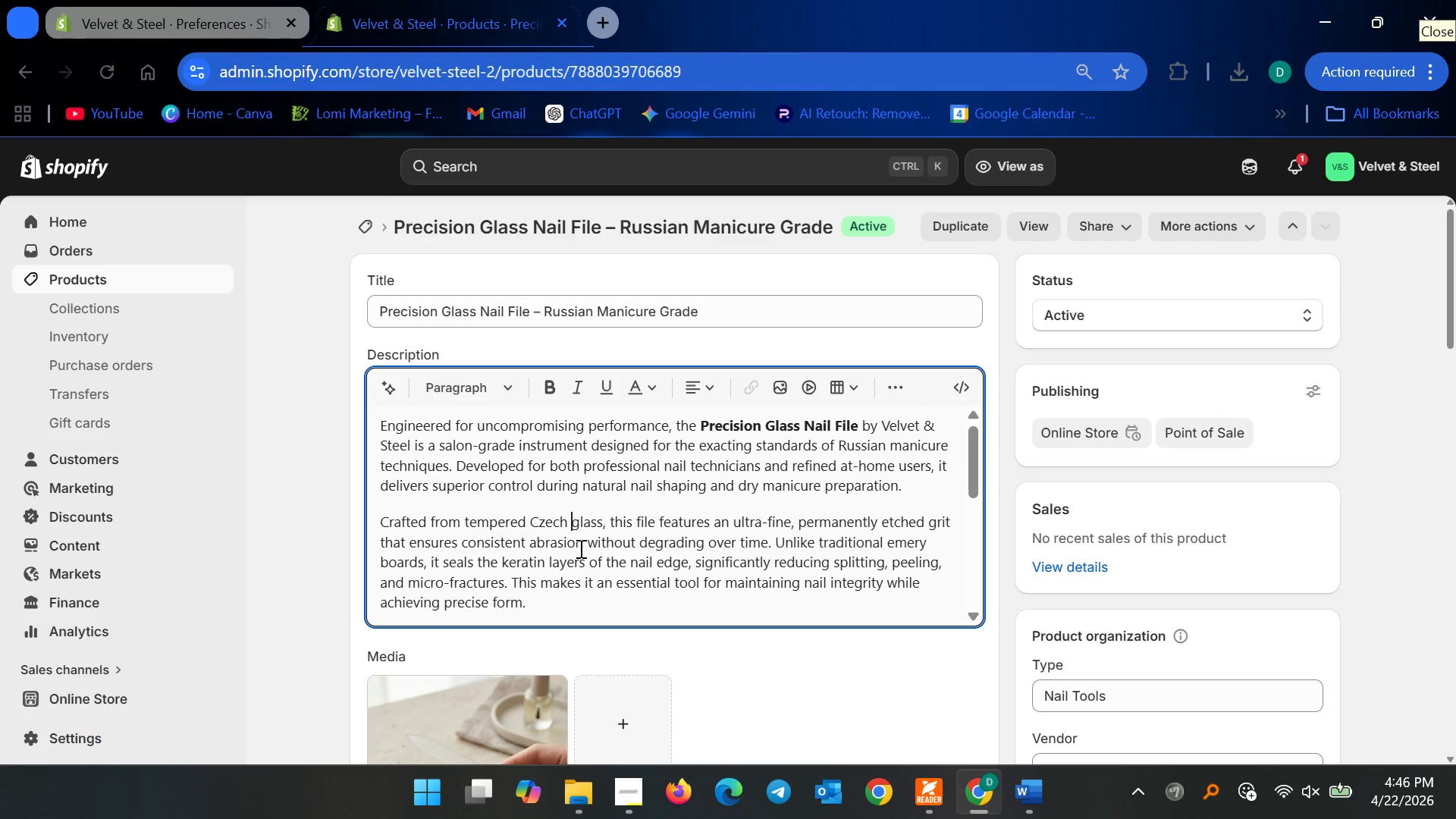 
scroll: coordinate [581, 560], scroll_direction: down, amount: 10.0
 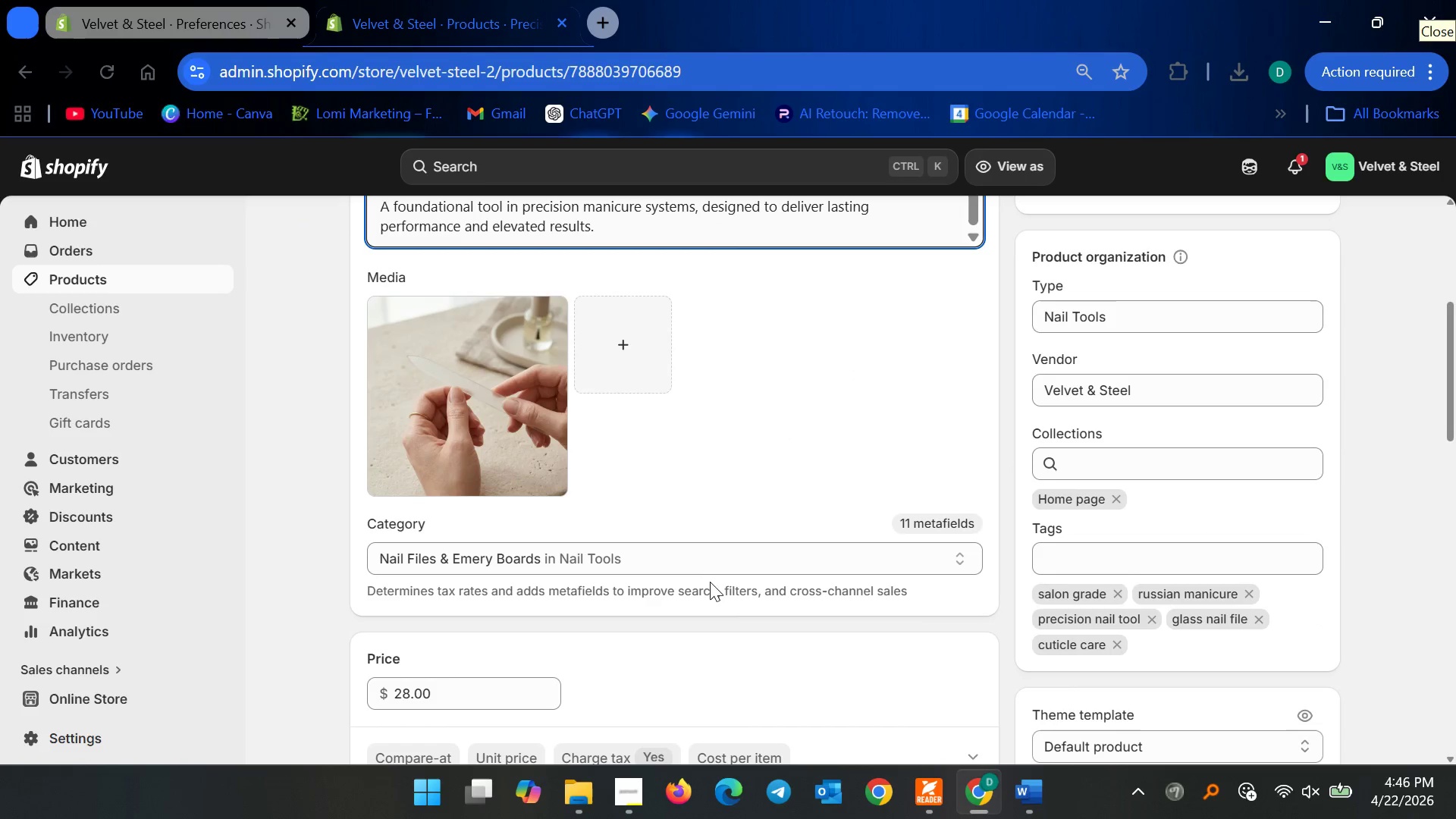 
scroll: coordinate [733, 579], scroll_direction: up, amount: 3.0
 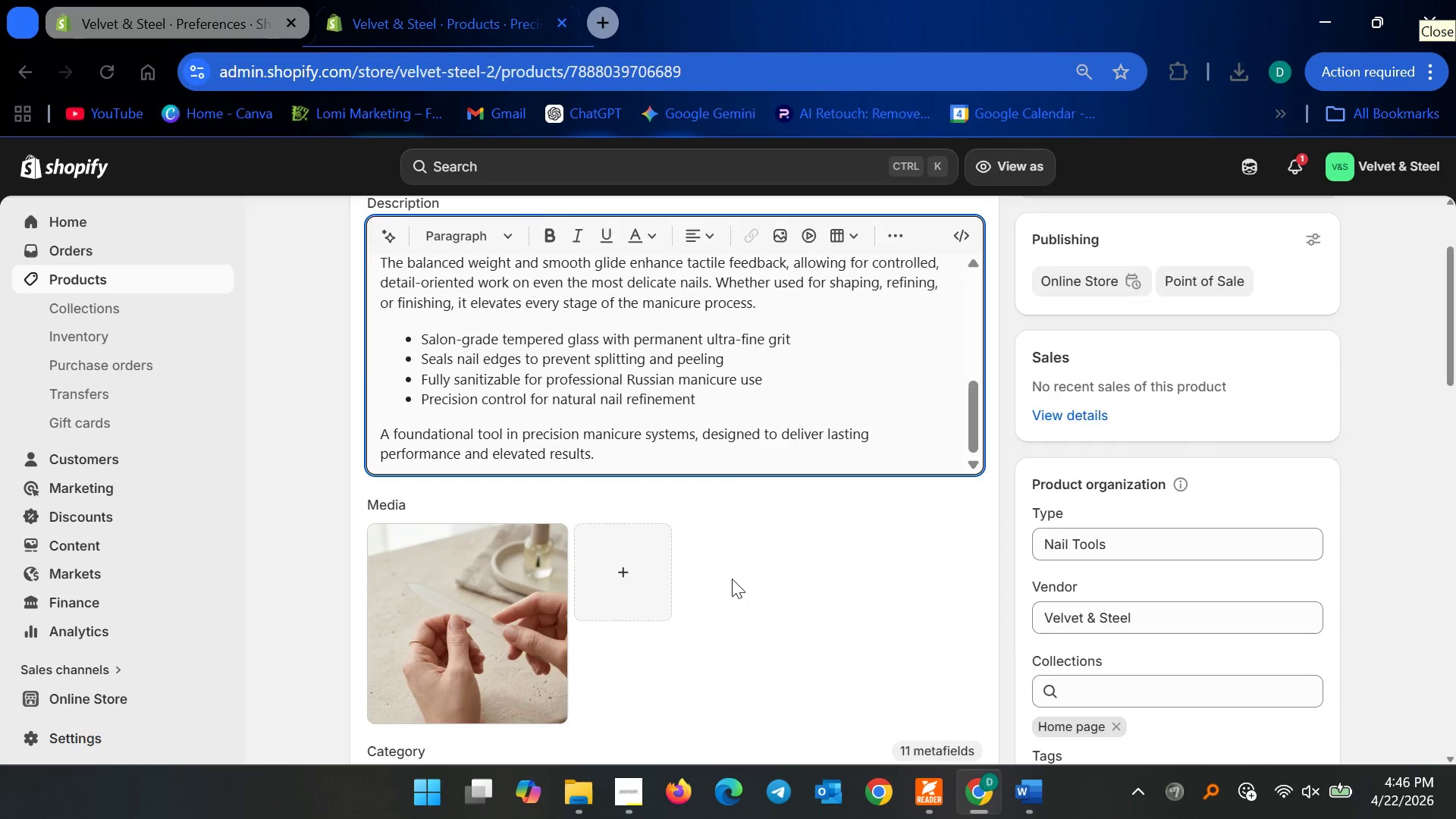 
scroll: coordinate [728, 579], scroll_direction: down, amount: 3.0
 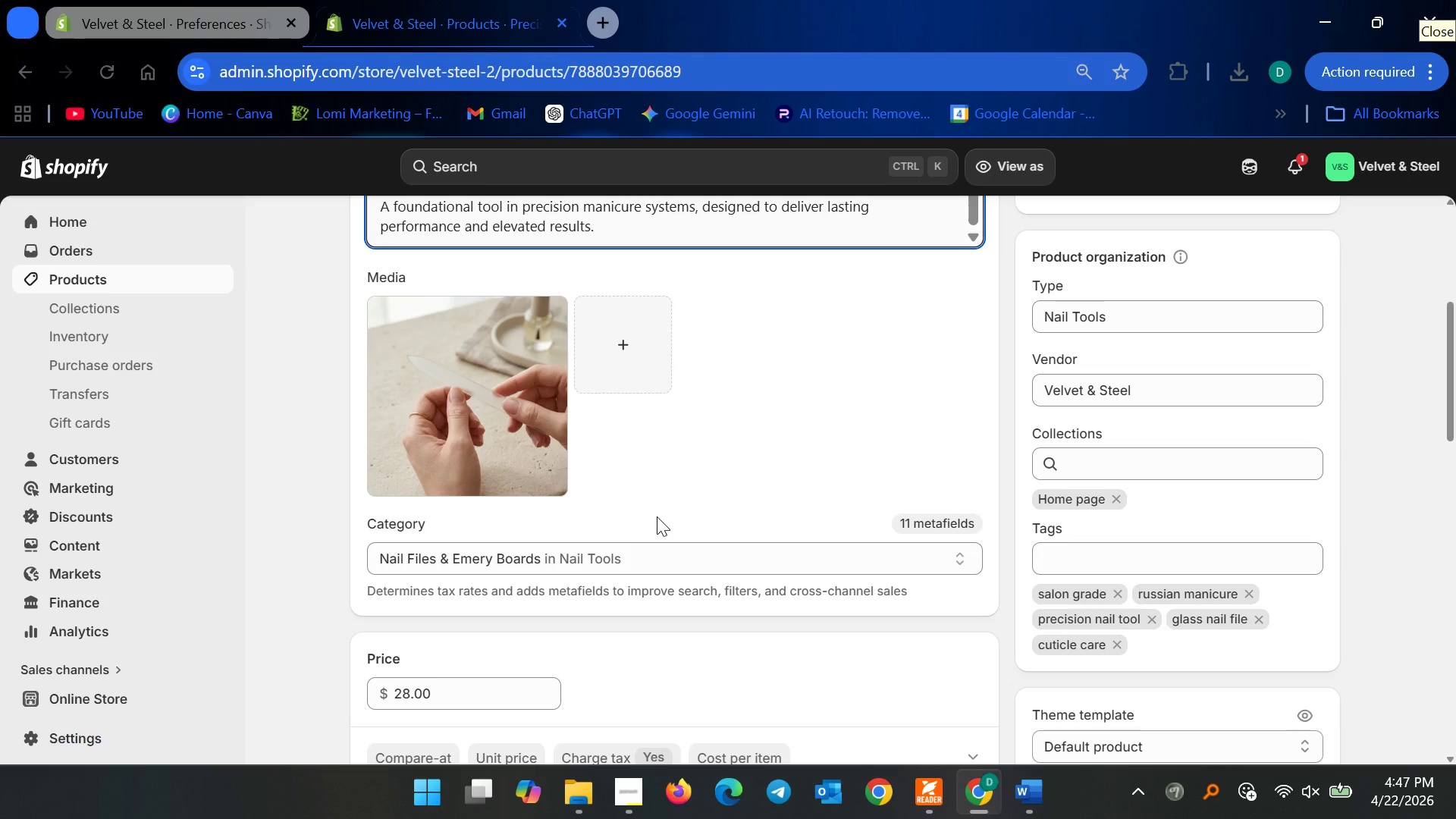 
wait(37.69)
 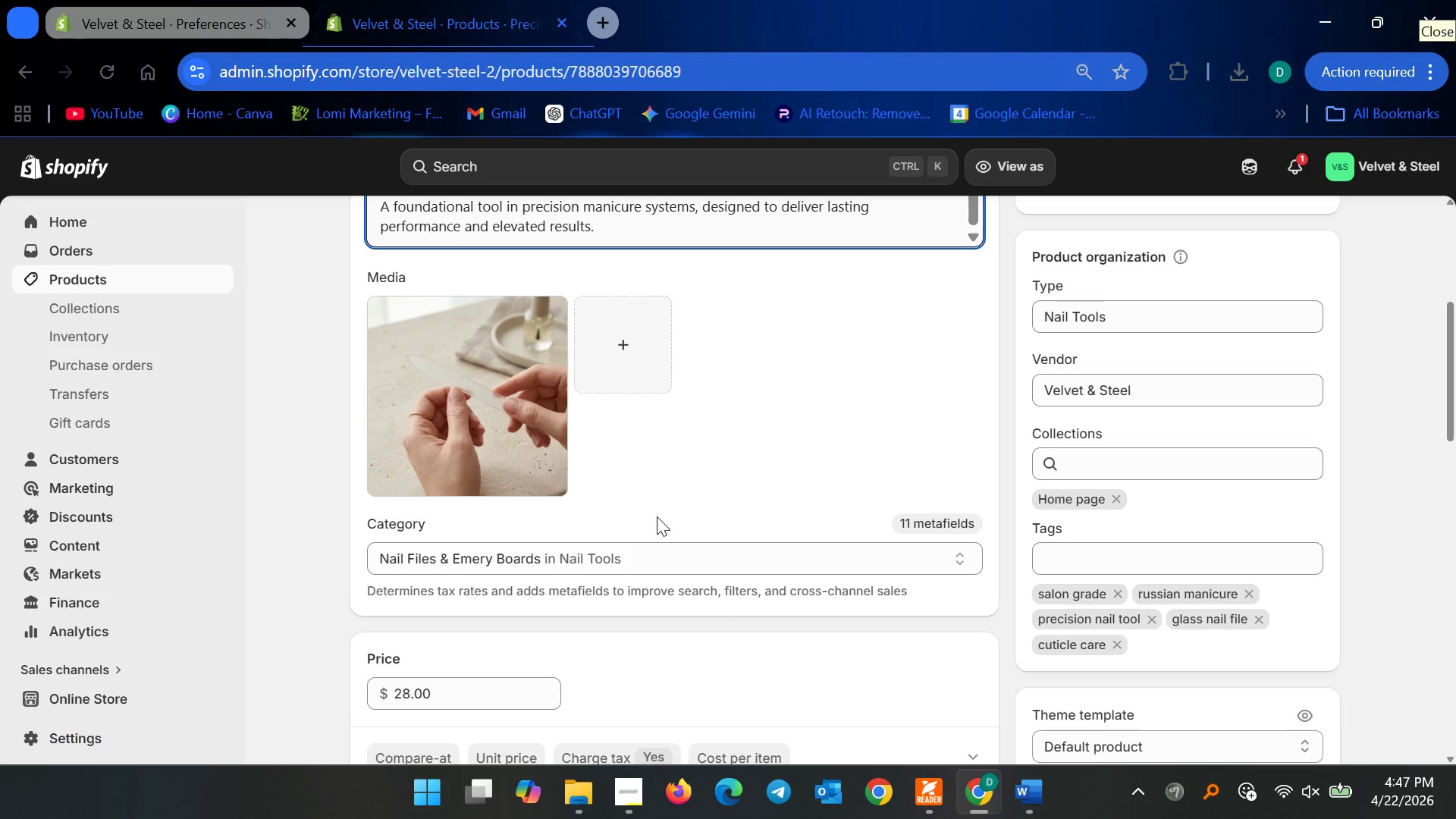 
left_click([604, 563])
 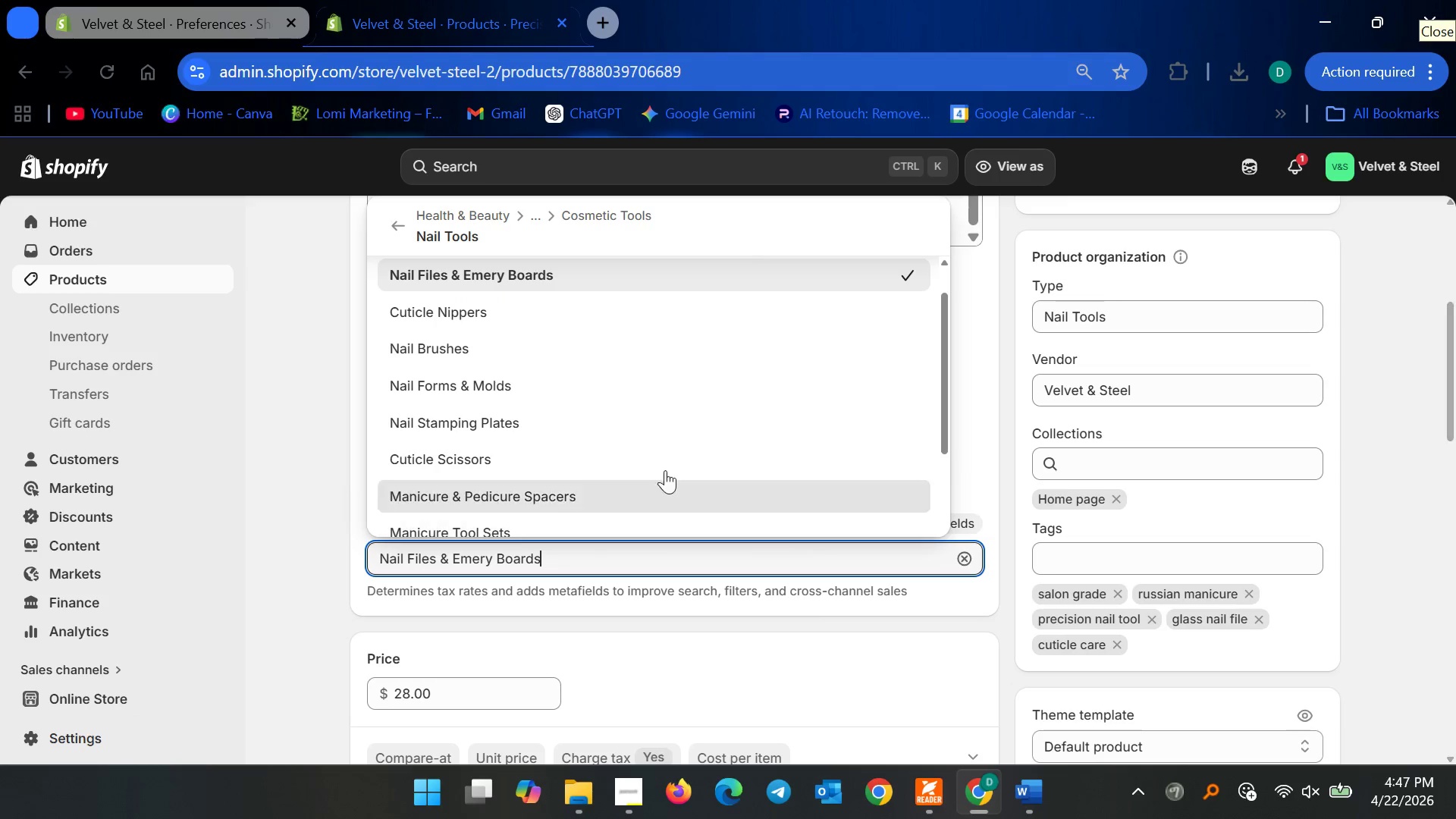 
scroll: coordinate [544, 484], scroll_direction: down, amount: 18.0
 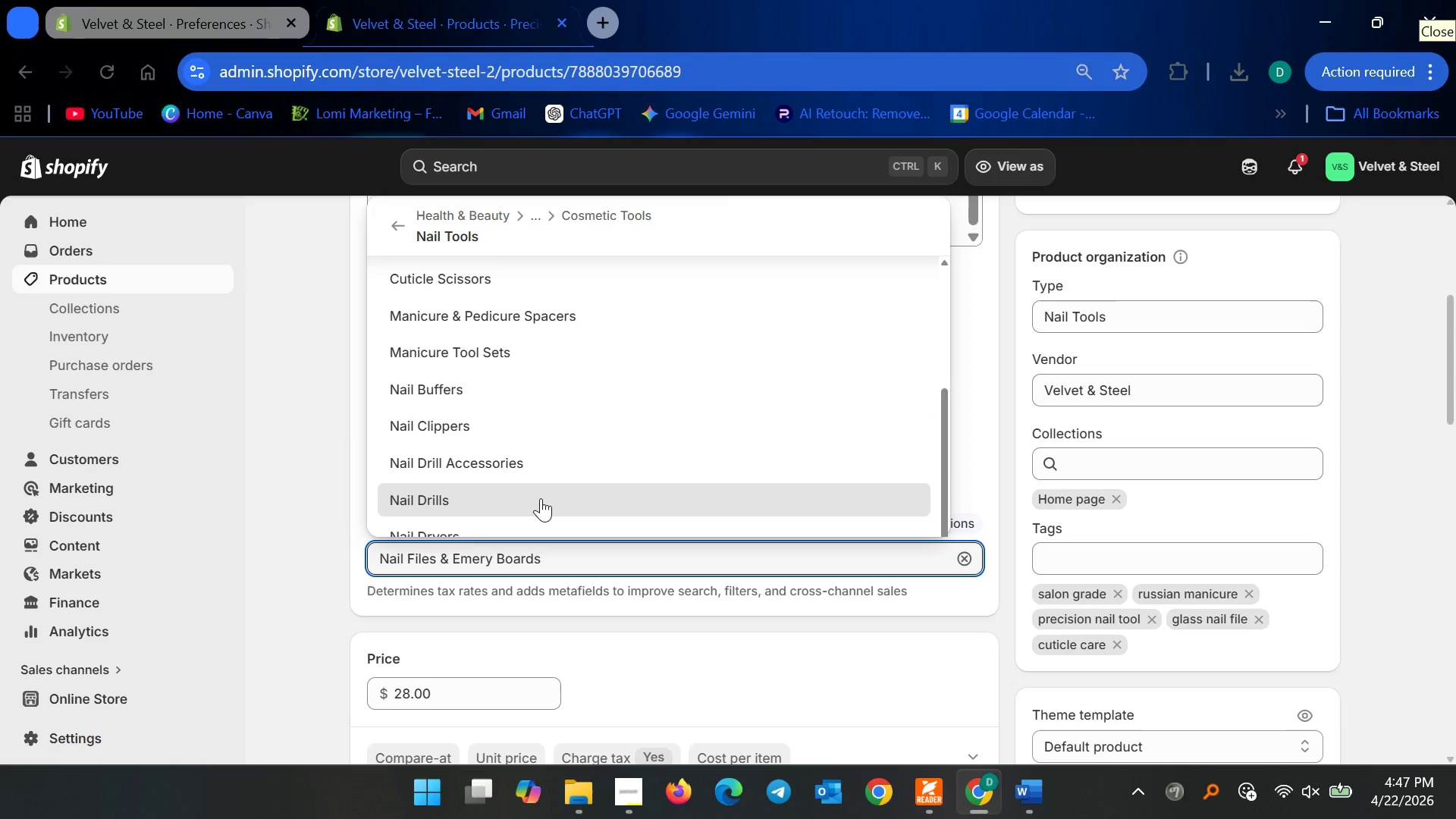 
scroll: coordinate [541, 498], scroll_direction: up, amount: 4.0
 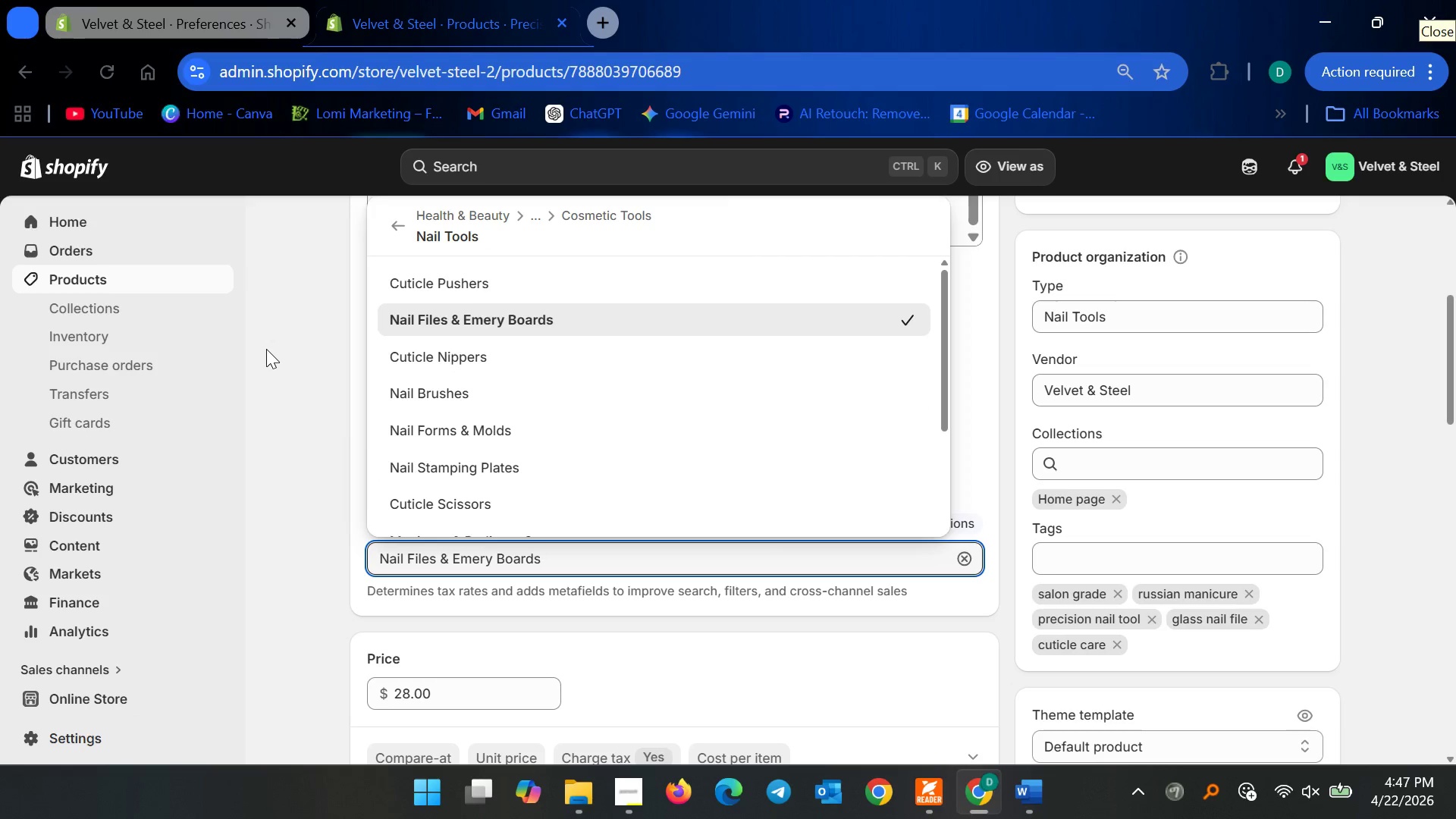 
left_click([266, 349])
 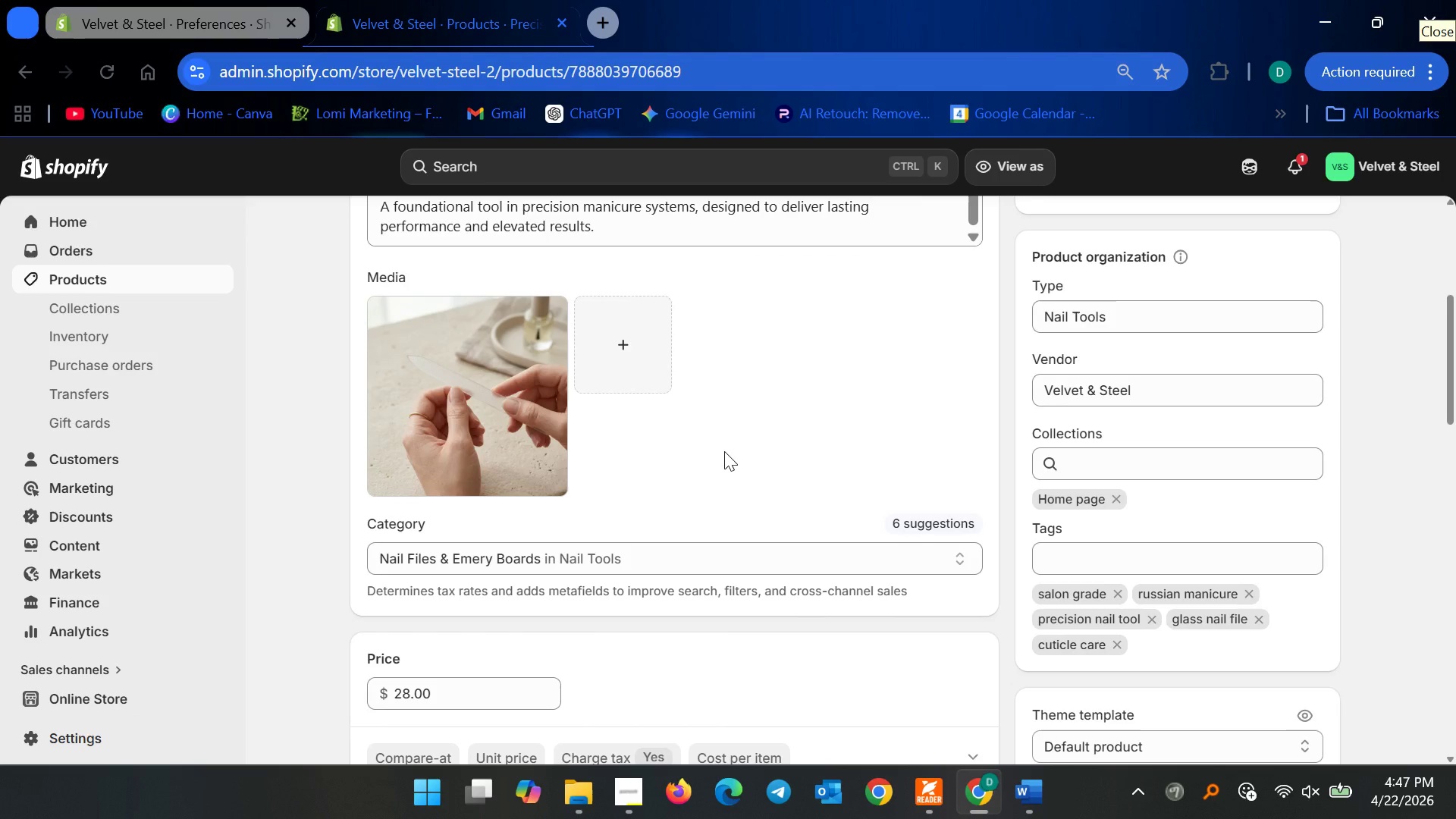 
scroll: coordinate [724, 451], scroll_direction: up, amount: 2.0
 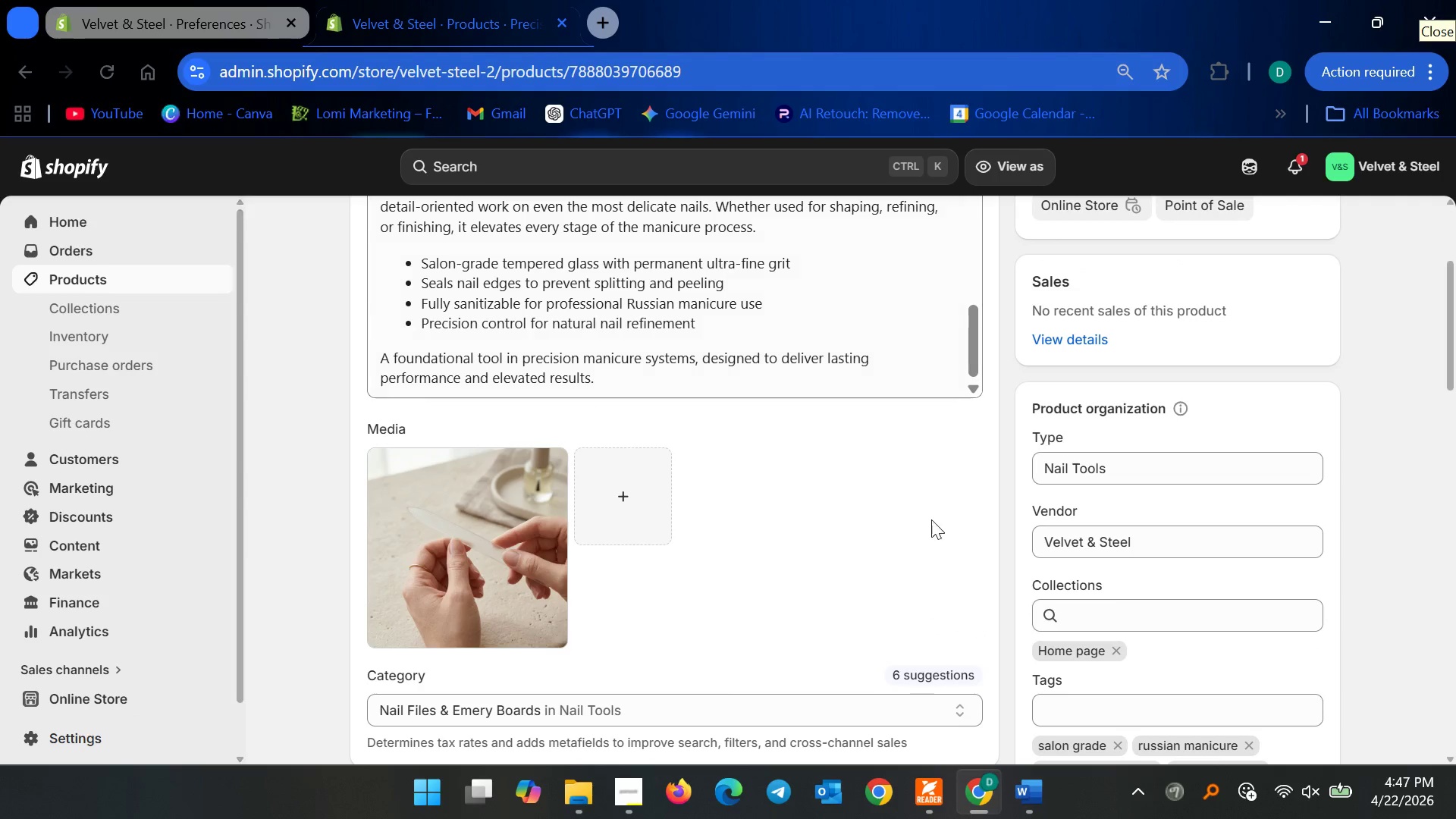 
scroll: coordinate [954, 533], scroll_direction: down, amount: 5.0
 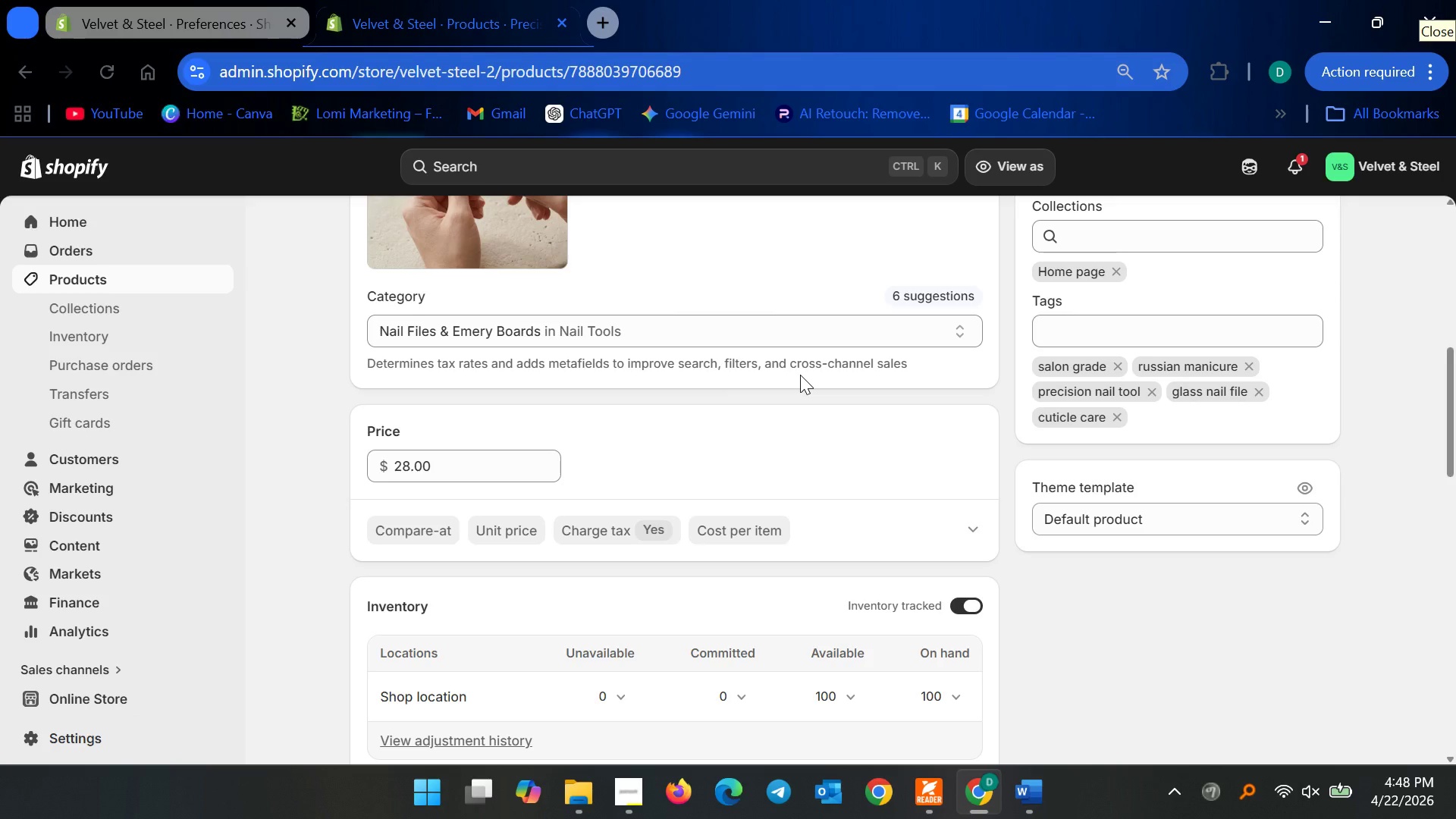 
wait(46.06)
 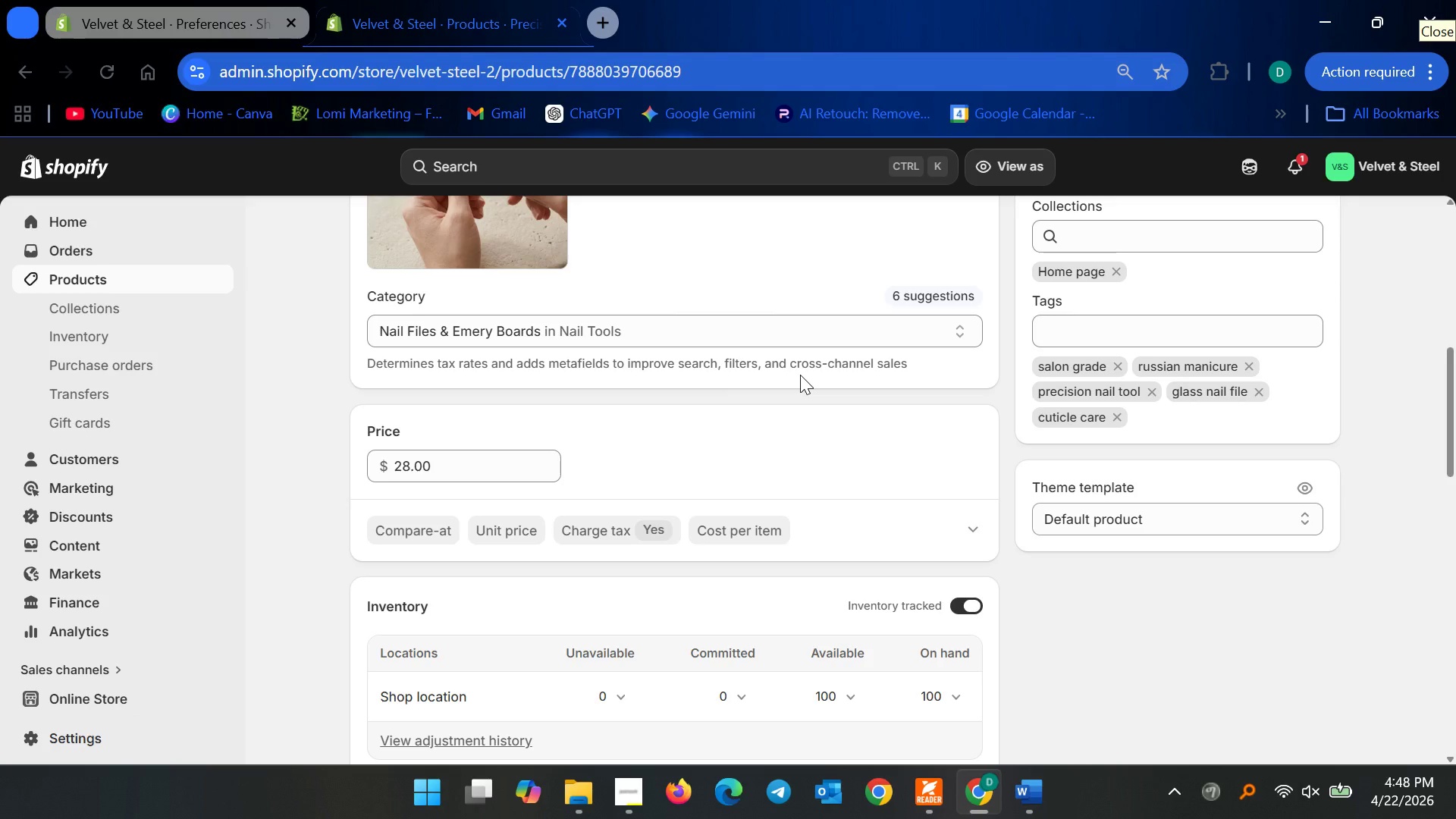 
left_click([101, 311])
 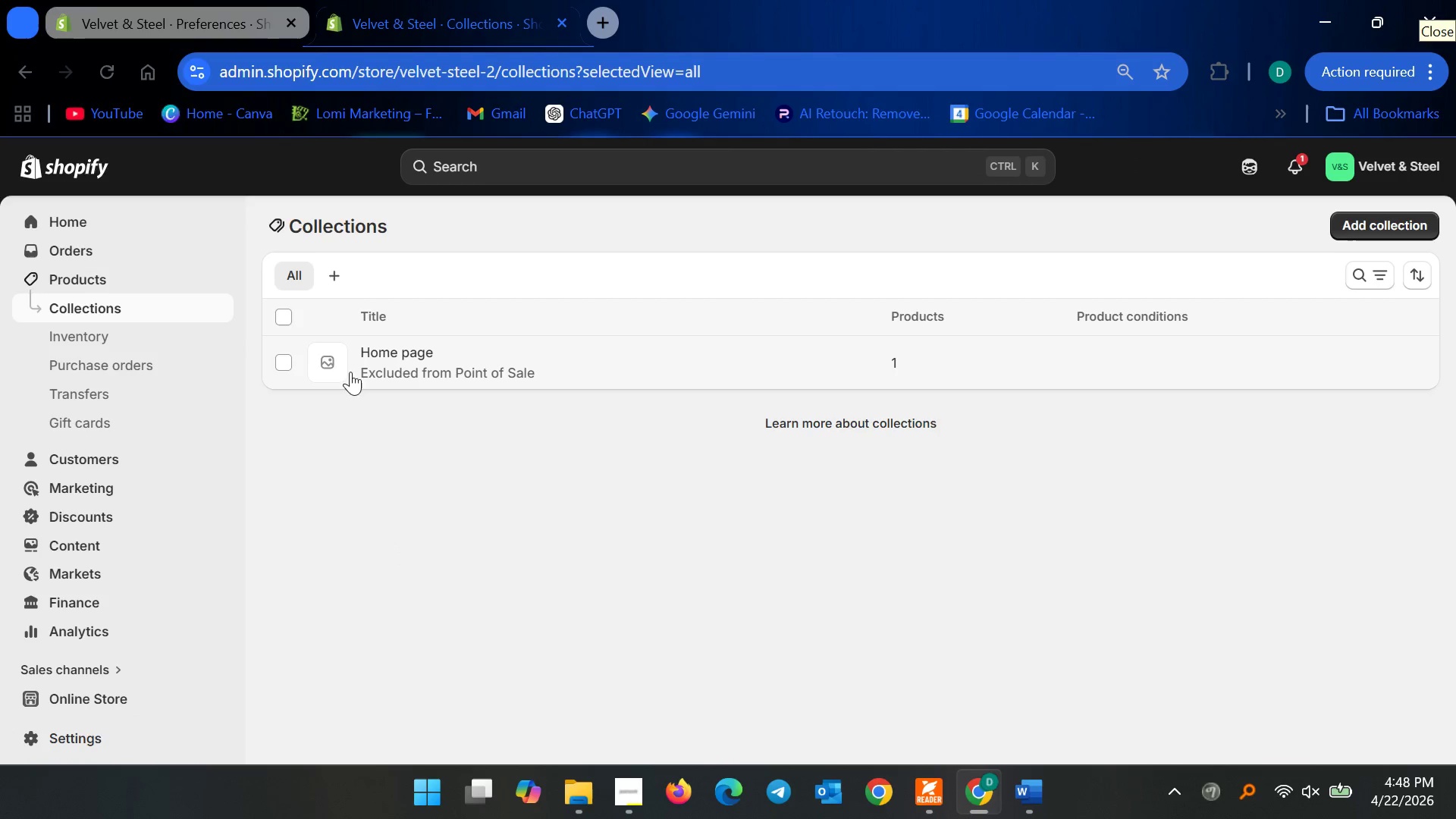 
left_click([285, 364])
 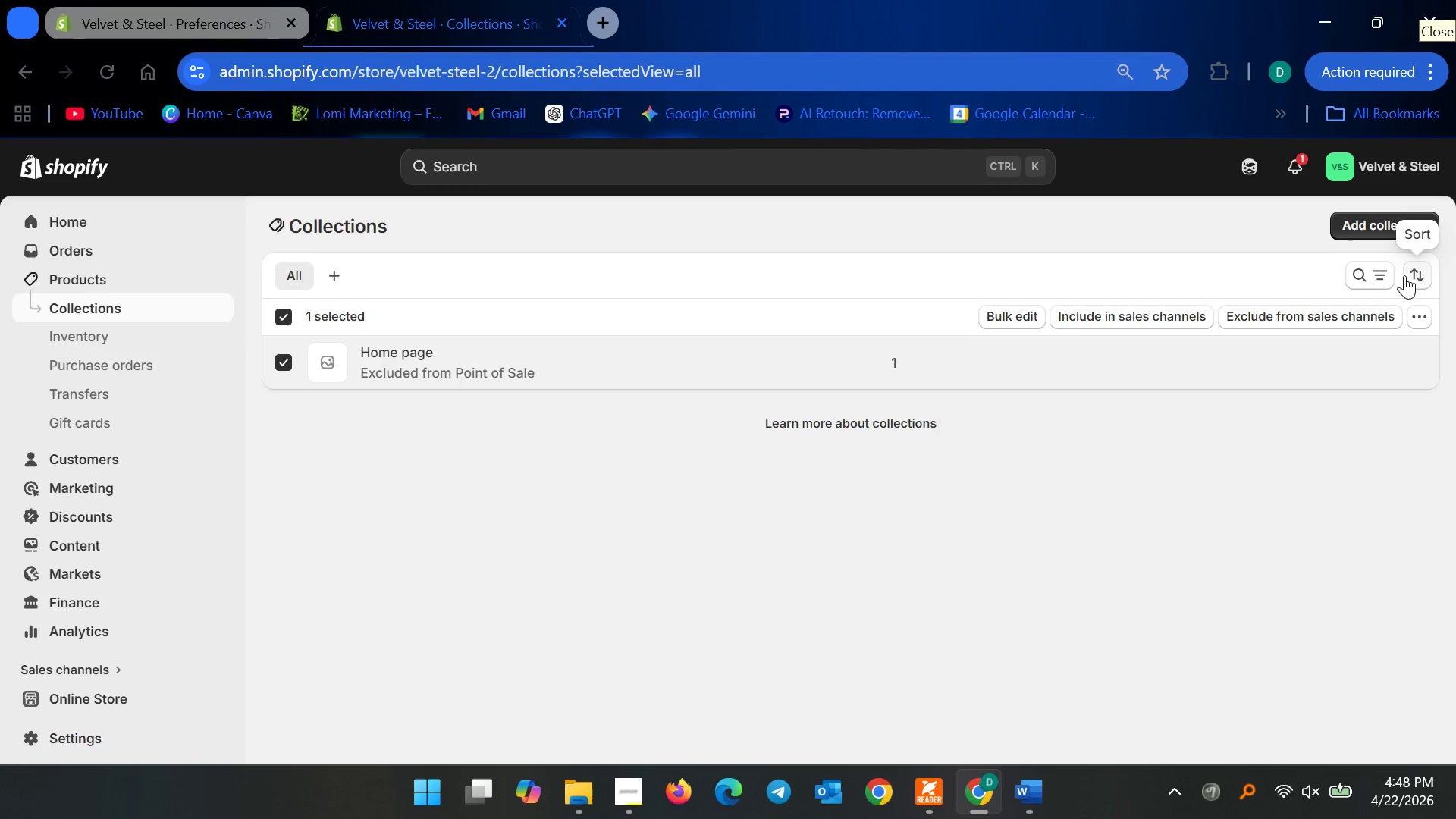 
left_click([1418, 310])
 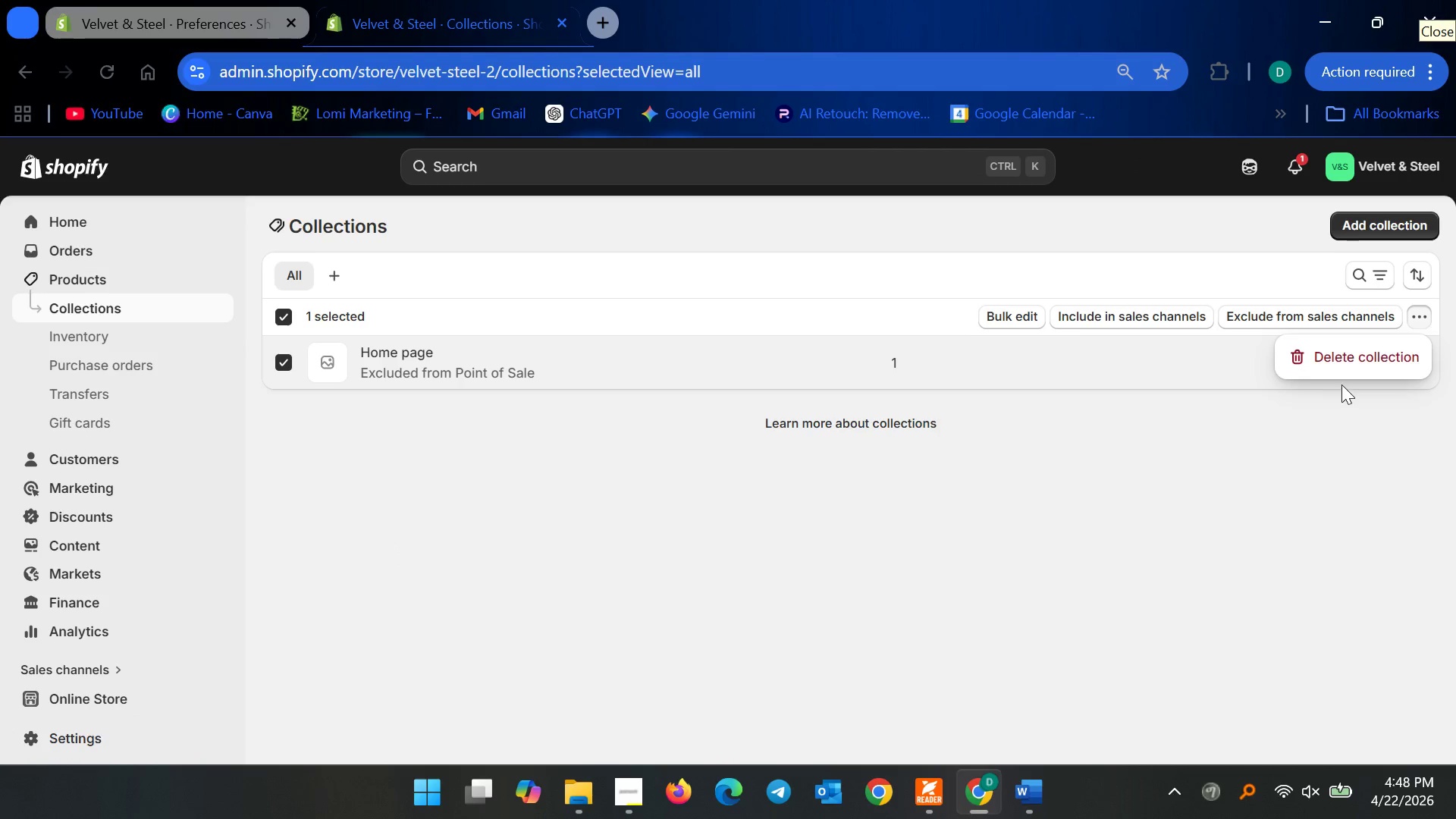 
left_click([1342, 359])
 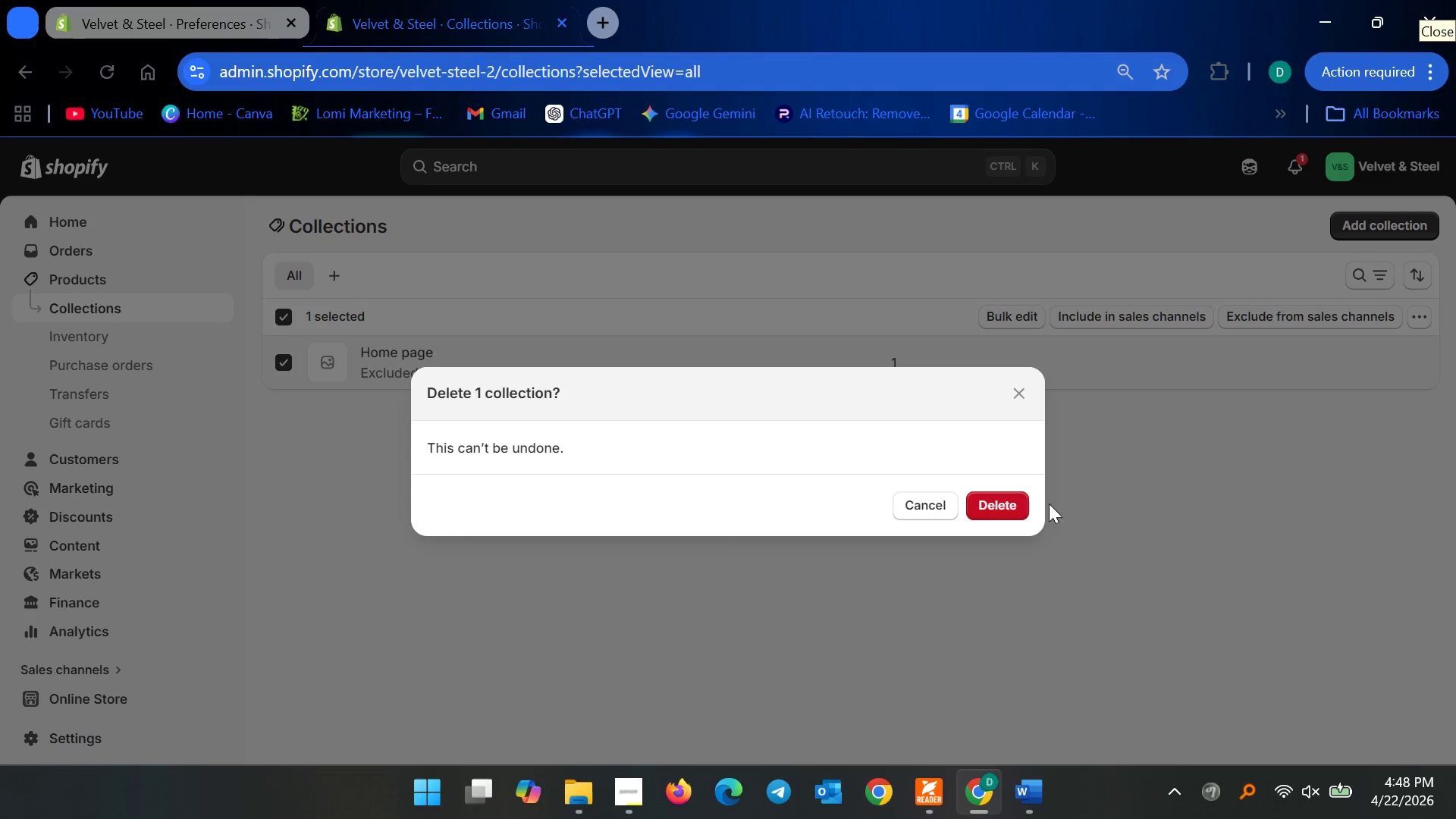 
left_click([1010, 504])
 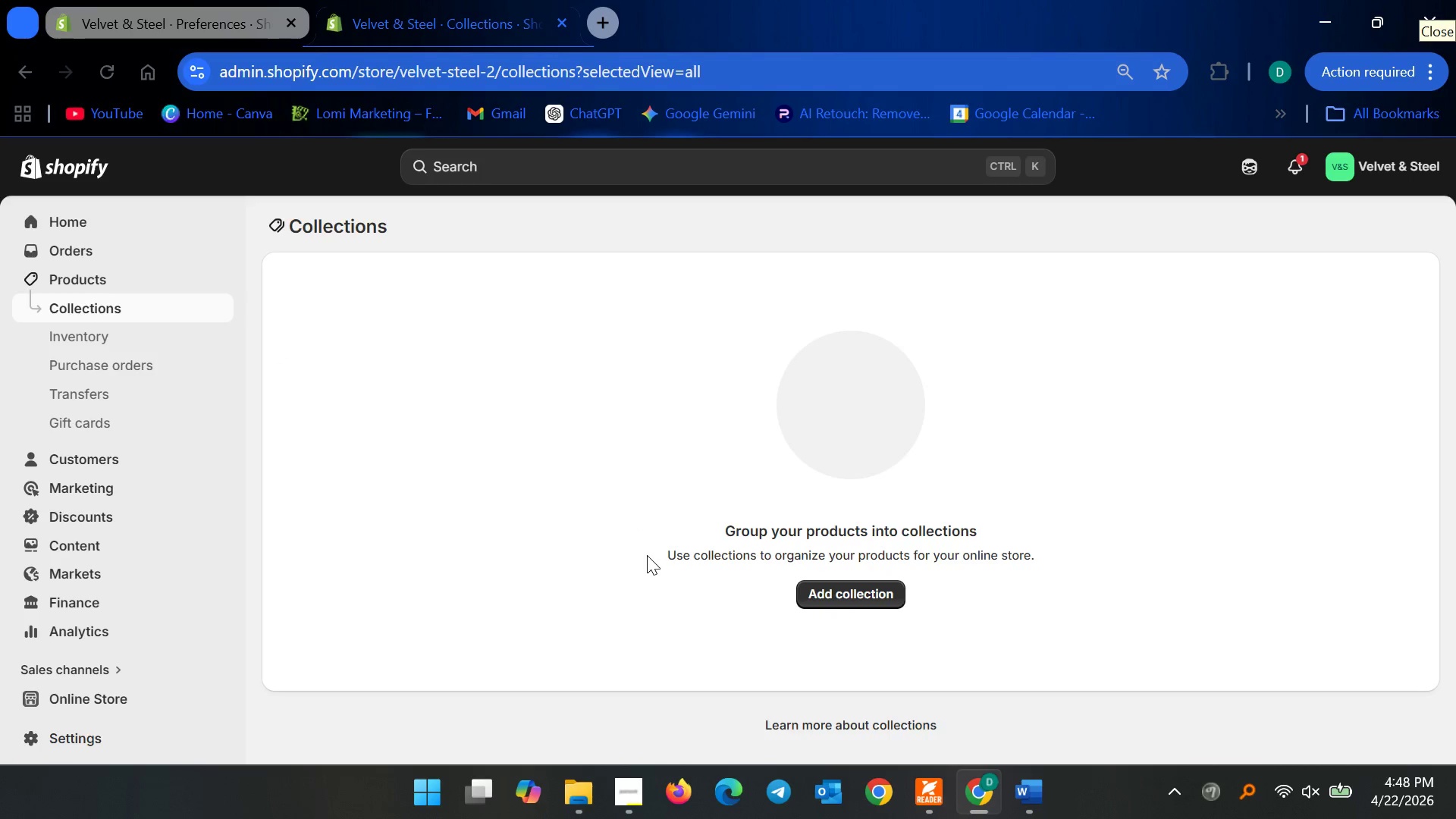 
left_click([856, 589])
 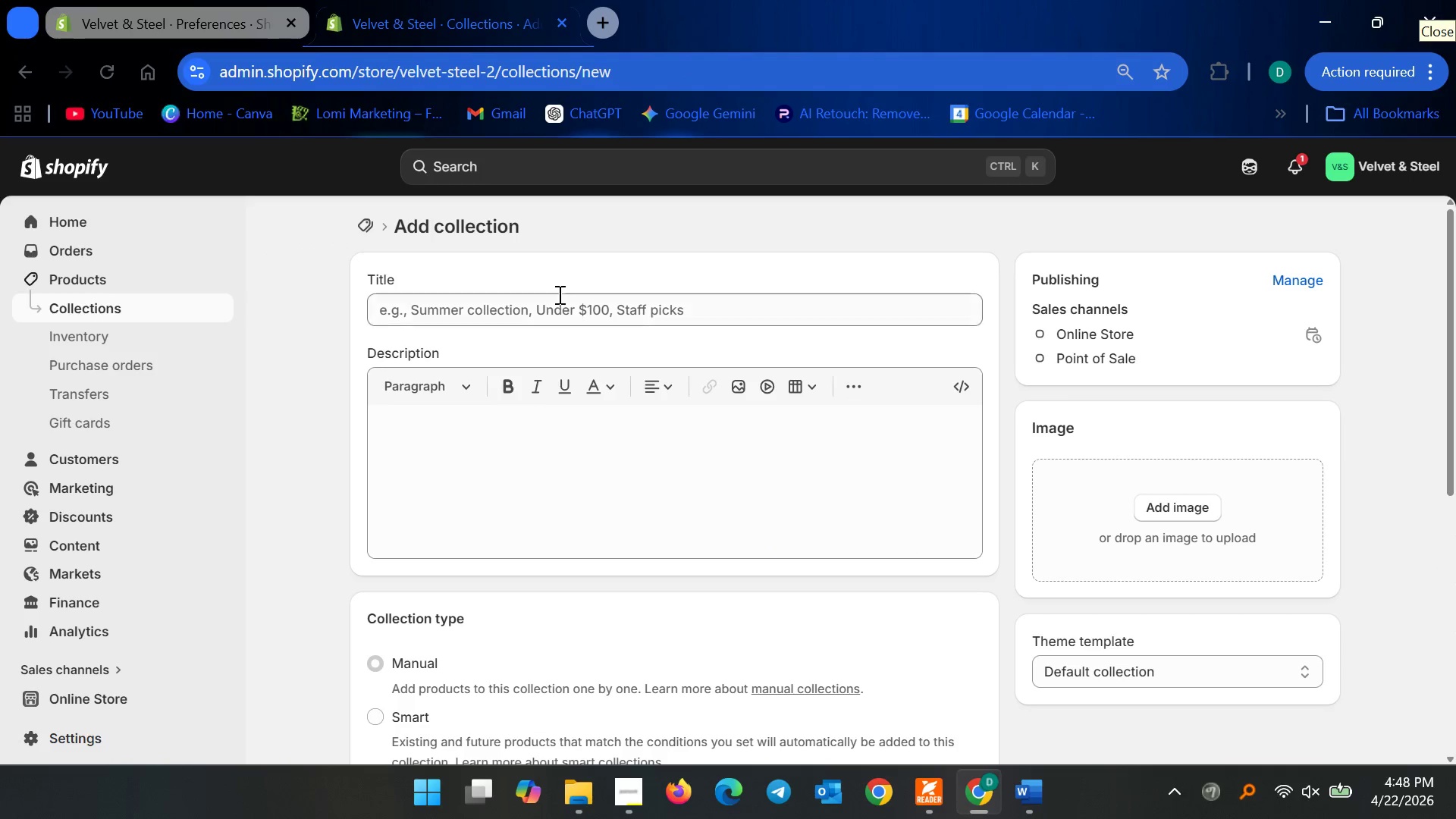 
left_click([535, 287])
 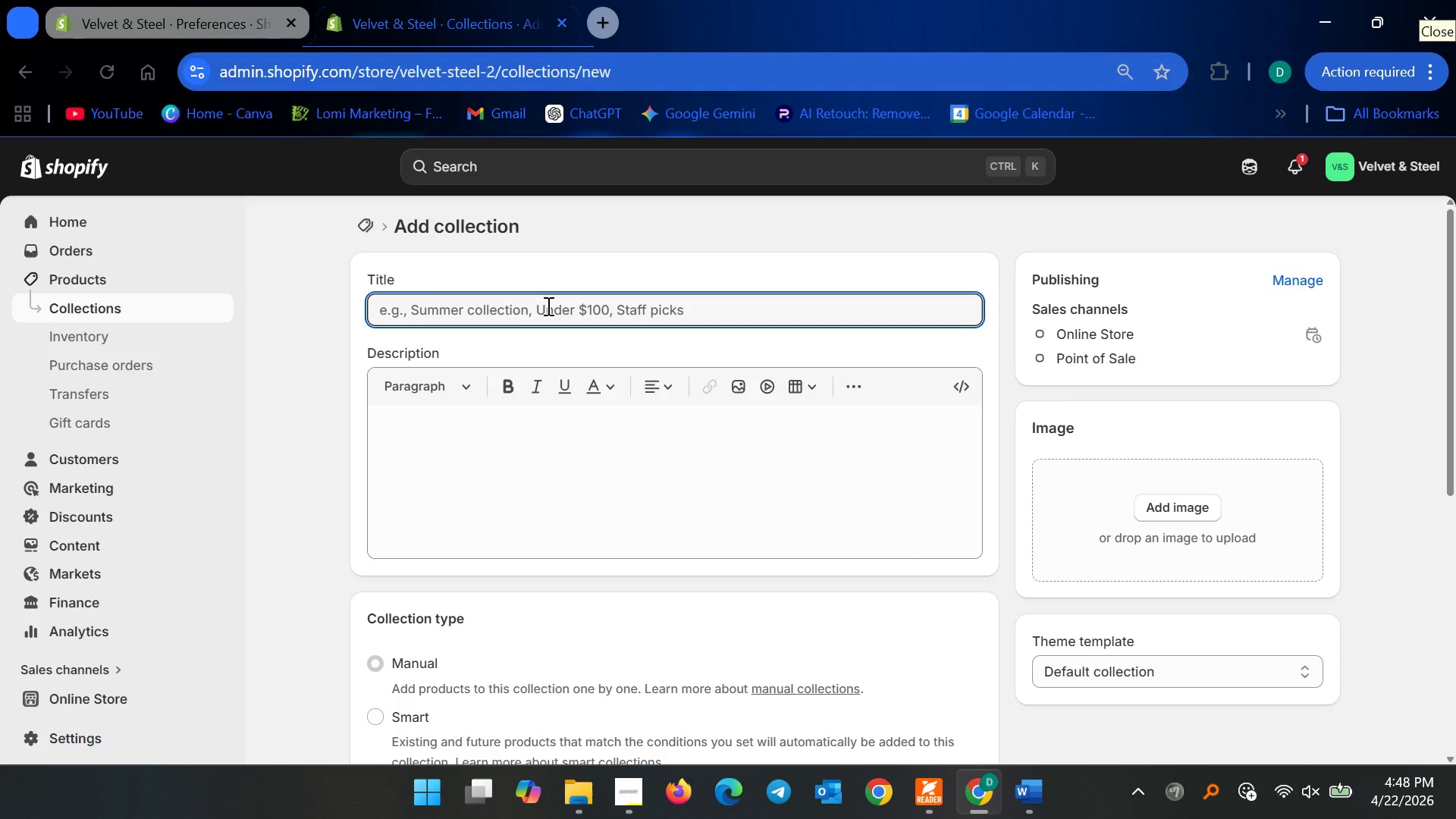 
type(Russian Manicure Tol)
key(Backspace)
type(ols)
 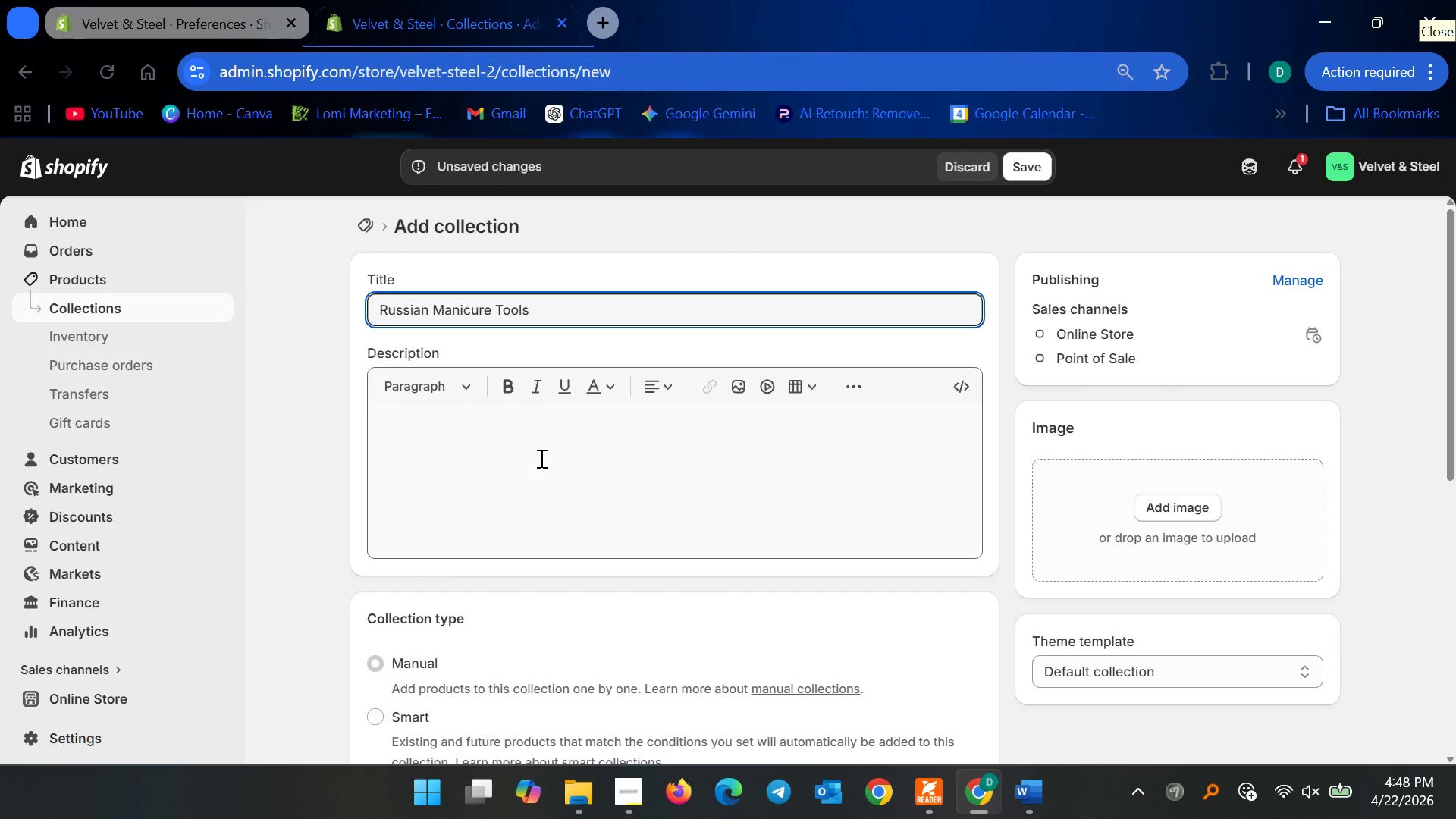 
left_click([541, 457])
 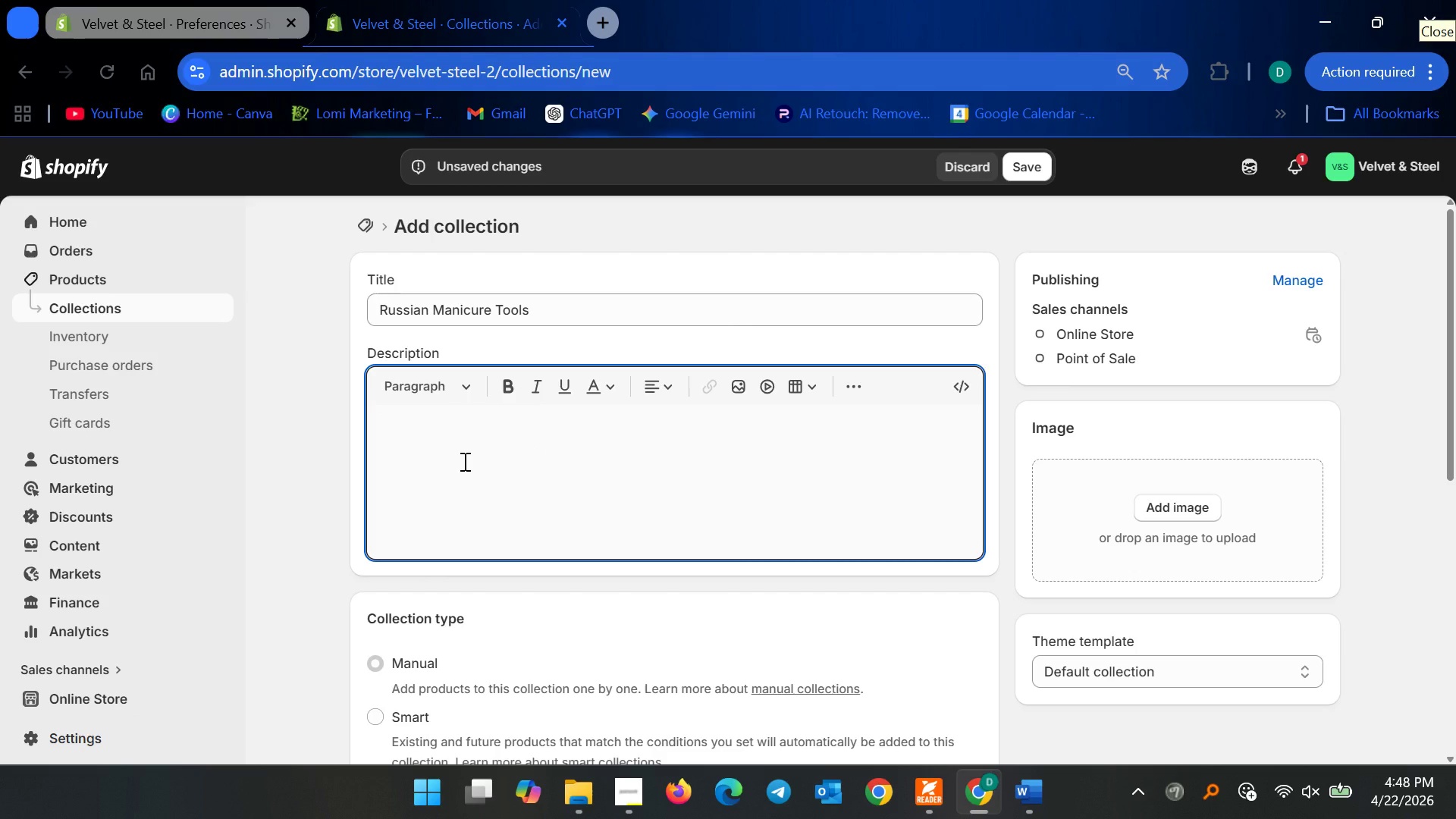 
wait(5.09)
 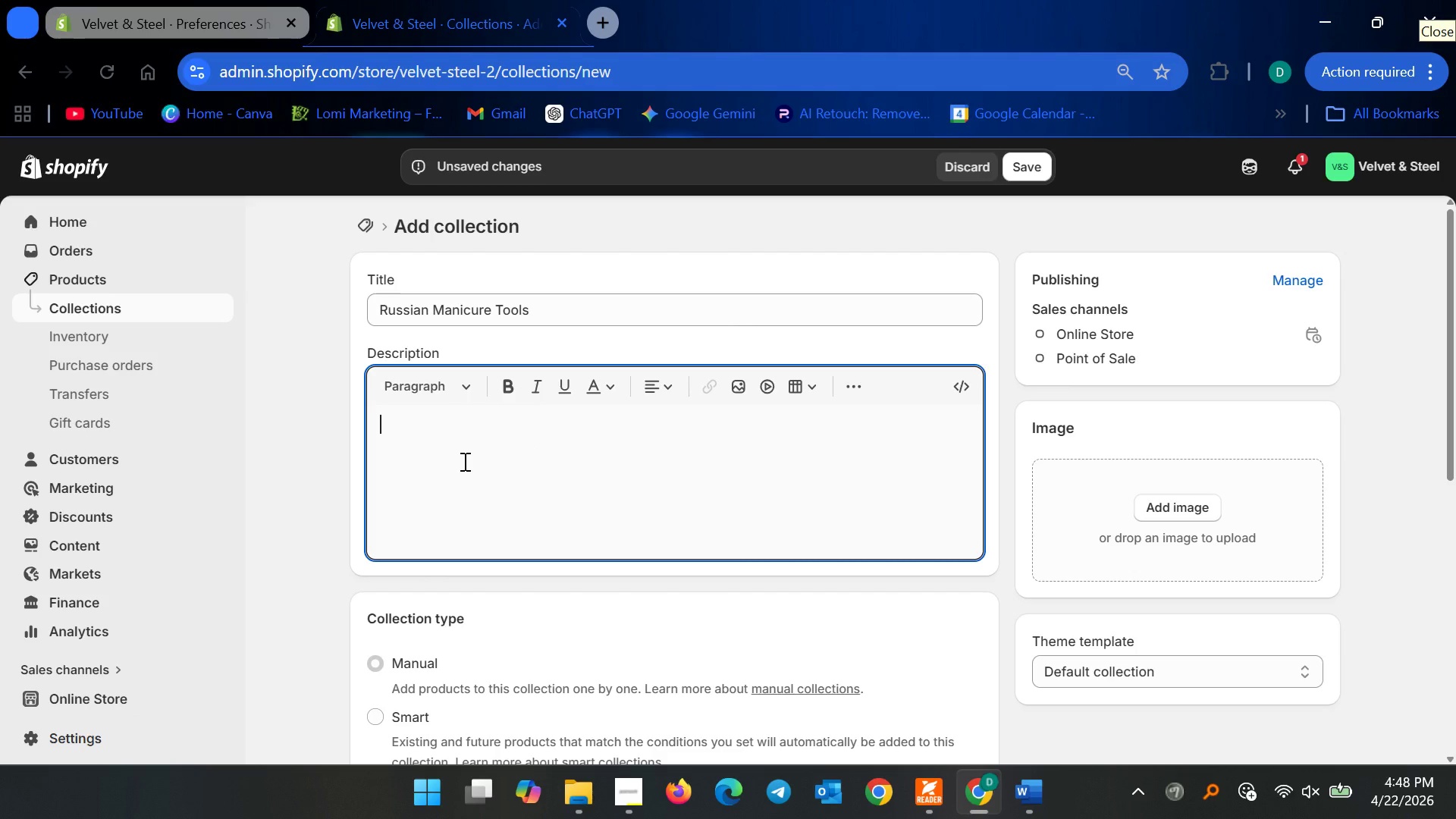 
type(Premium salon-grade instruments designed for Russian Ma)
key(Backspace)
key(Backspace)
key(Backspace)
type( manicure techniques. This collection includes precision toools)
key(Backspace)
key(Backspace)
key(Backspace)
type(ls and advanced cuticle care essentials engineered for professional )
 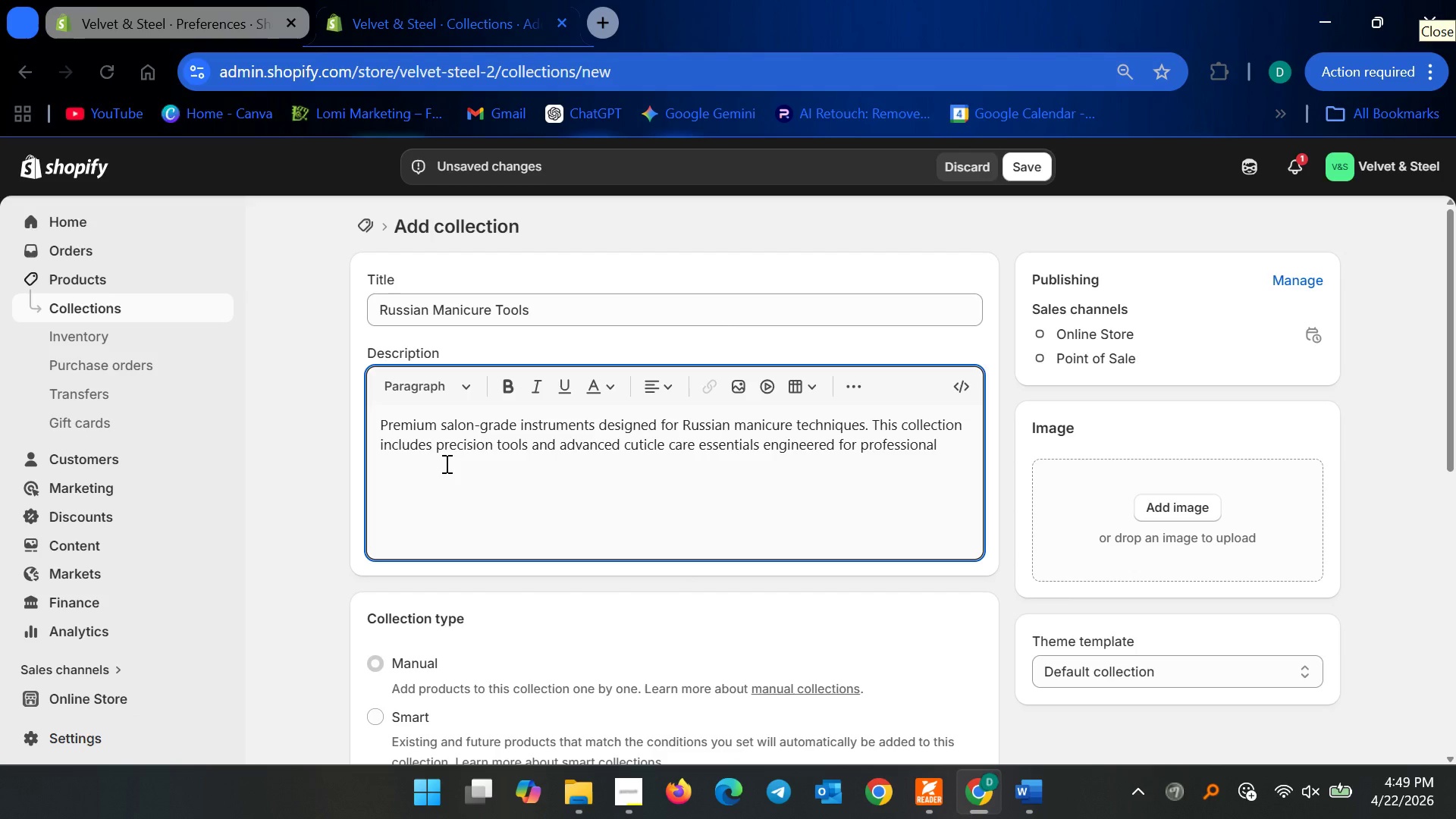 
key(Backspace)
type(-level nail refinement )
 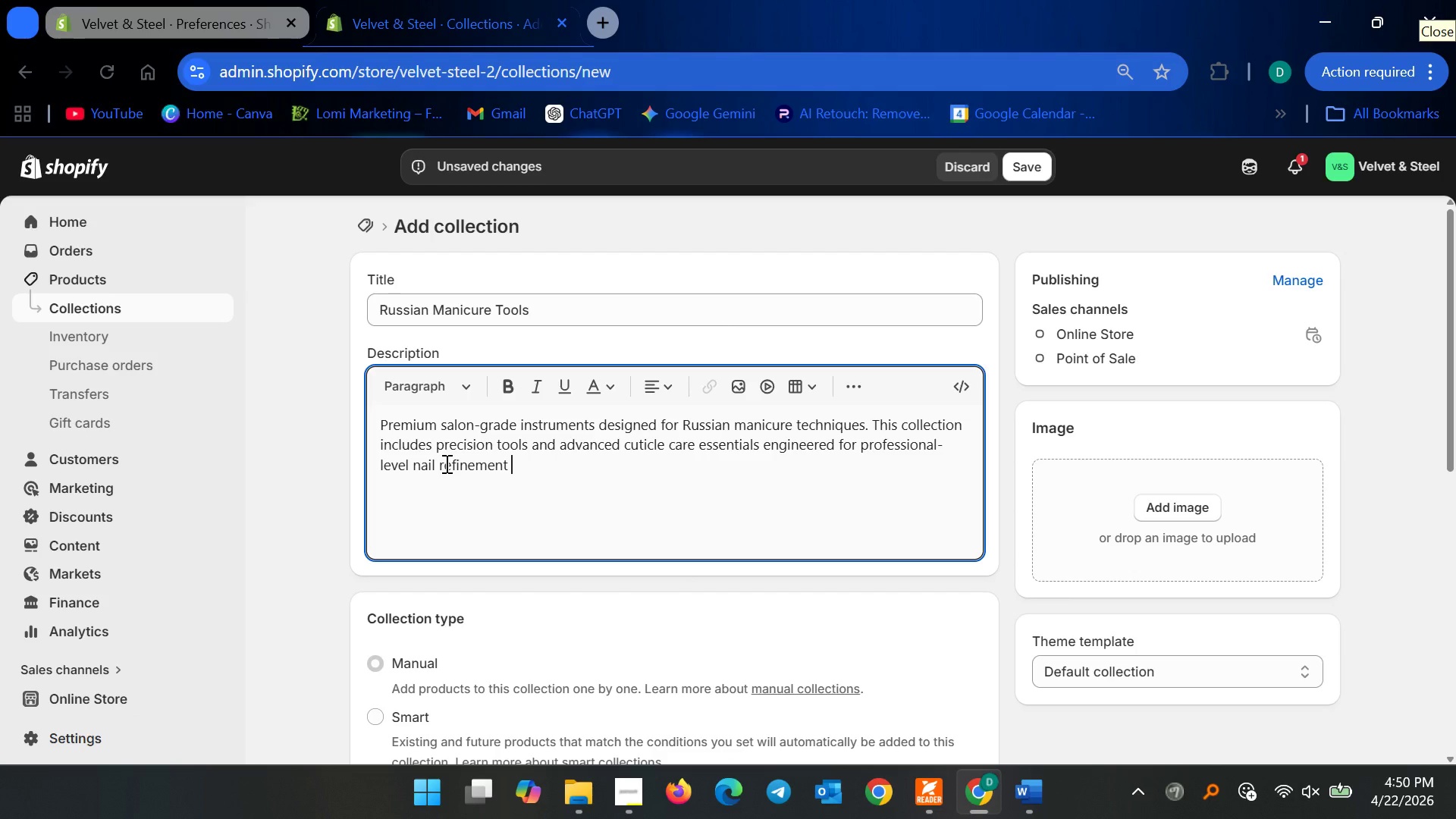 
key(ArrowLeft)
 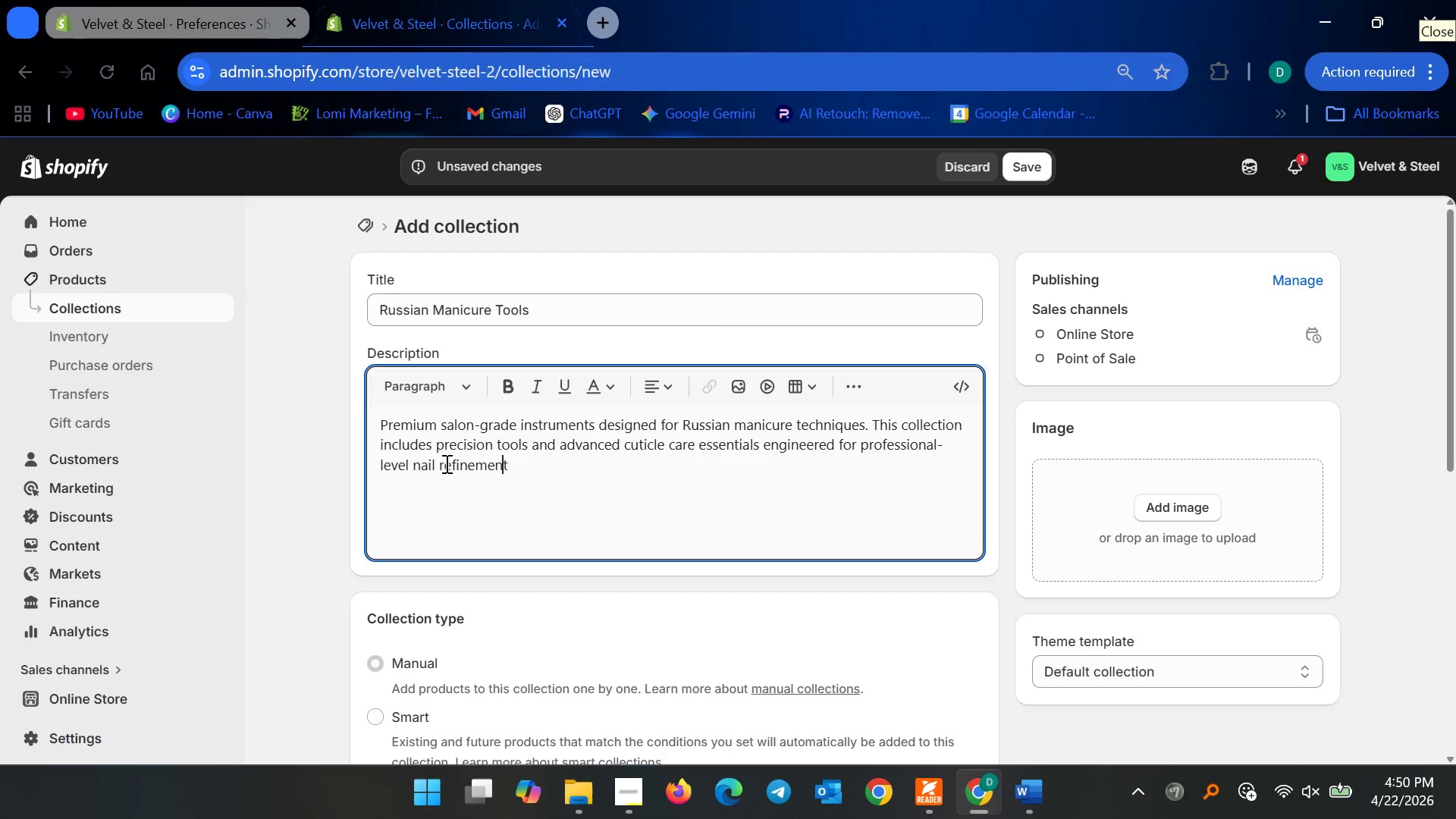 
key(ArrowLeft)
 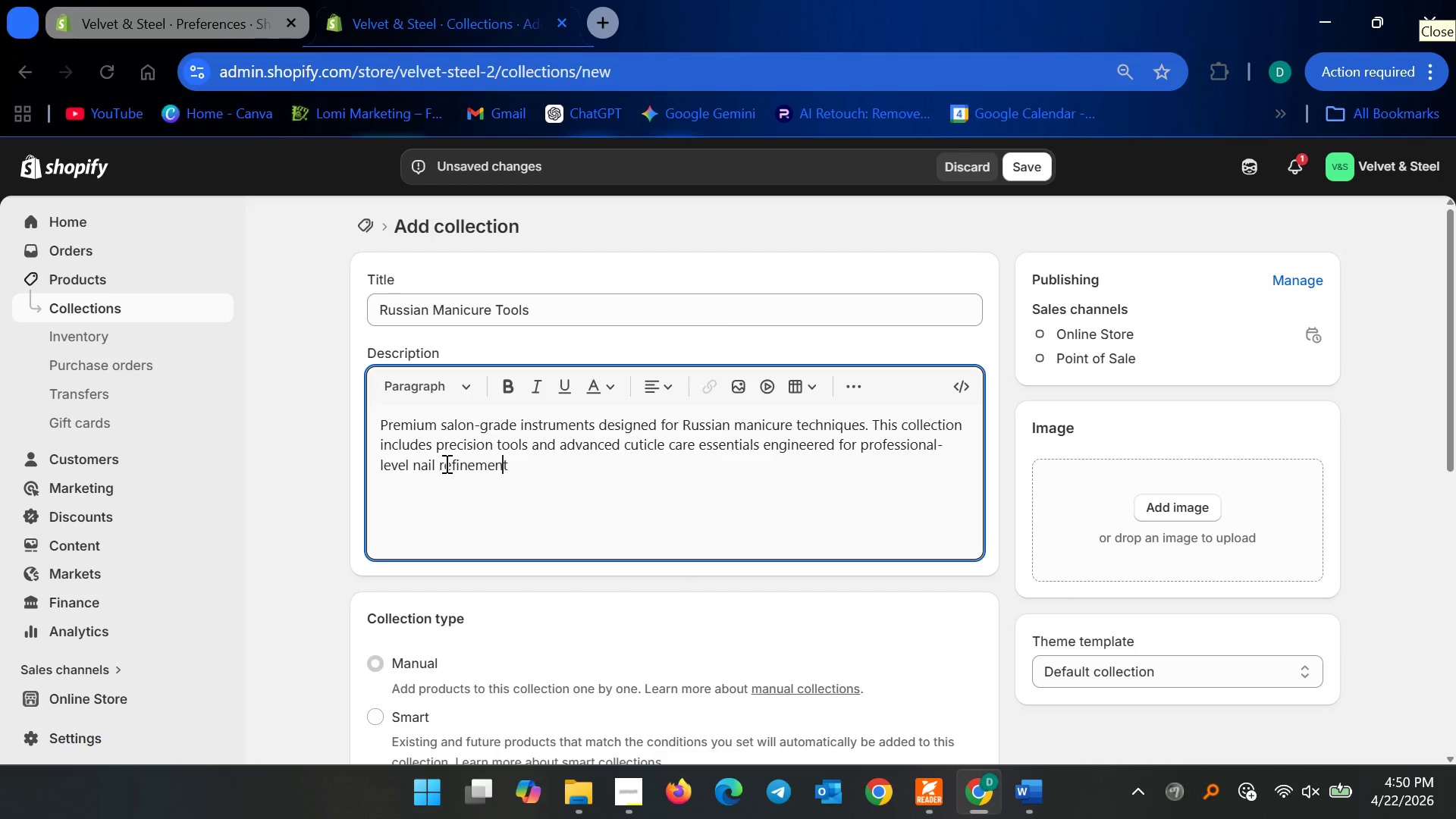 
key(ArrowLeft)
 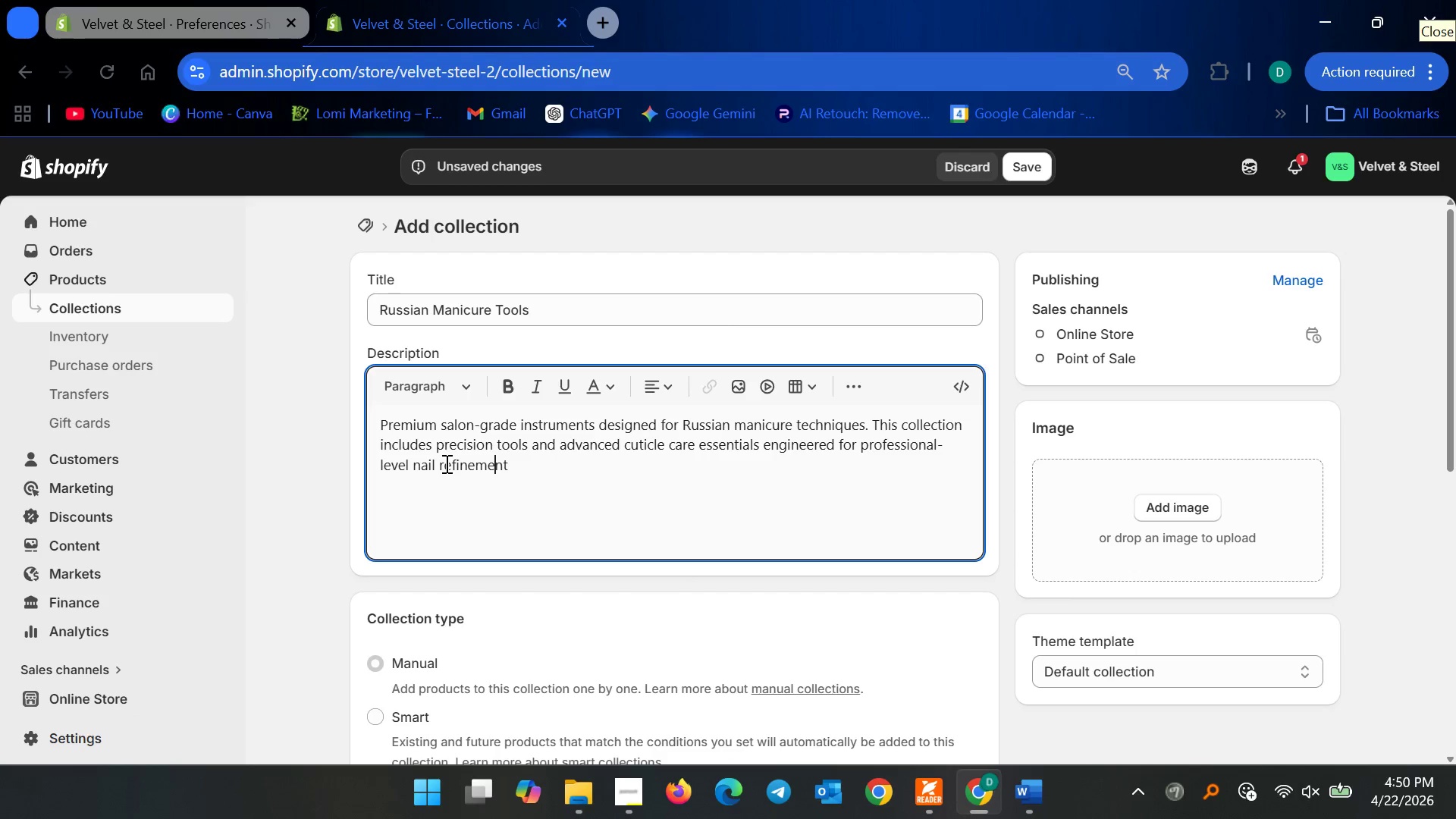 
key(ArrowLeft)
 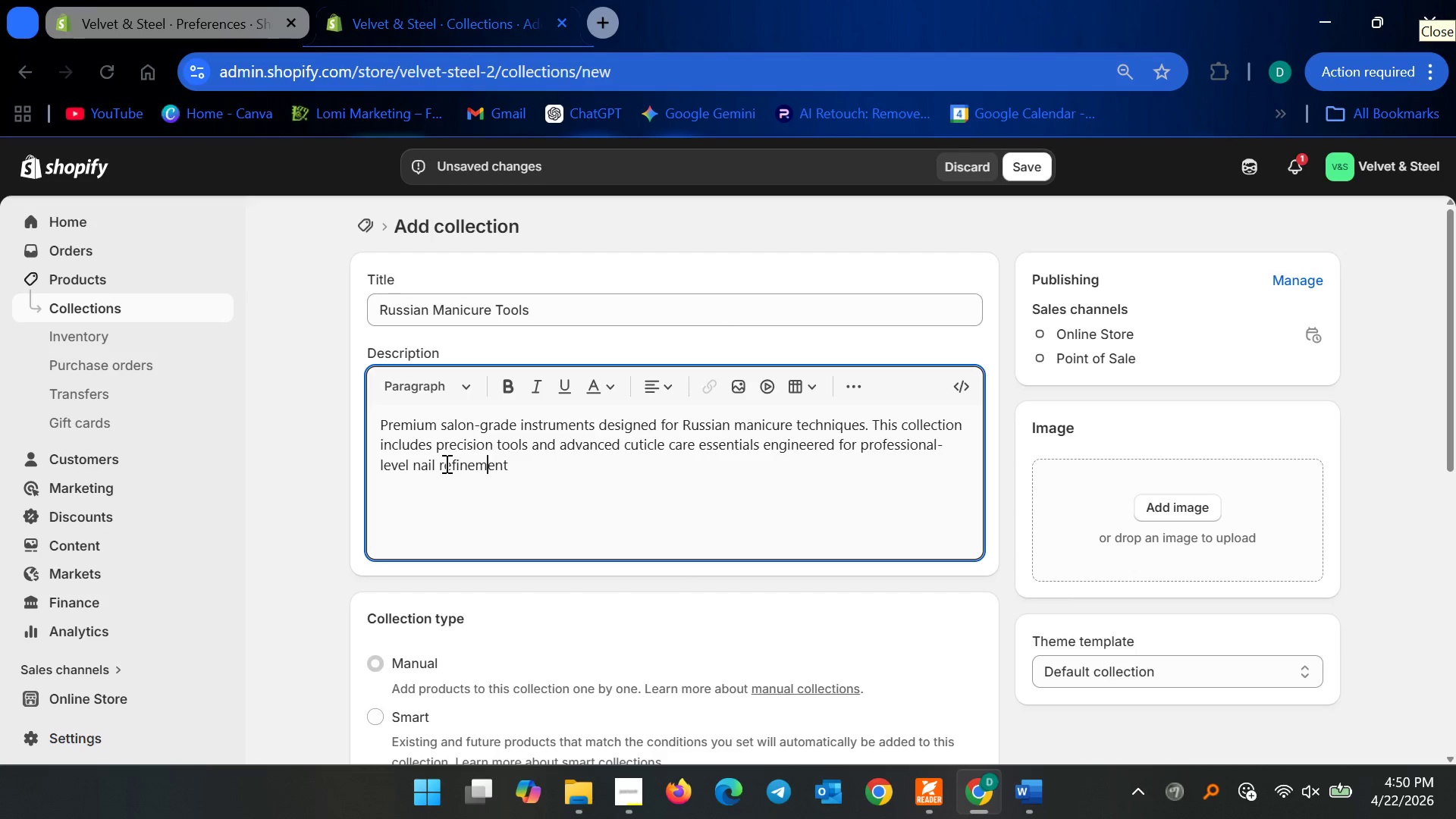 
key(ArrowLeft)
 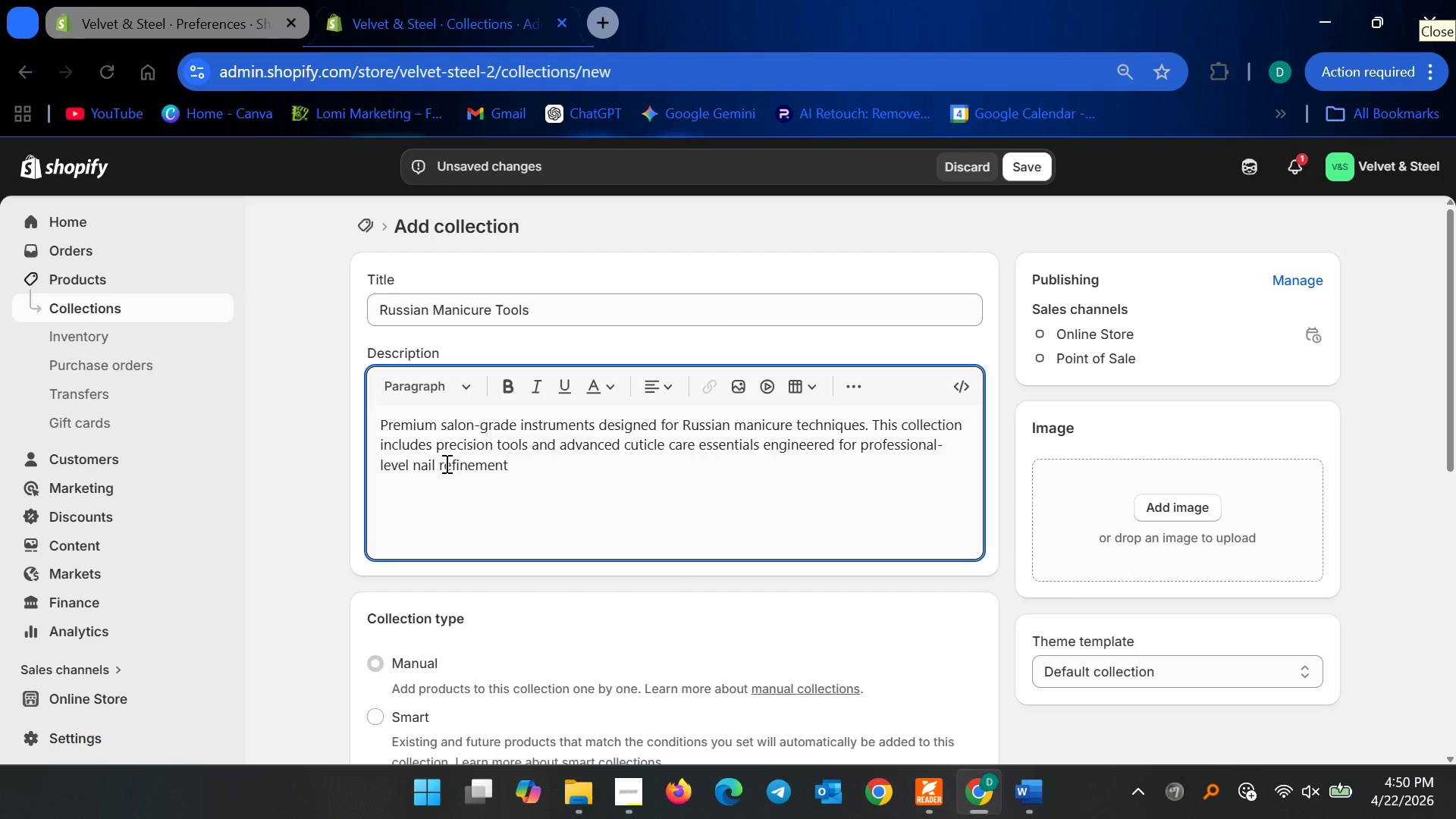 
hold_key(key=ArrowRight, duration=1.09)
 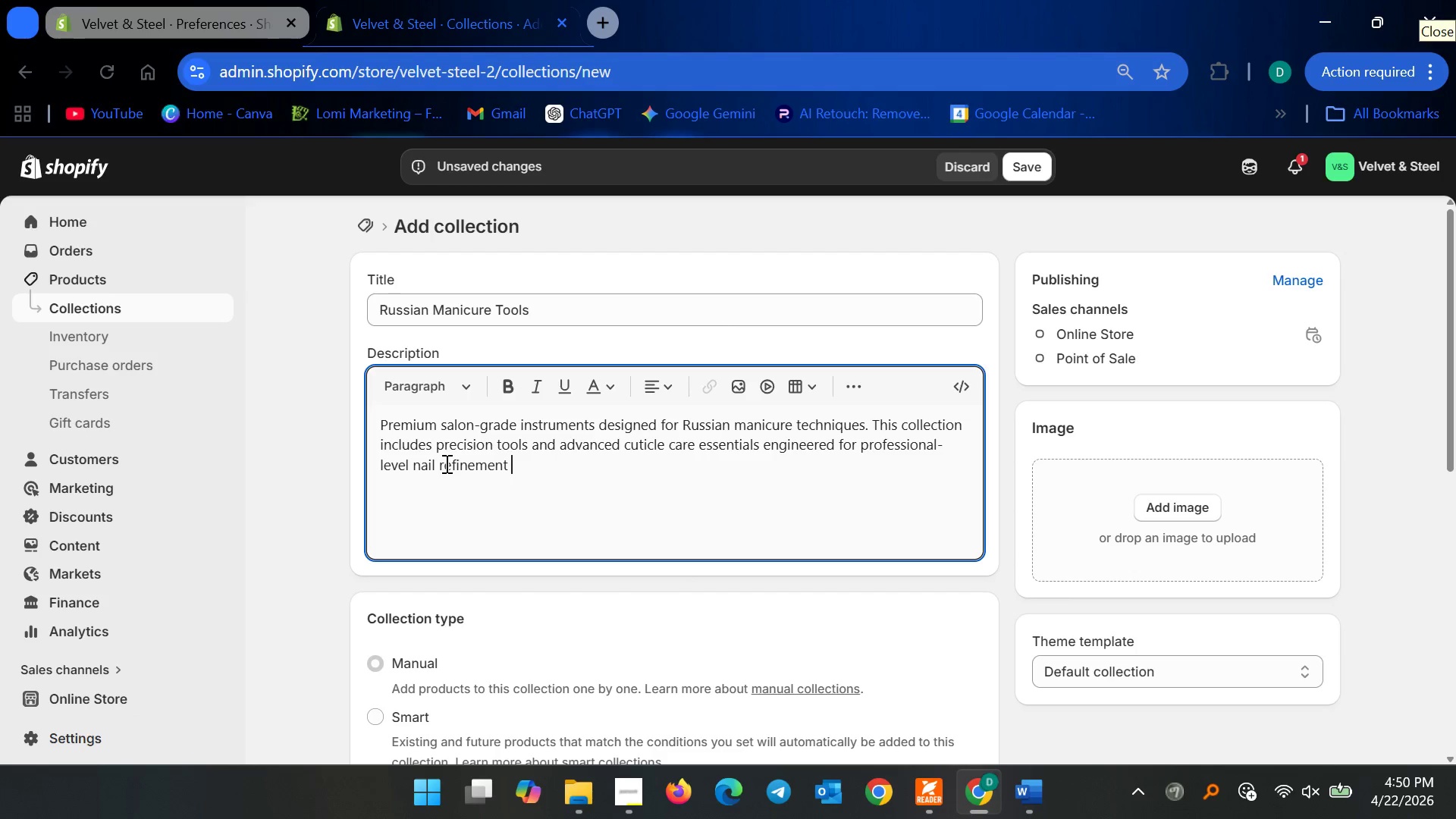 
type(and at0)
key(Backspace)
type(-home luxury f)
key(Backspace)
type(grooming.)
 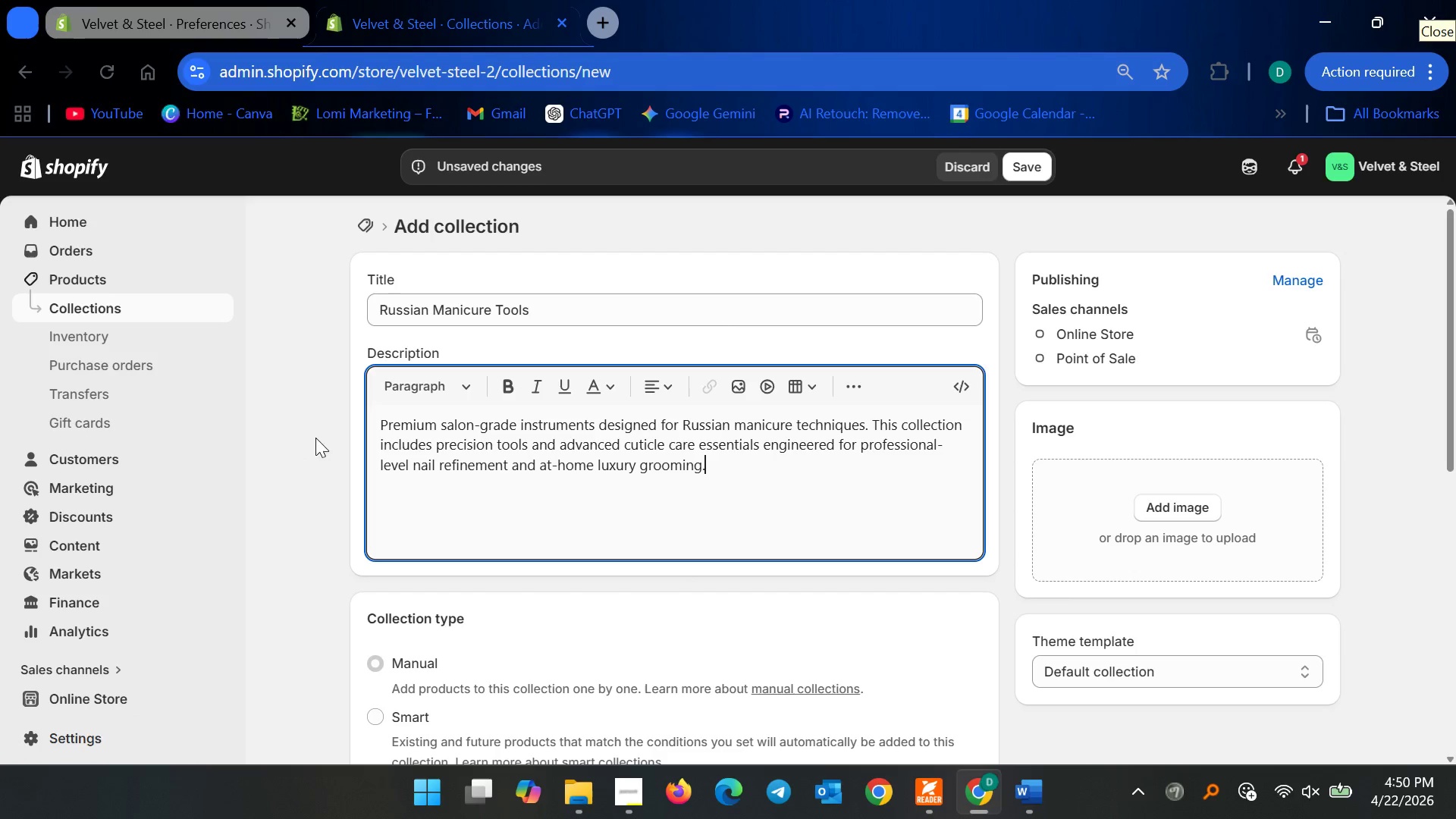 
scroll: coordinate [497, 603], scroll_direction: down, amount: 6.0
 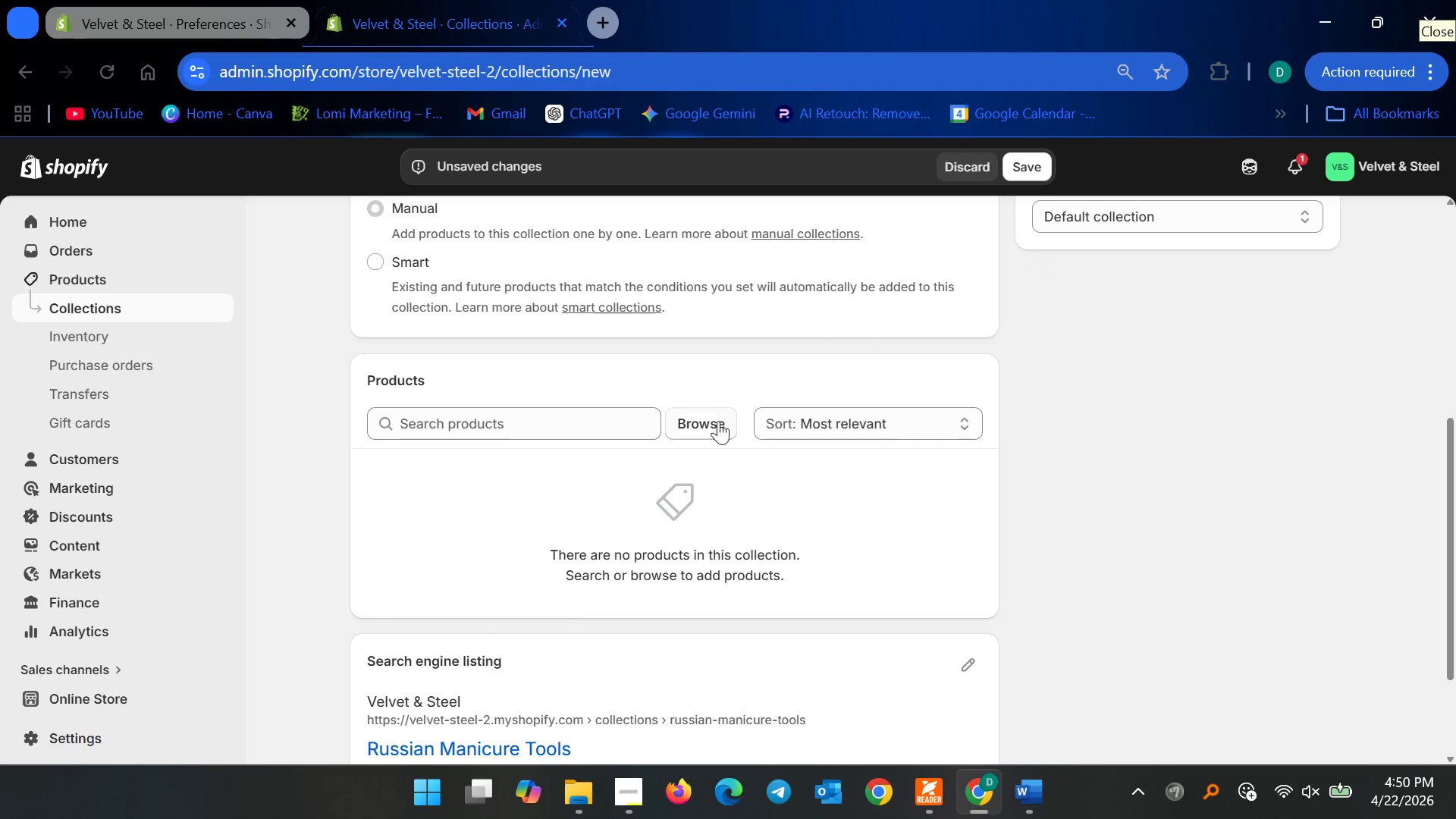 
left_click([714, 417])
 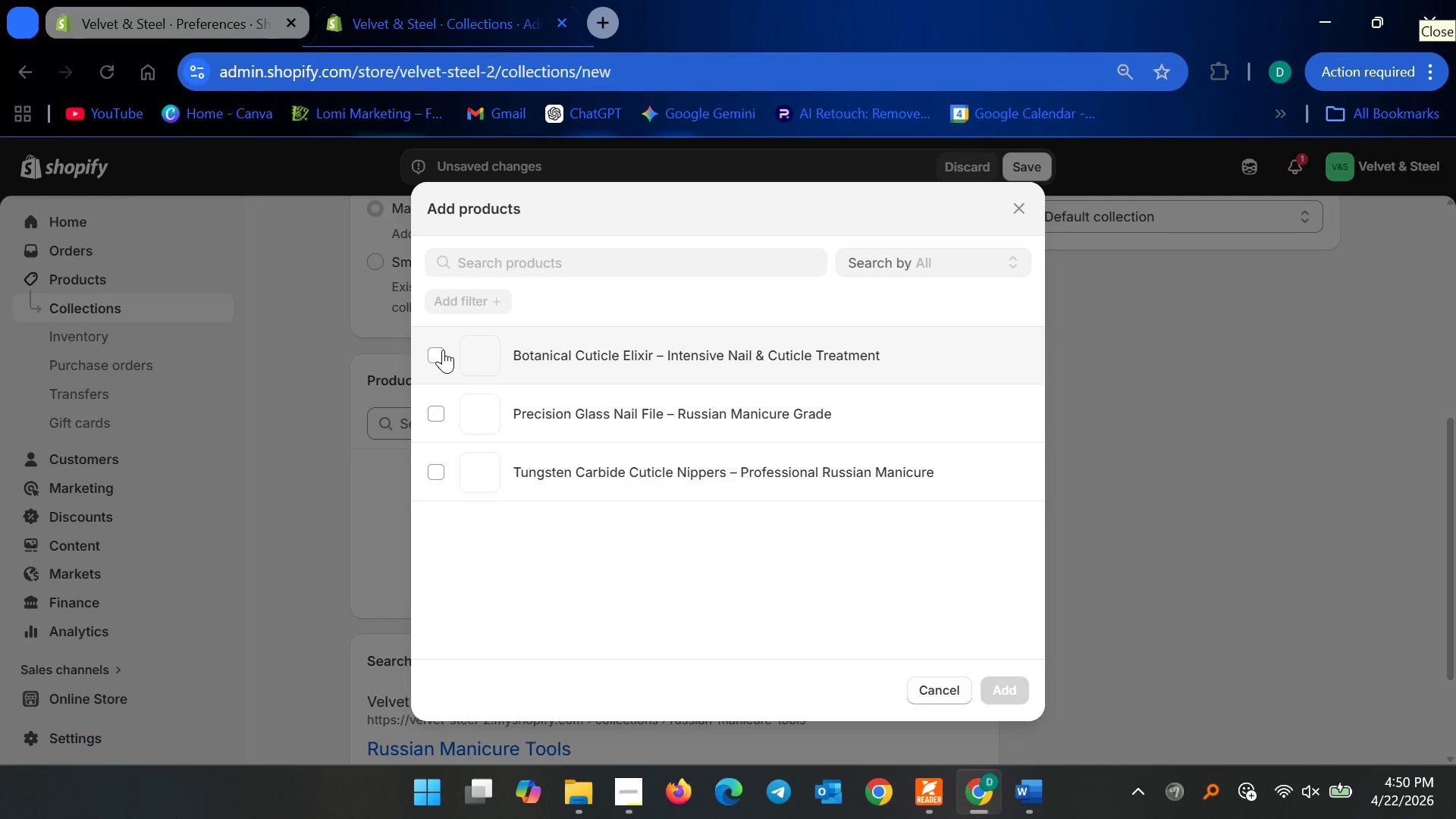 
left_click([443, 350])
 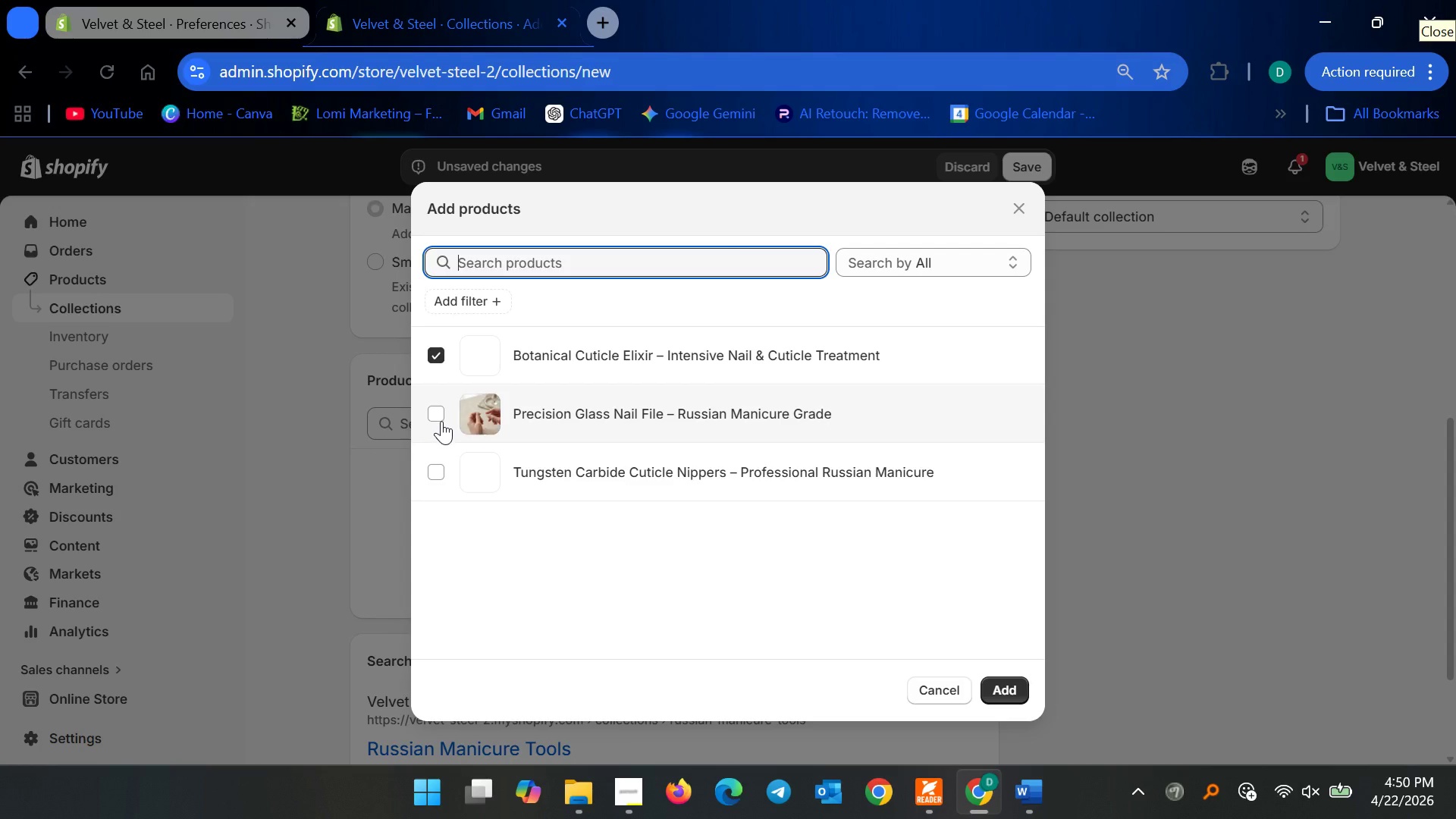 
left_click([440, 422])
 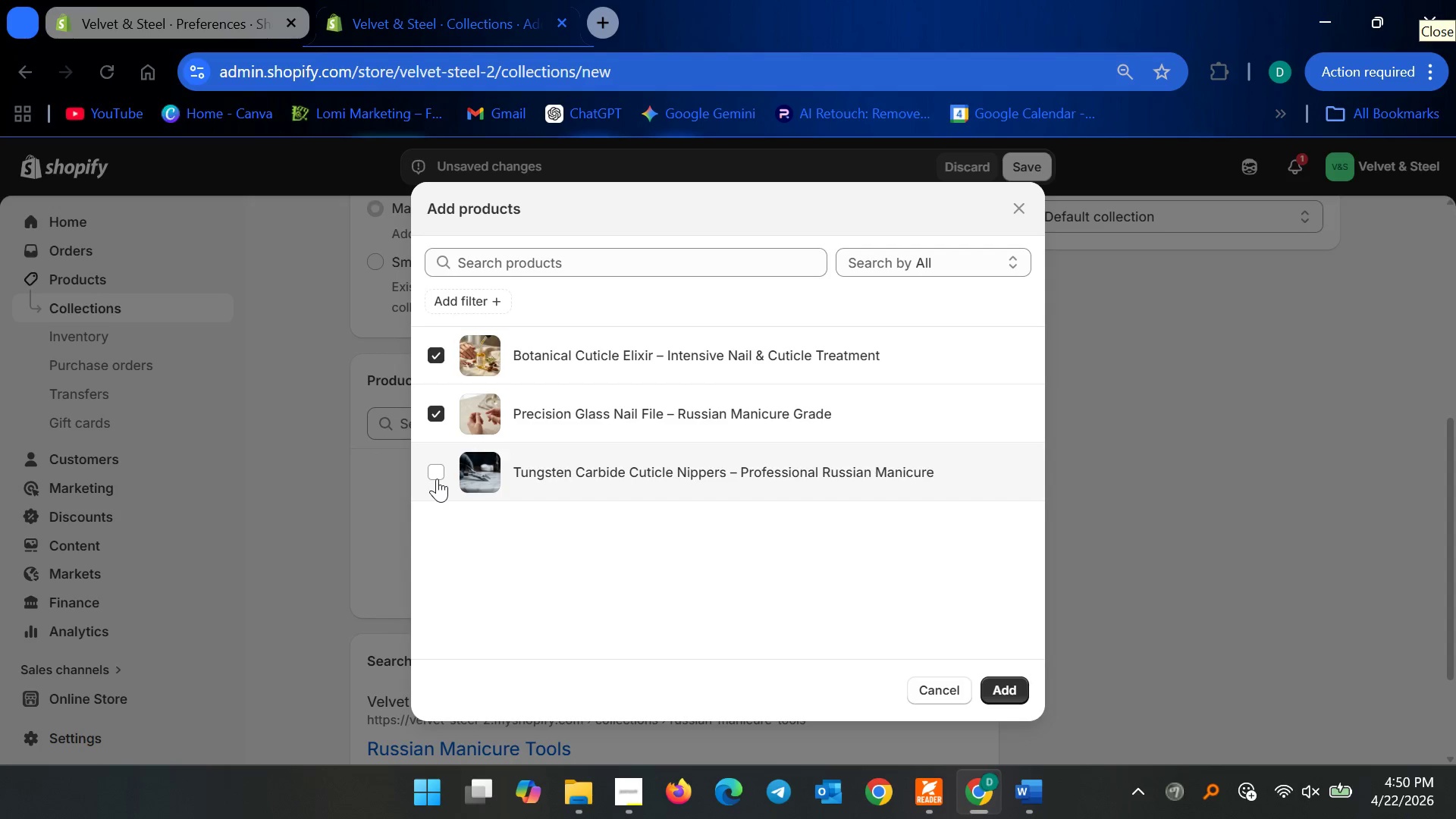 
left_click([437, 479])
 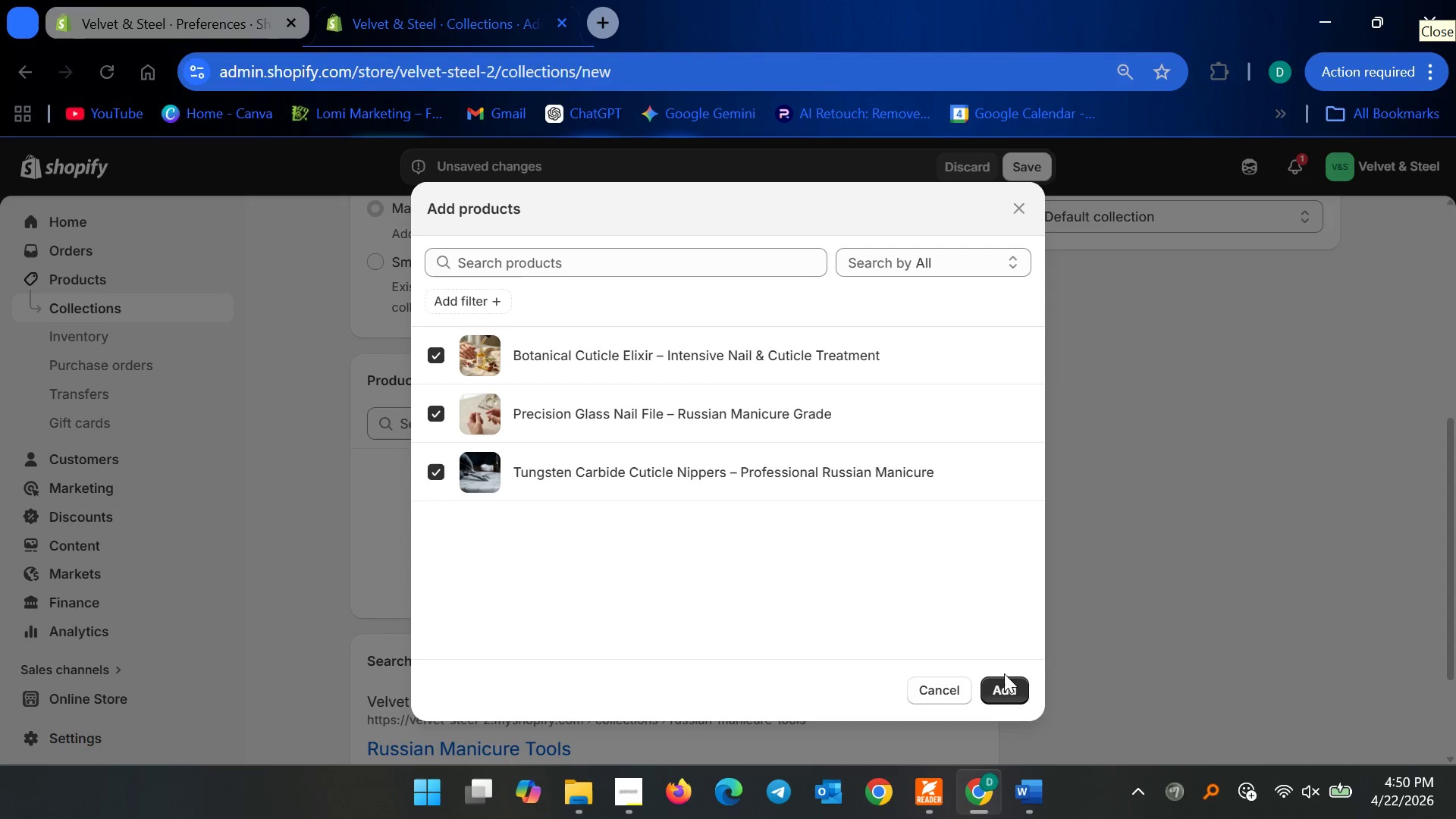 
left_click([1015, 704])
 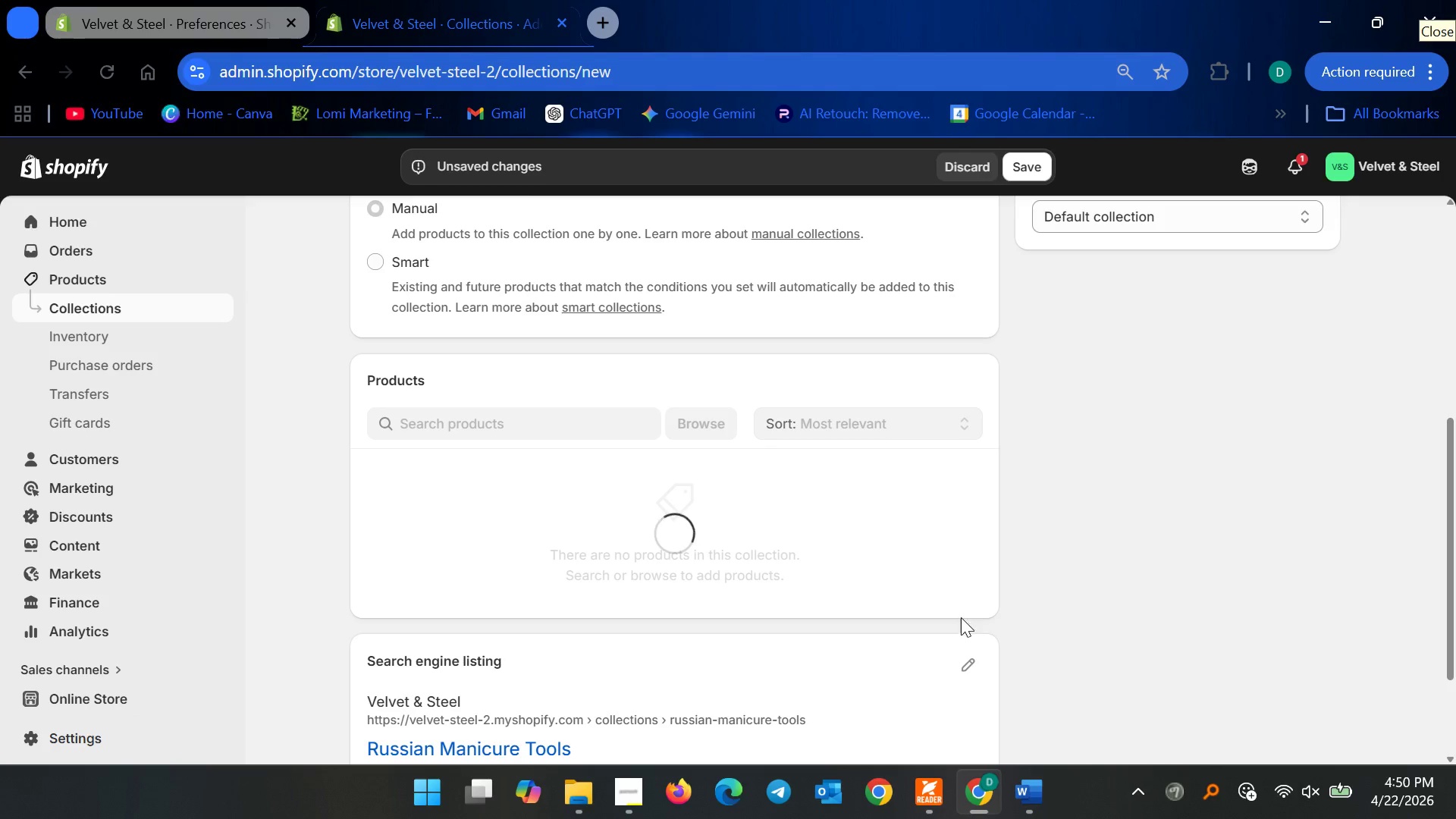 
scroll: coordinate [883, 568], scroll_direction: down, amount: 5.0
 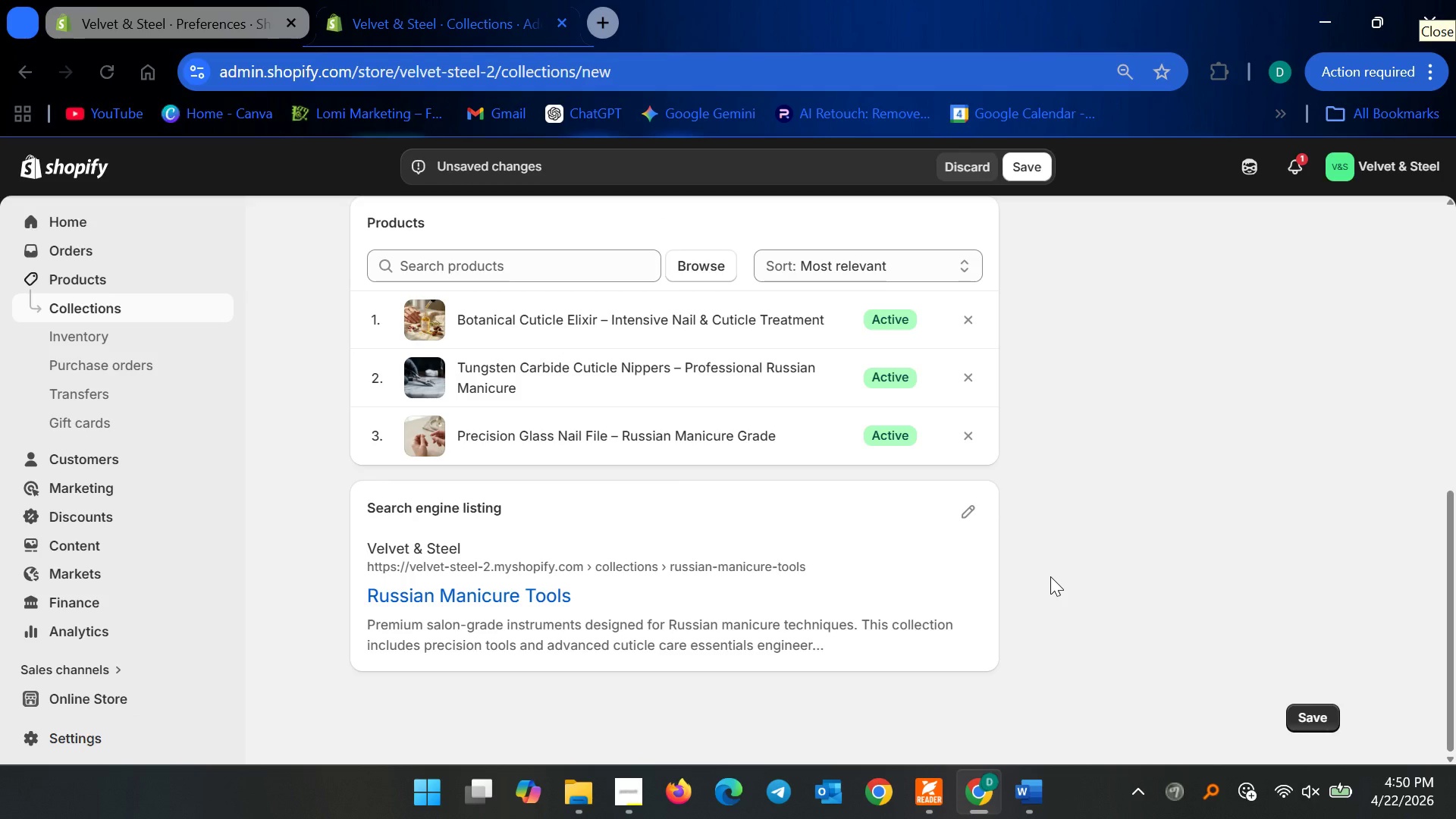 
left_click([970, 519])
 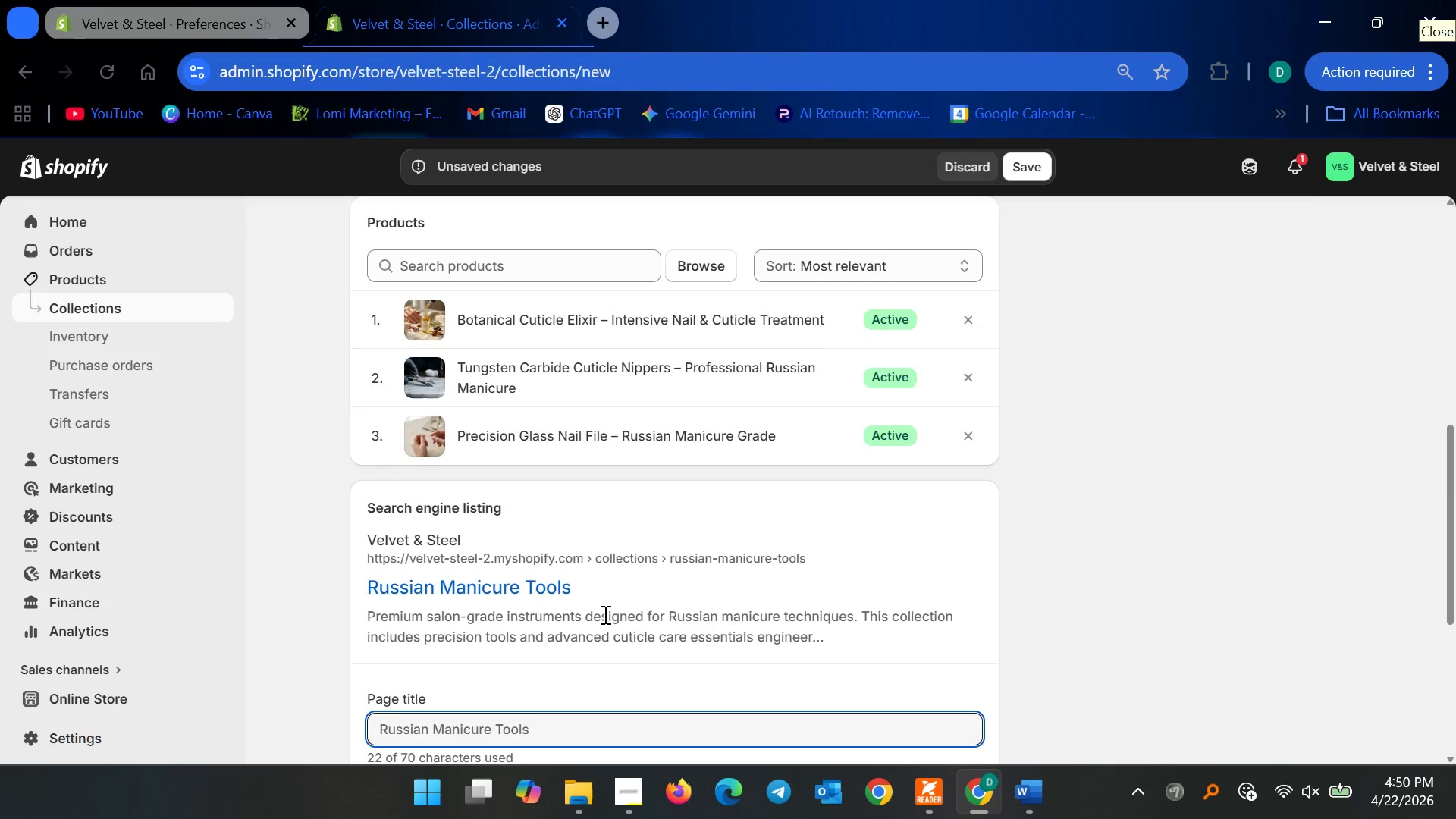 
scroll: coordinate [601, 613], scroll_direction: down, amount: 4.0
 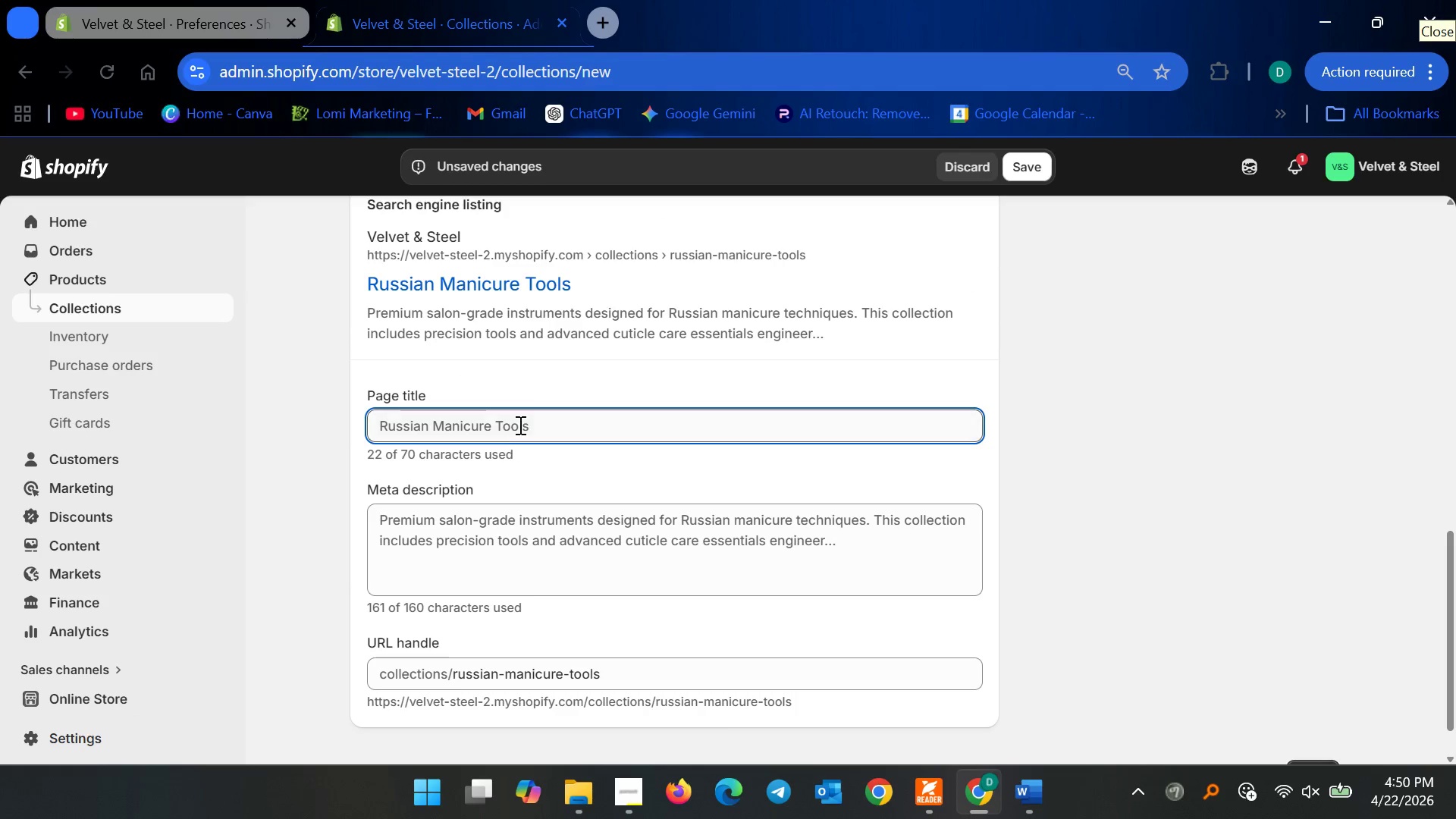 
left_click([535, 419])
 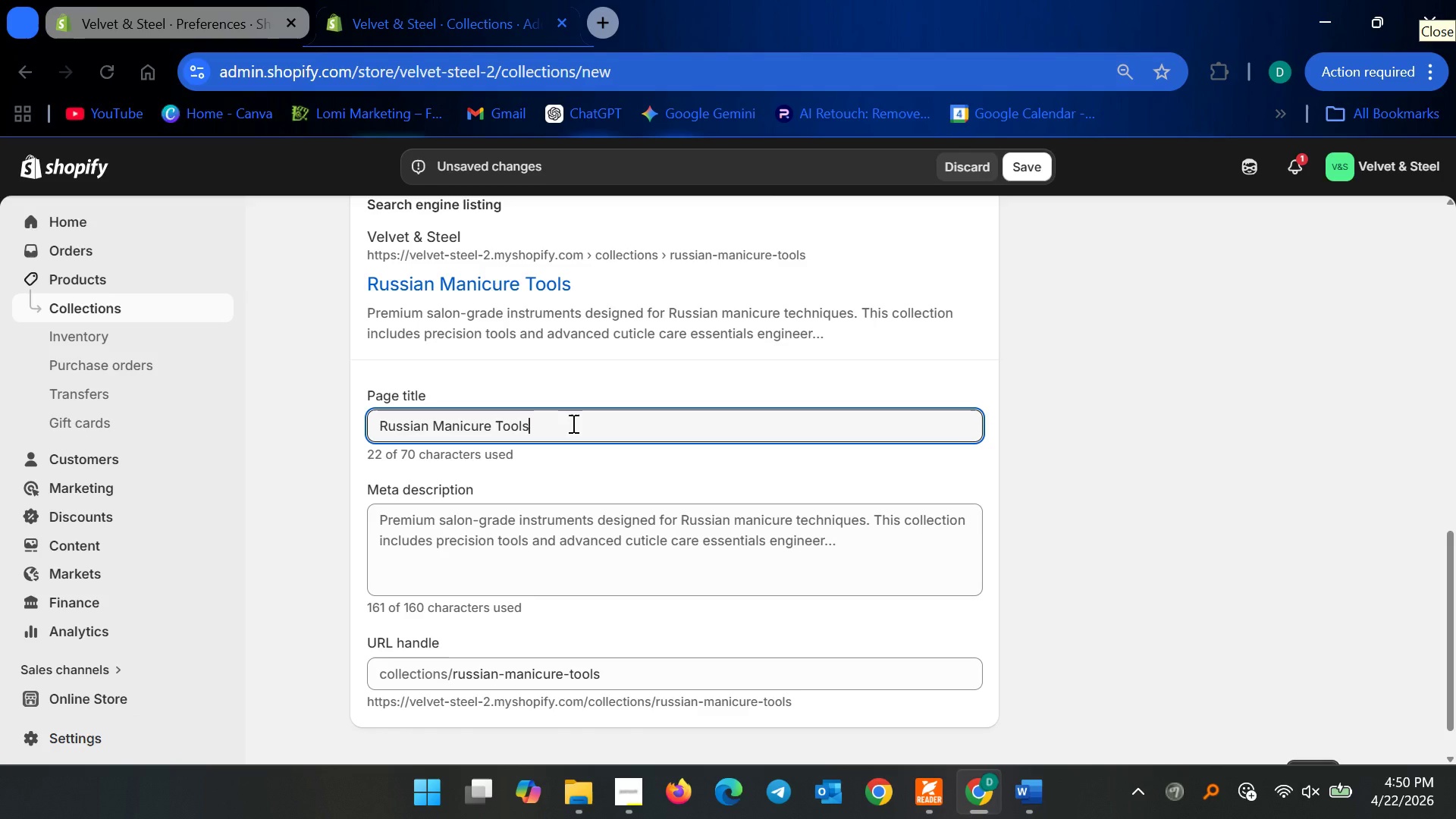 
type( | Salon Grade Nail Care)
 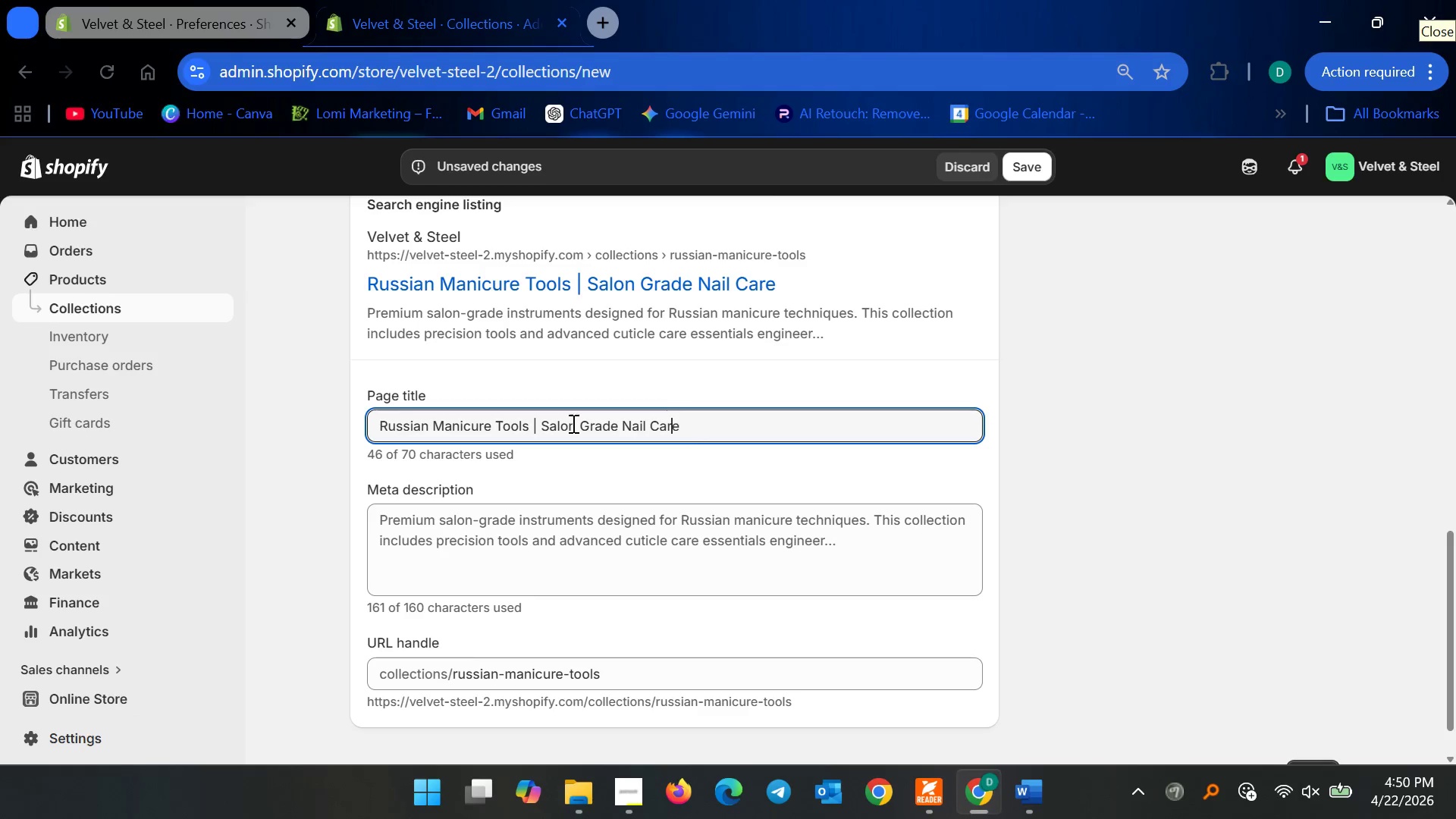 
 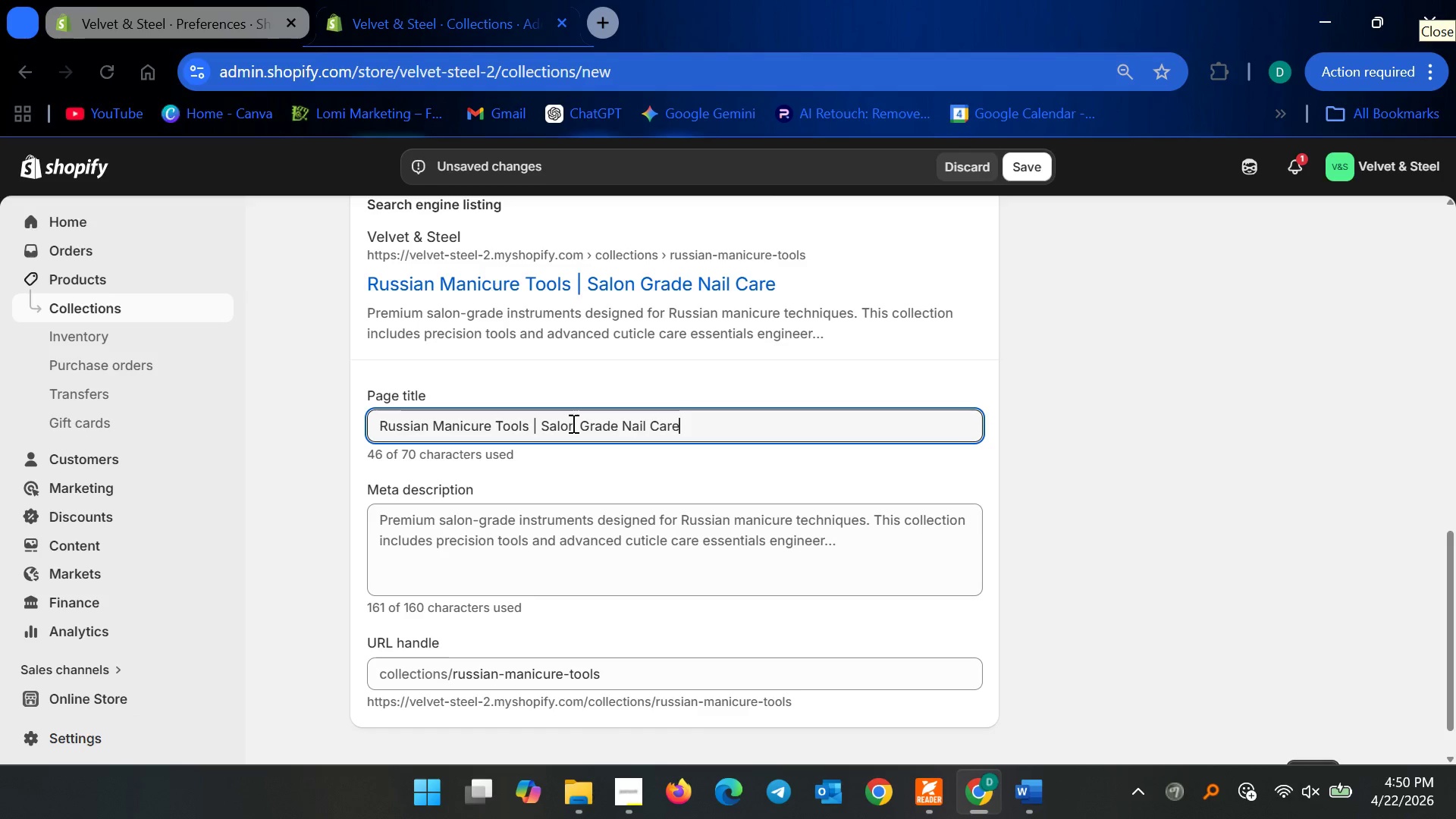 
hold_key(key=ArrowLeft, duration=0.86)
 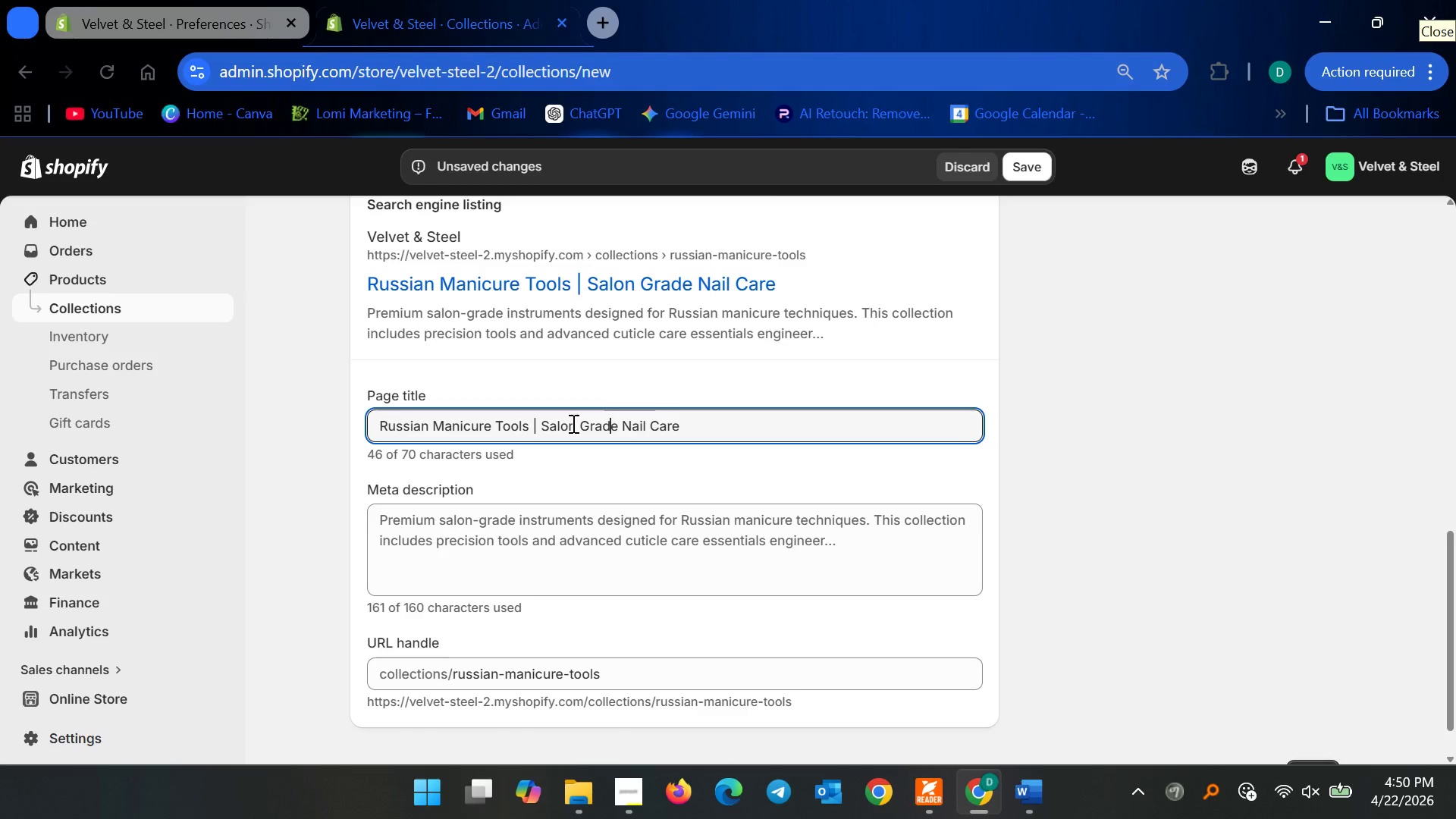 
key(ArrowLeft)
 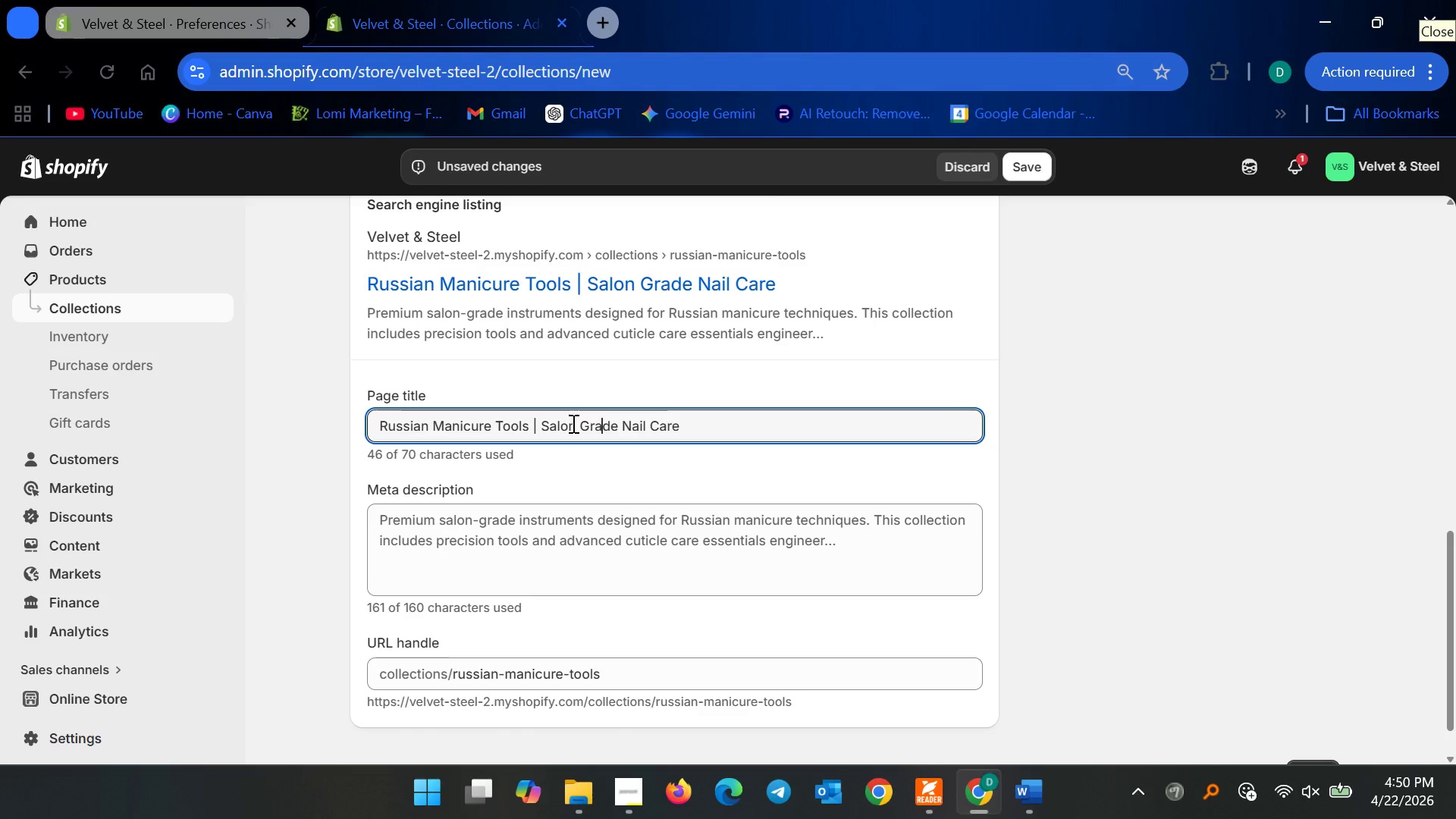 
key(ArrowLeft)
 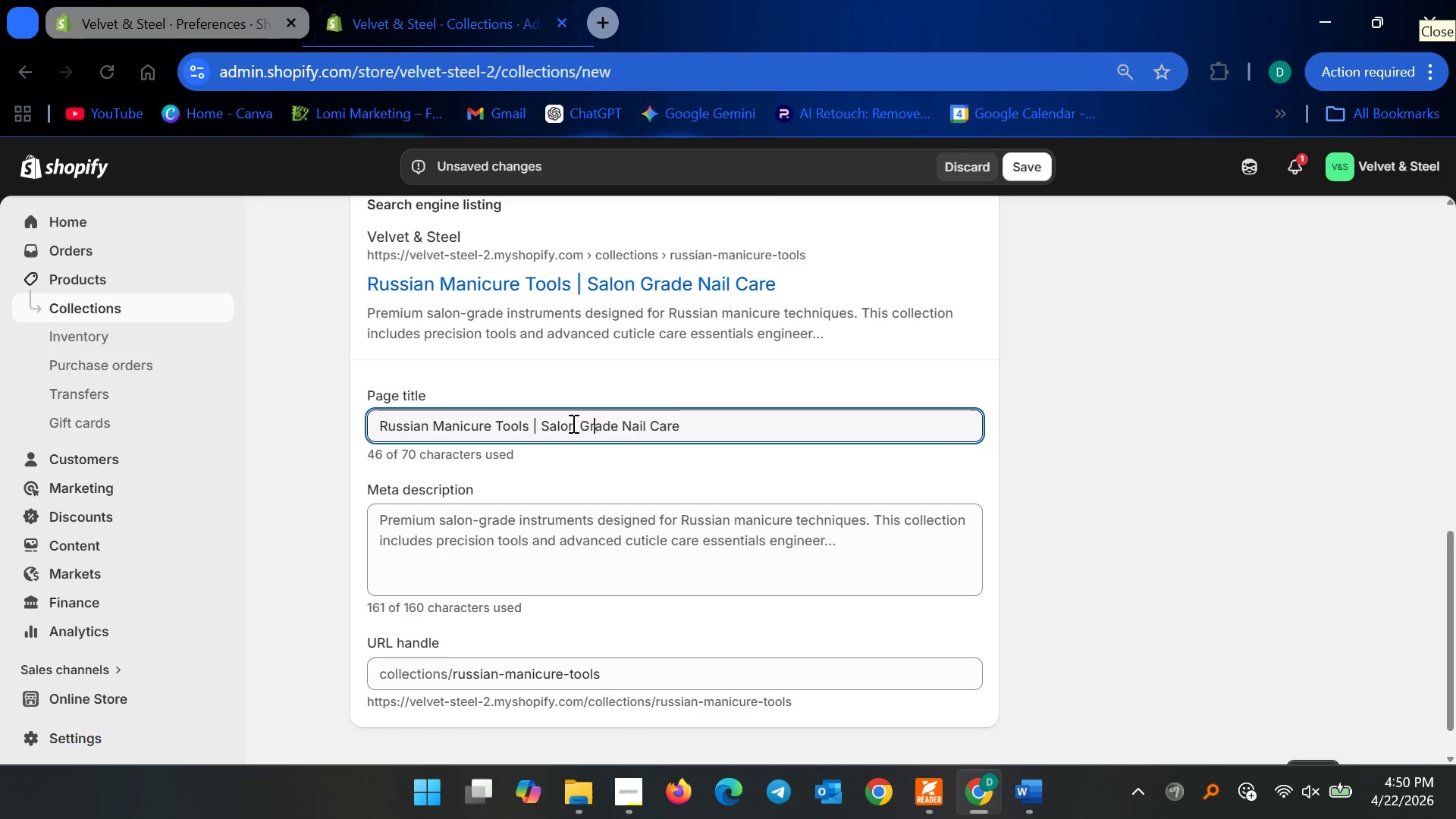 
key(ArrowLeft)
 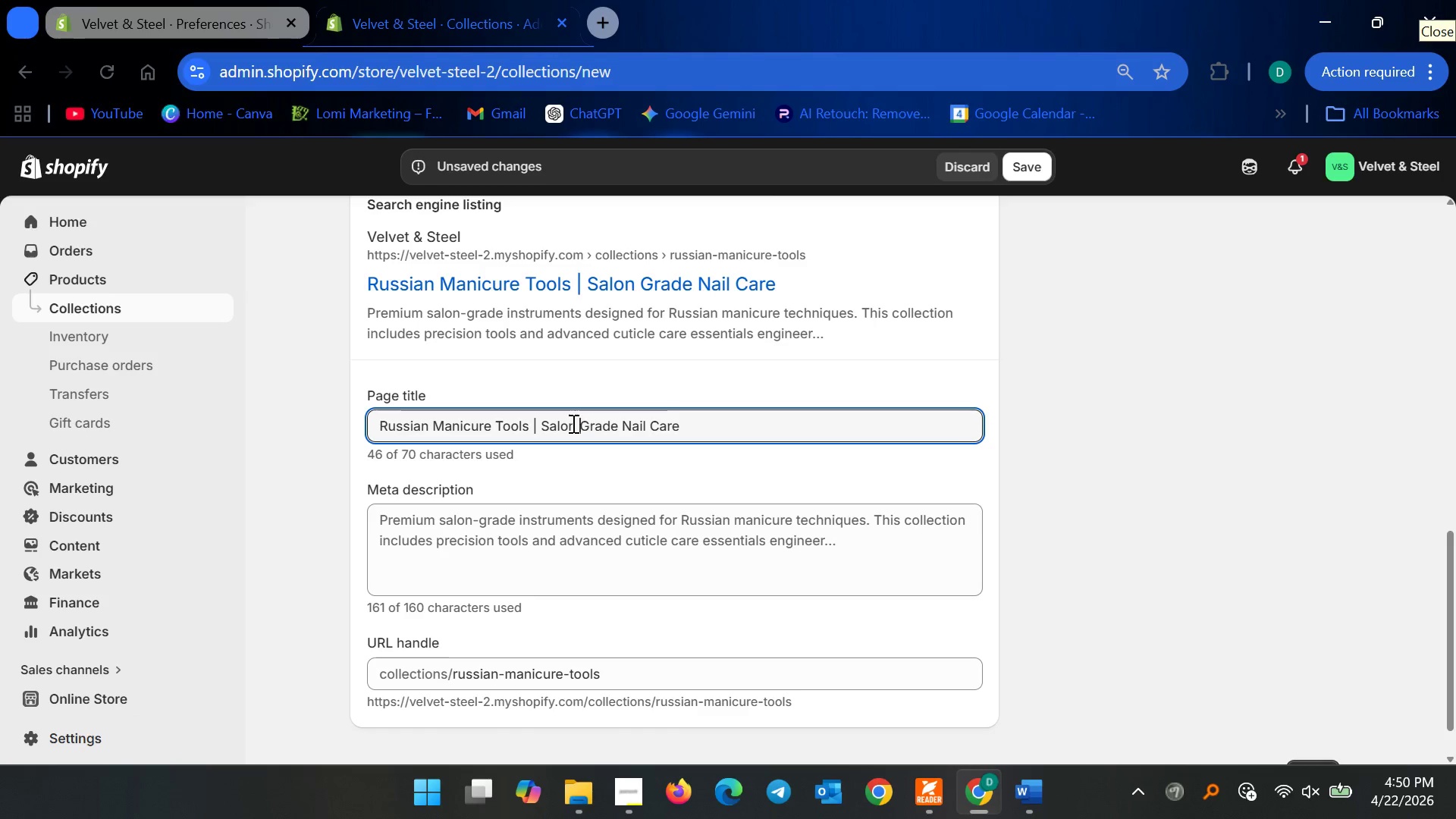 
key(ArrowLeft)
 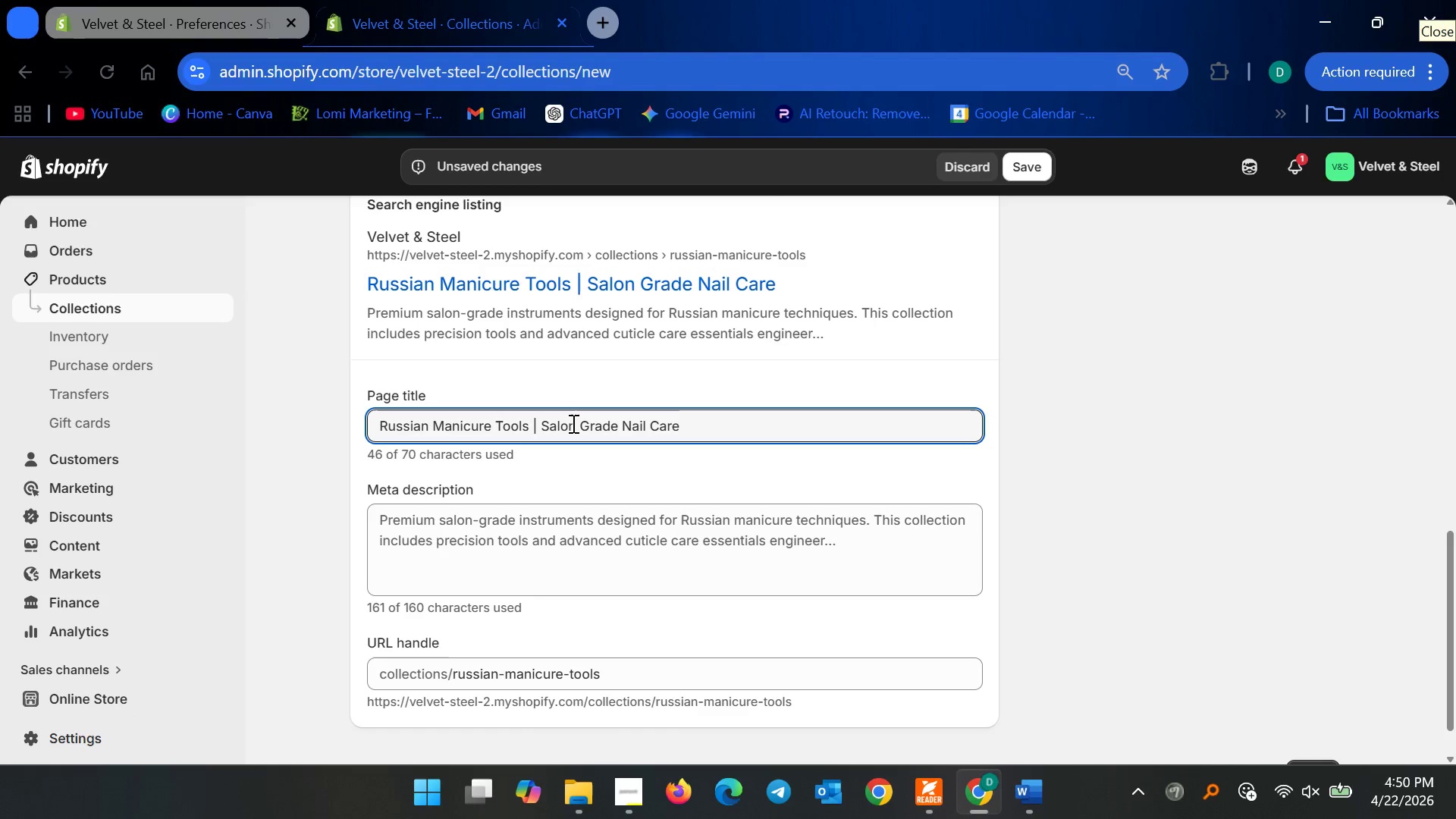 
key(Backspace)
 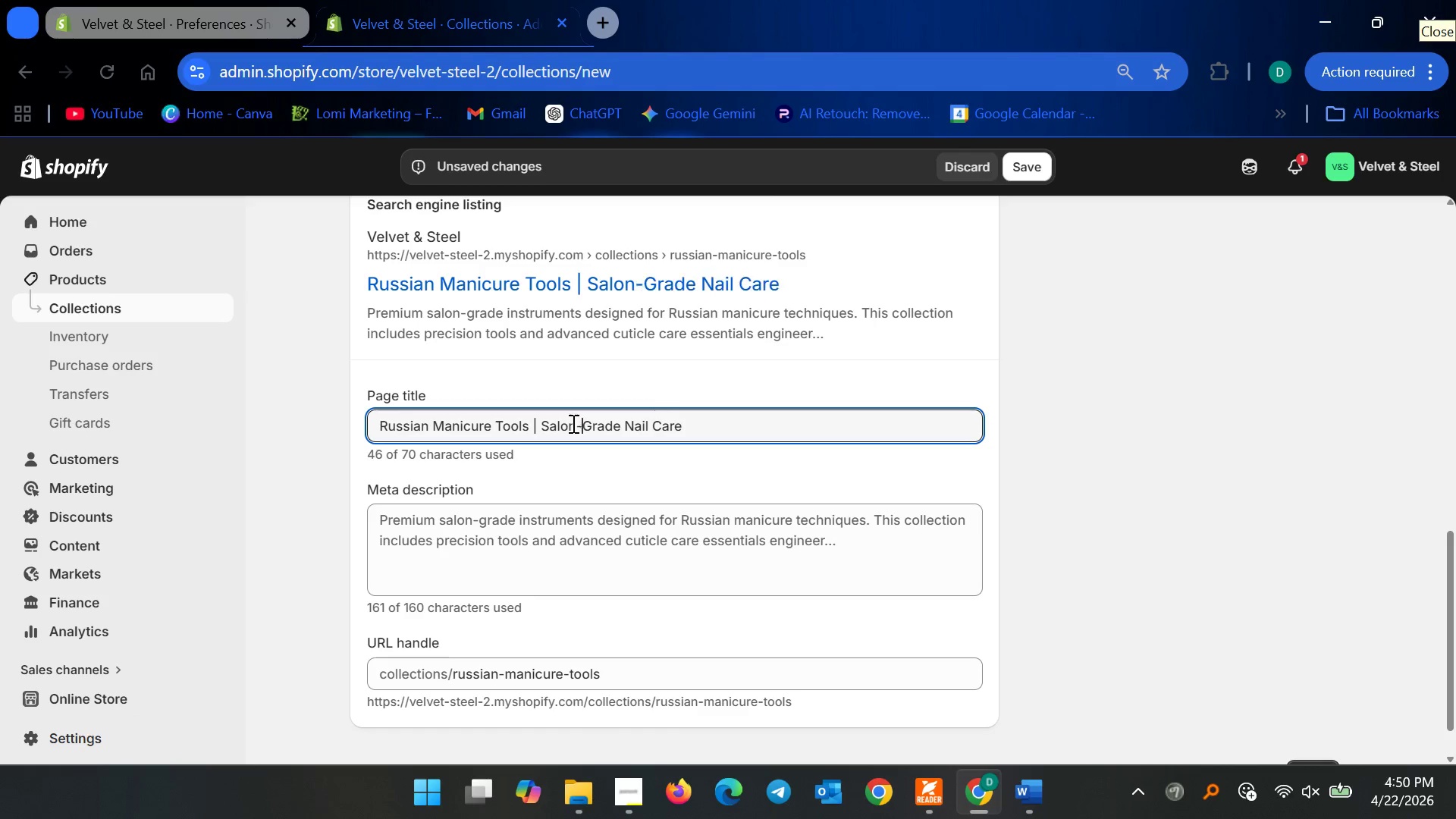 
key(Minus)
 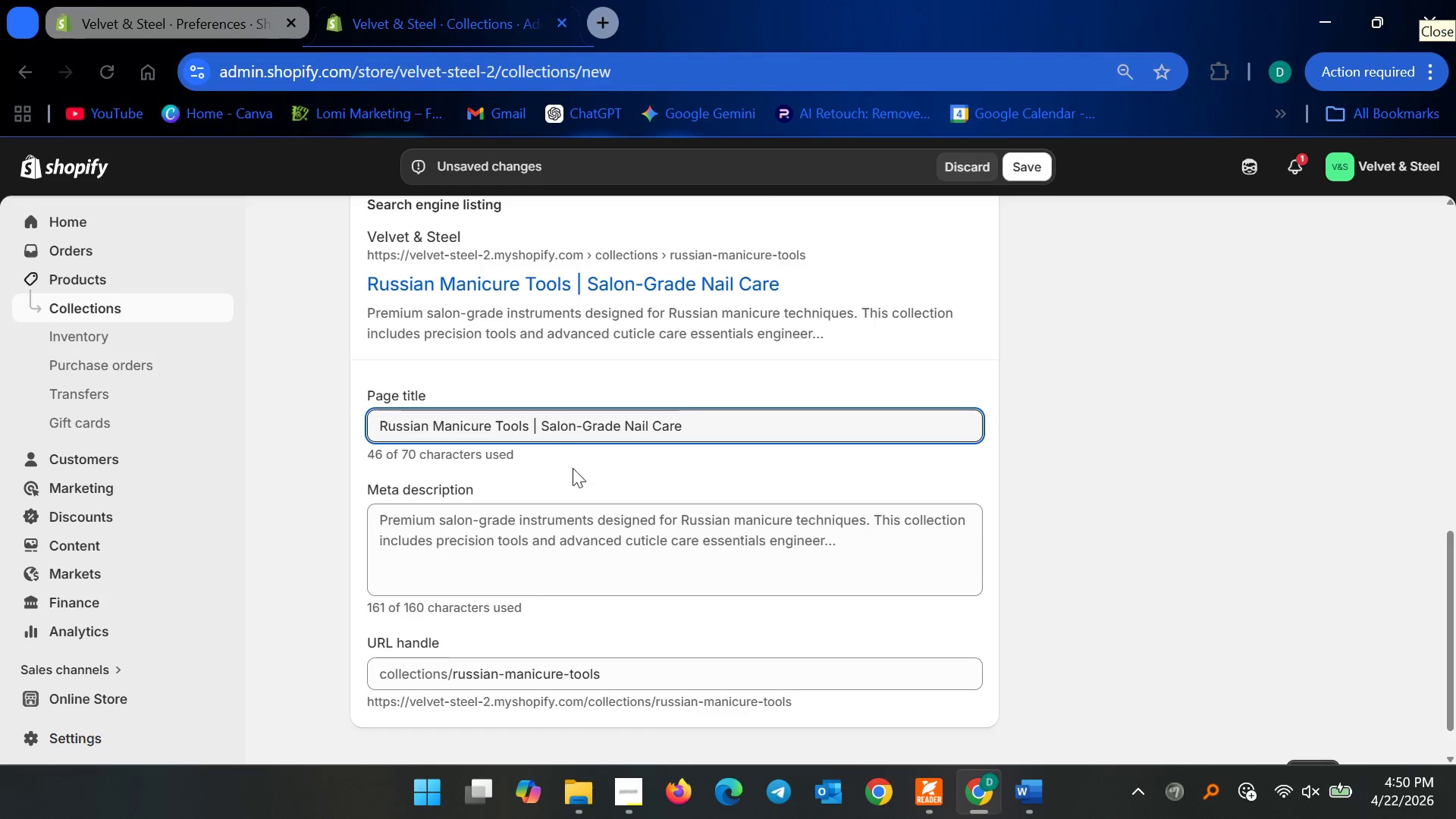 
left_click([575, 477])
 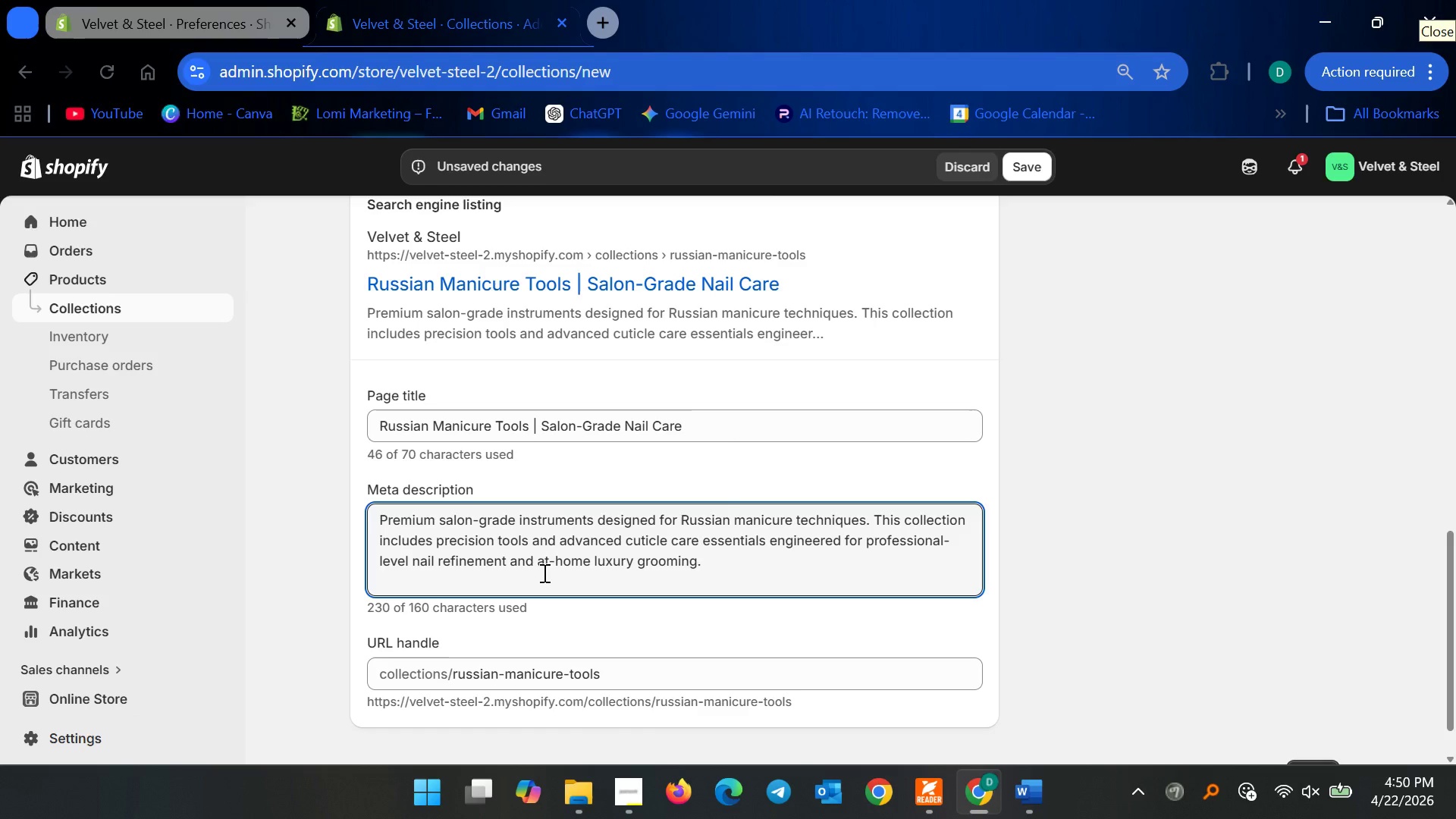 
key(Control+ControlLeft)
 